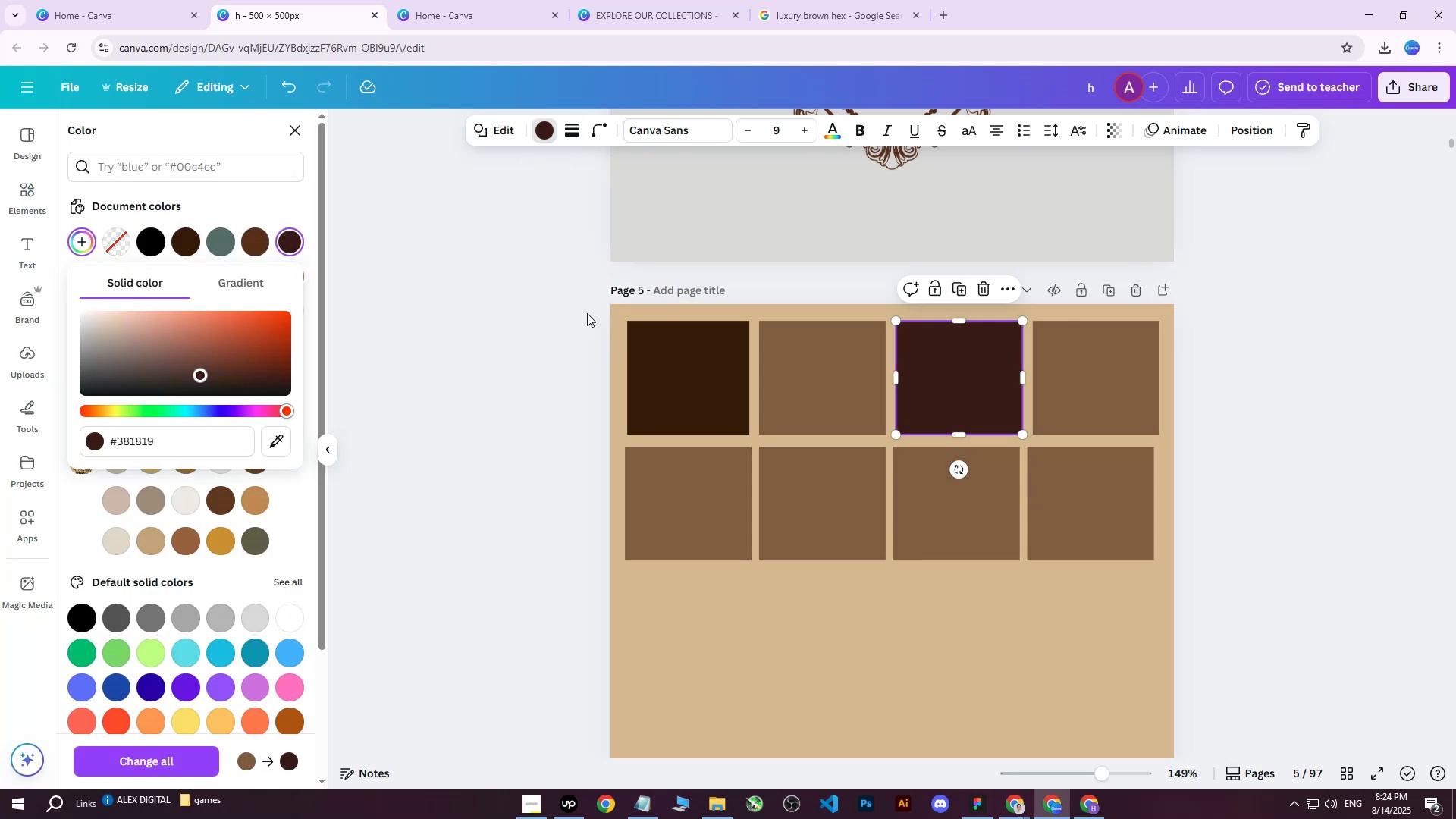 
left_click([539, 311])
 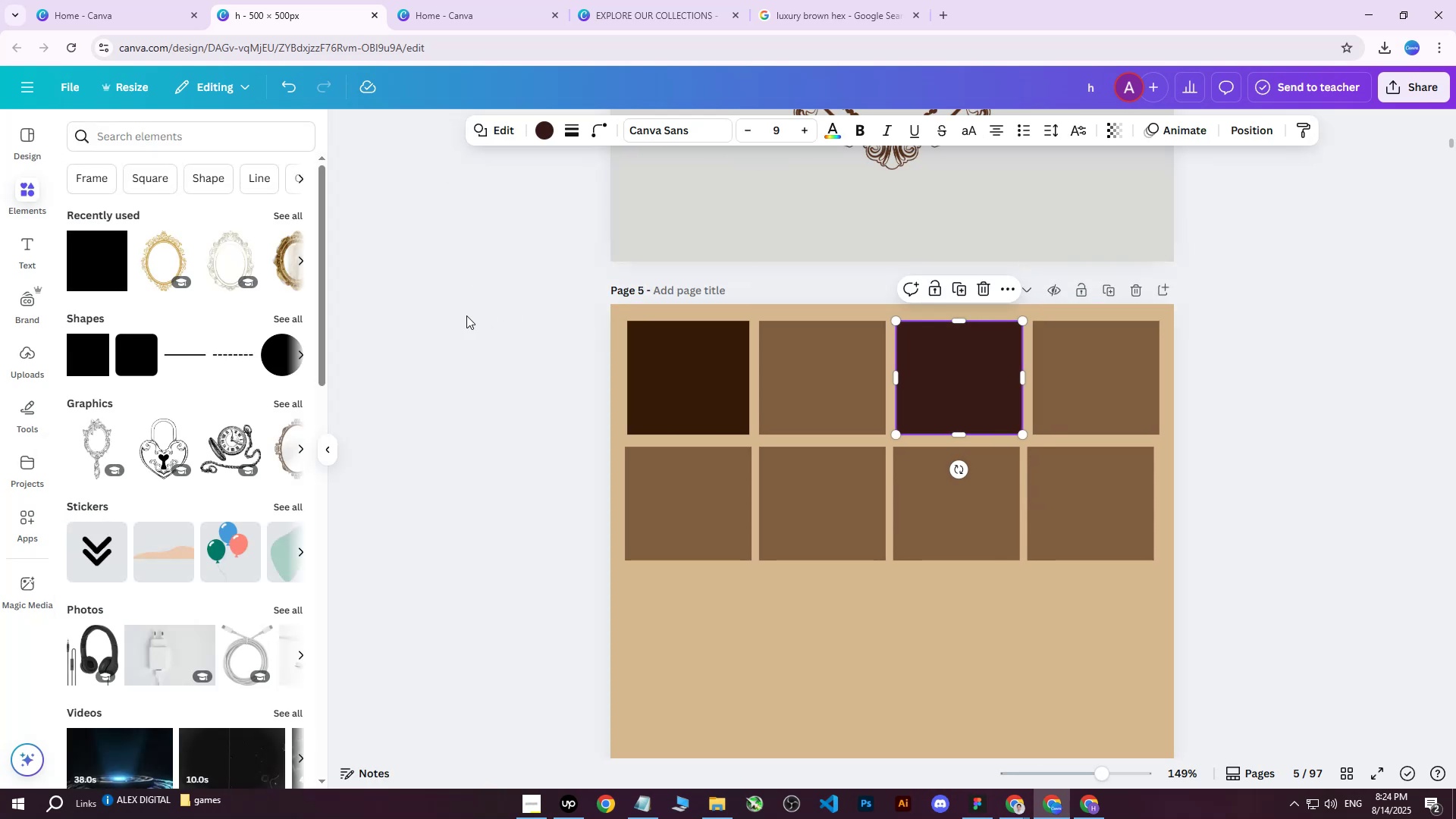 
left_click([475, 321])
 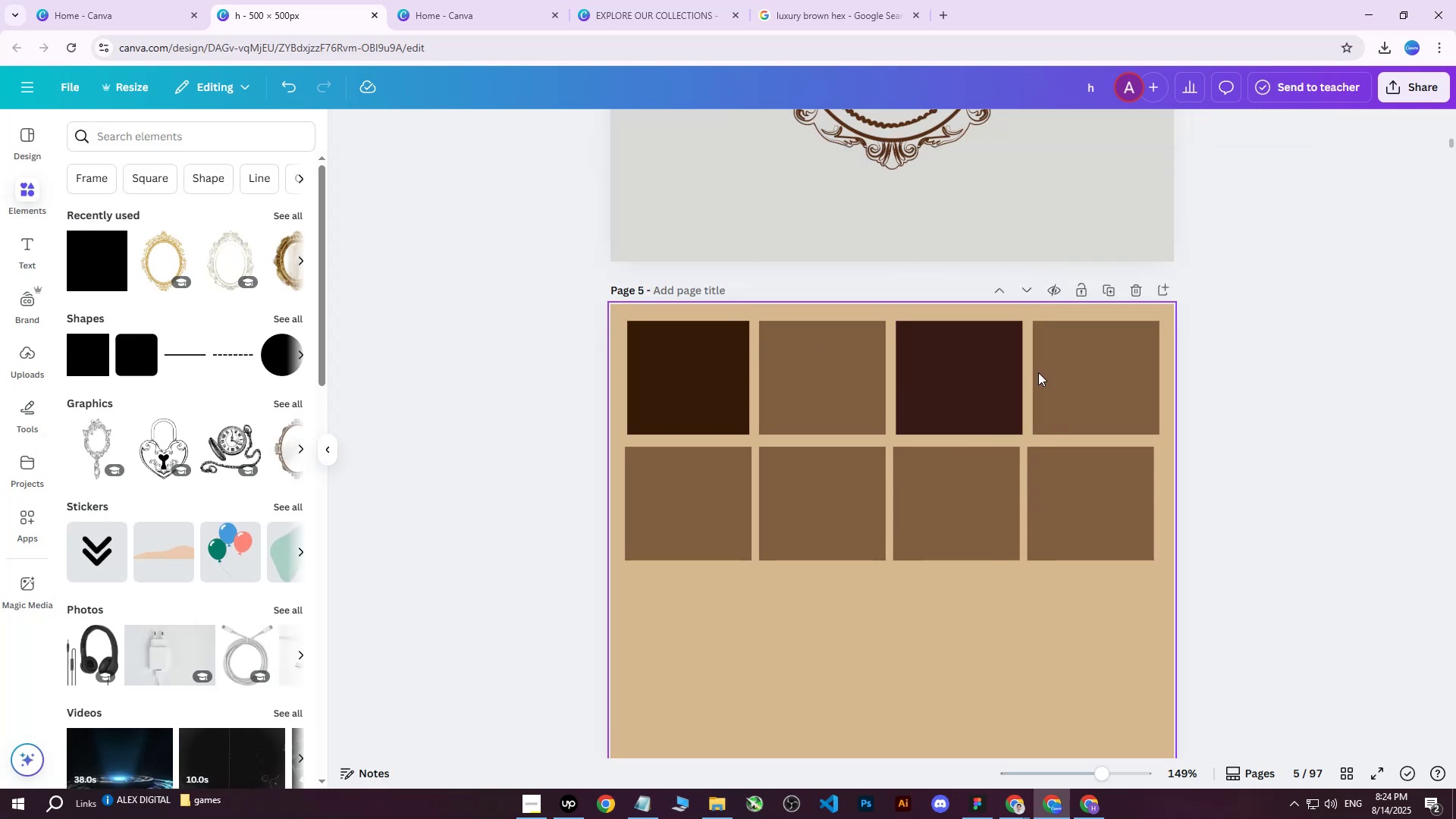 
left_click([1071, 372])
 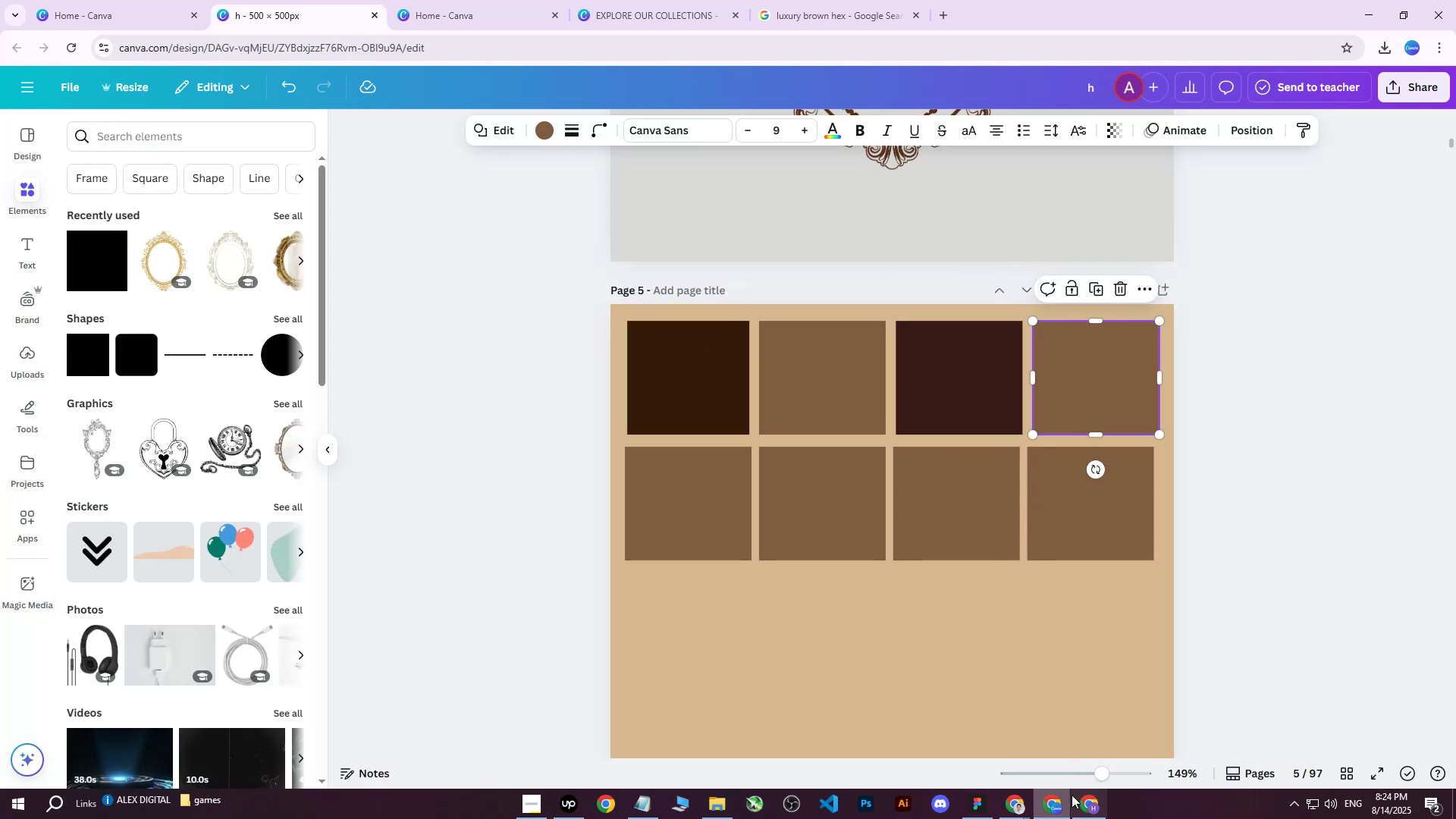 
left_click([1085, 808])
 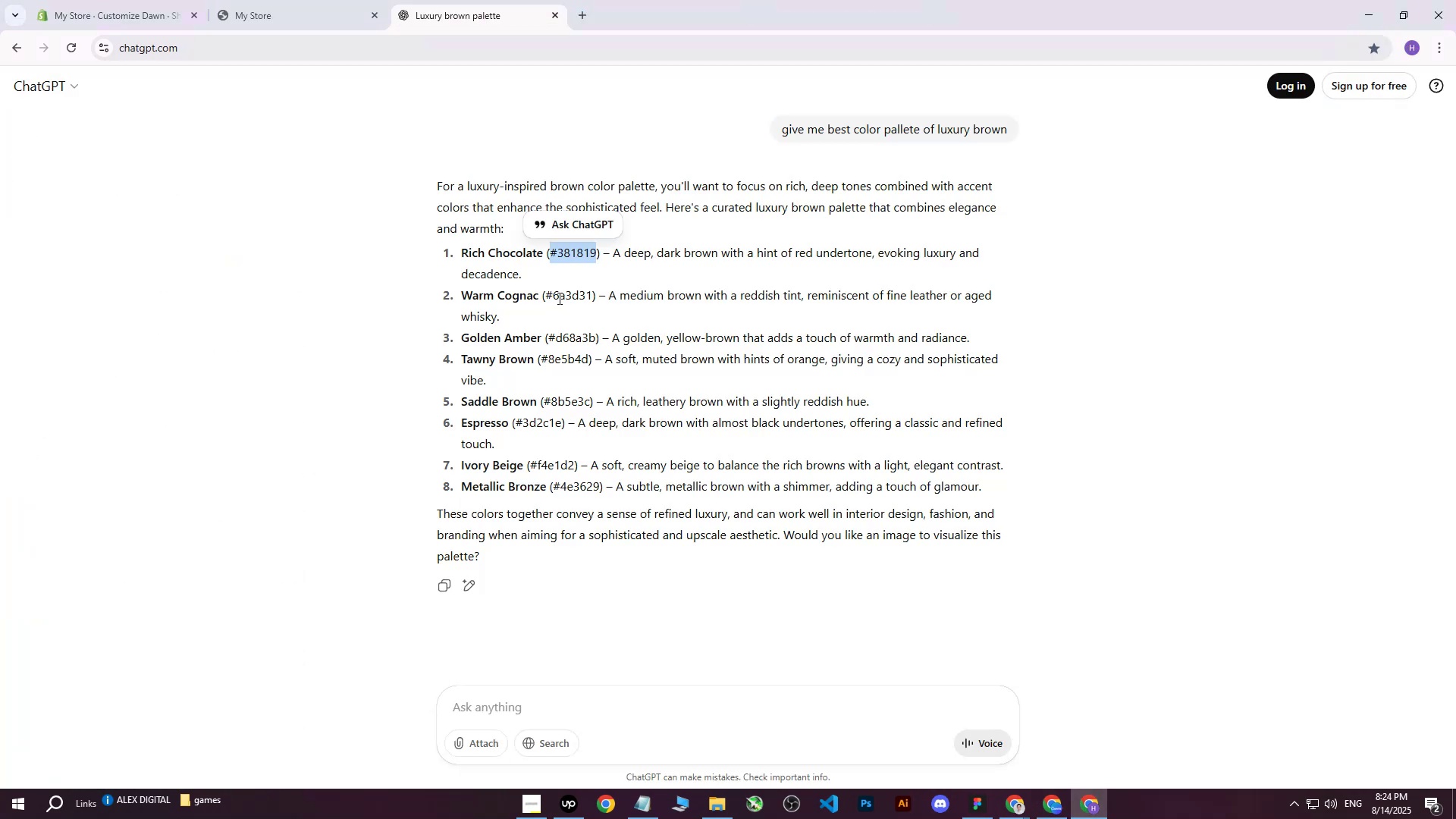 
left_click_drag(start_coordinate=[548, 294], to_coordinate=[589, 297])
 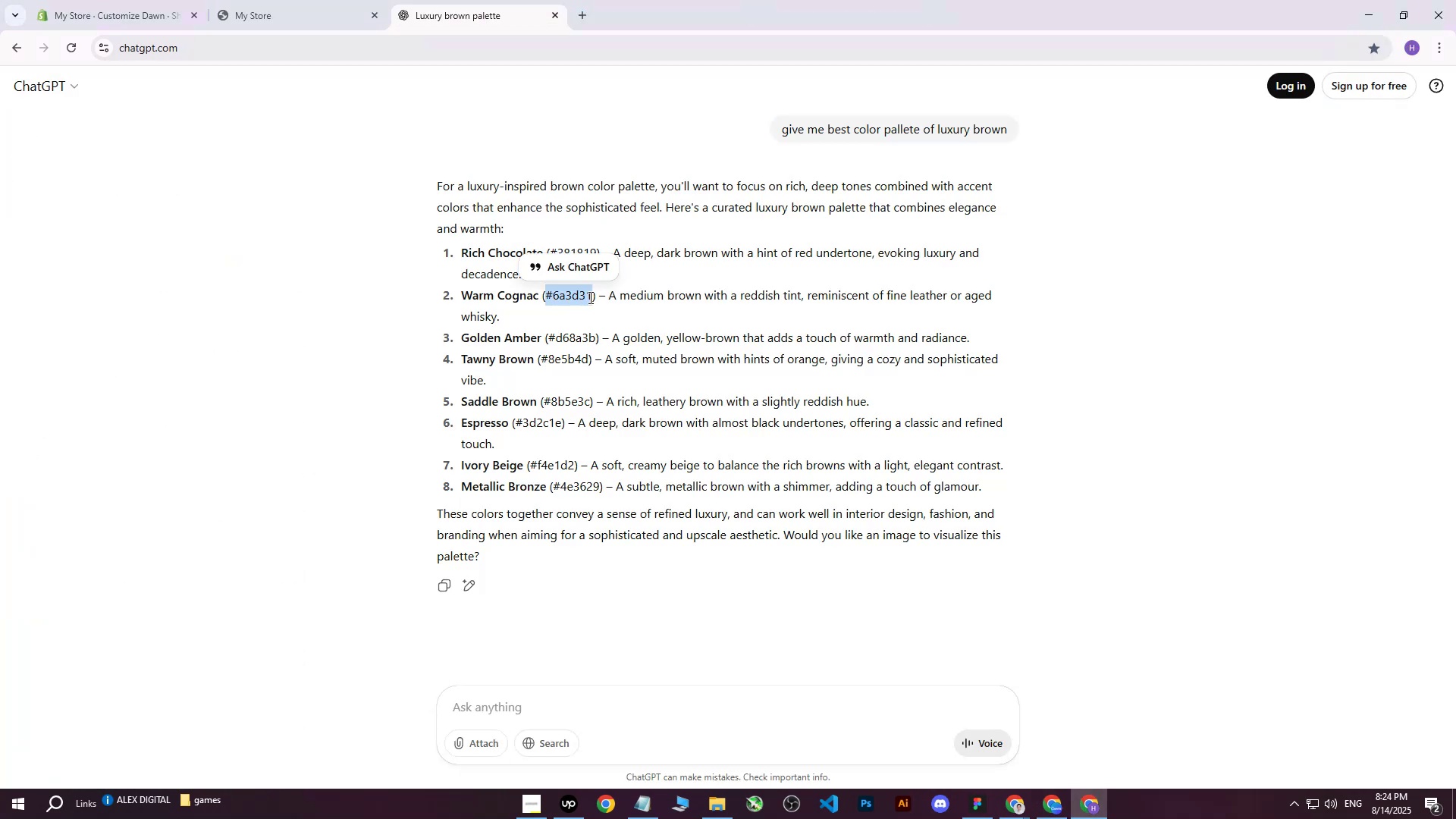 
key(Control+ControlLeft)
 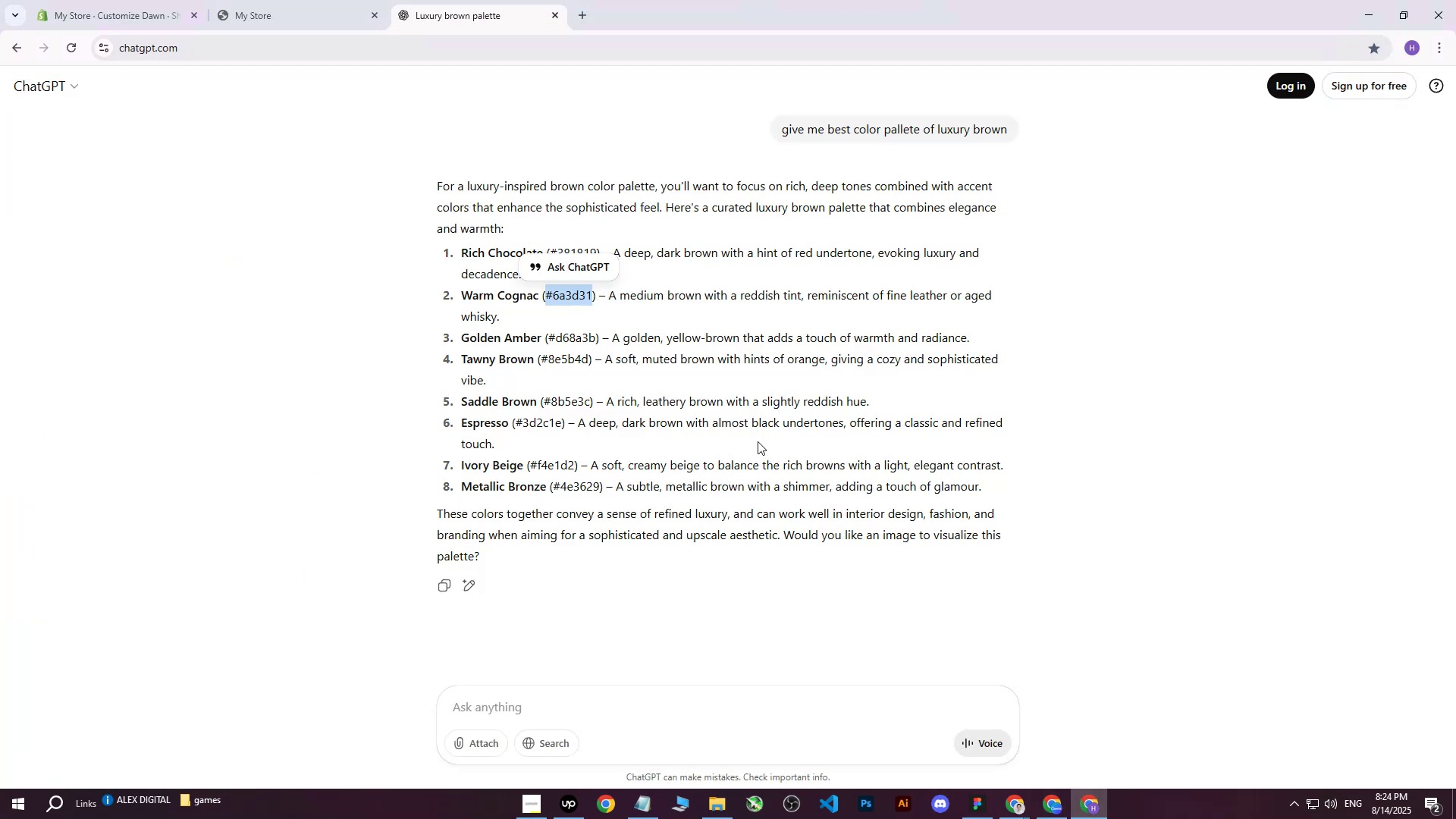 
key(Control+C)
 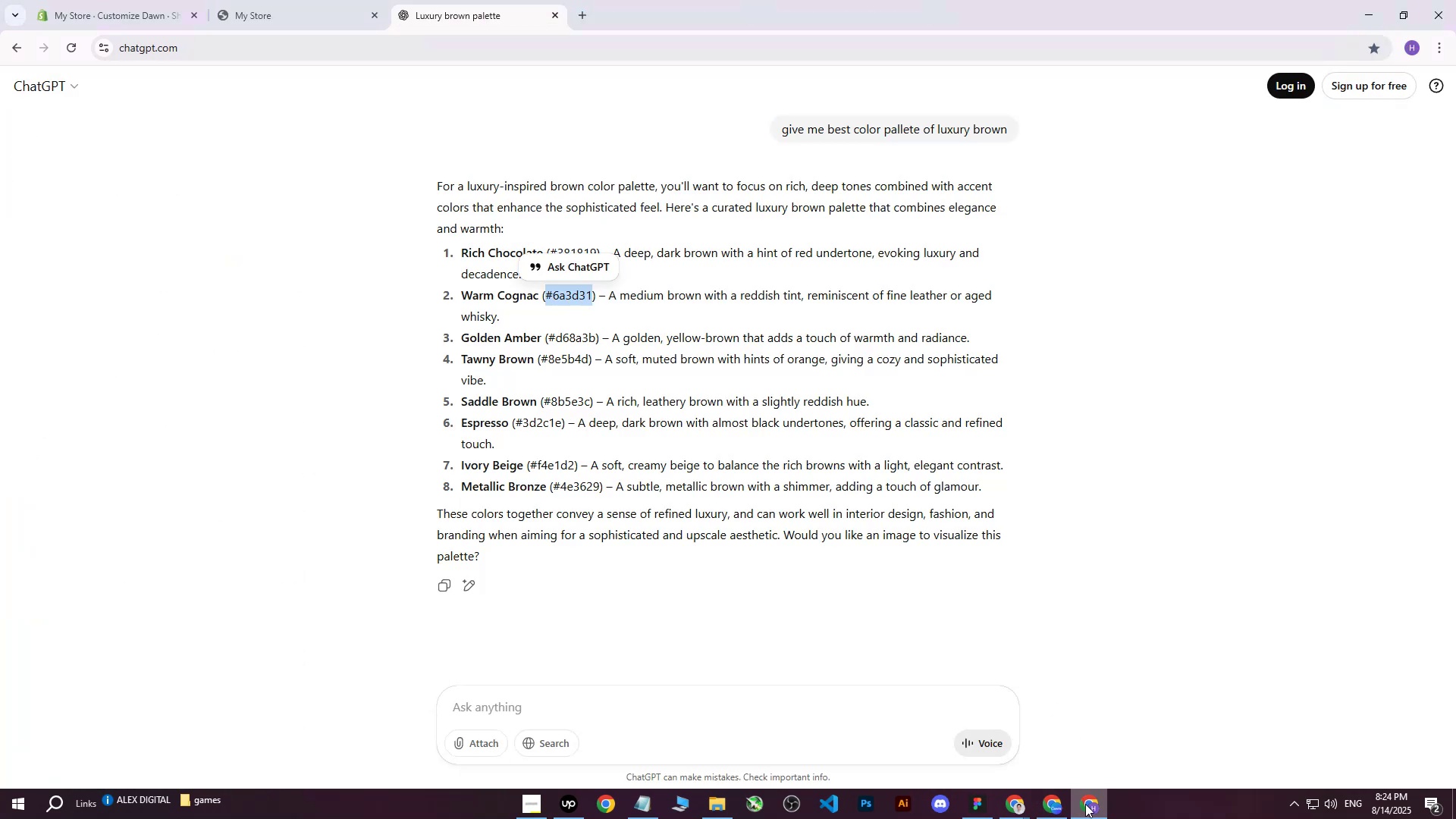 
left_click([1088, 811])
 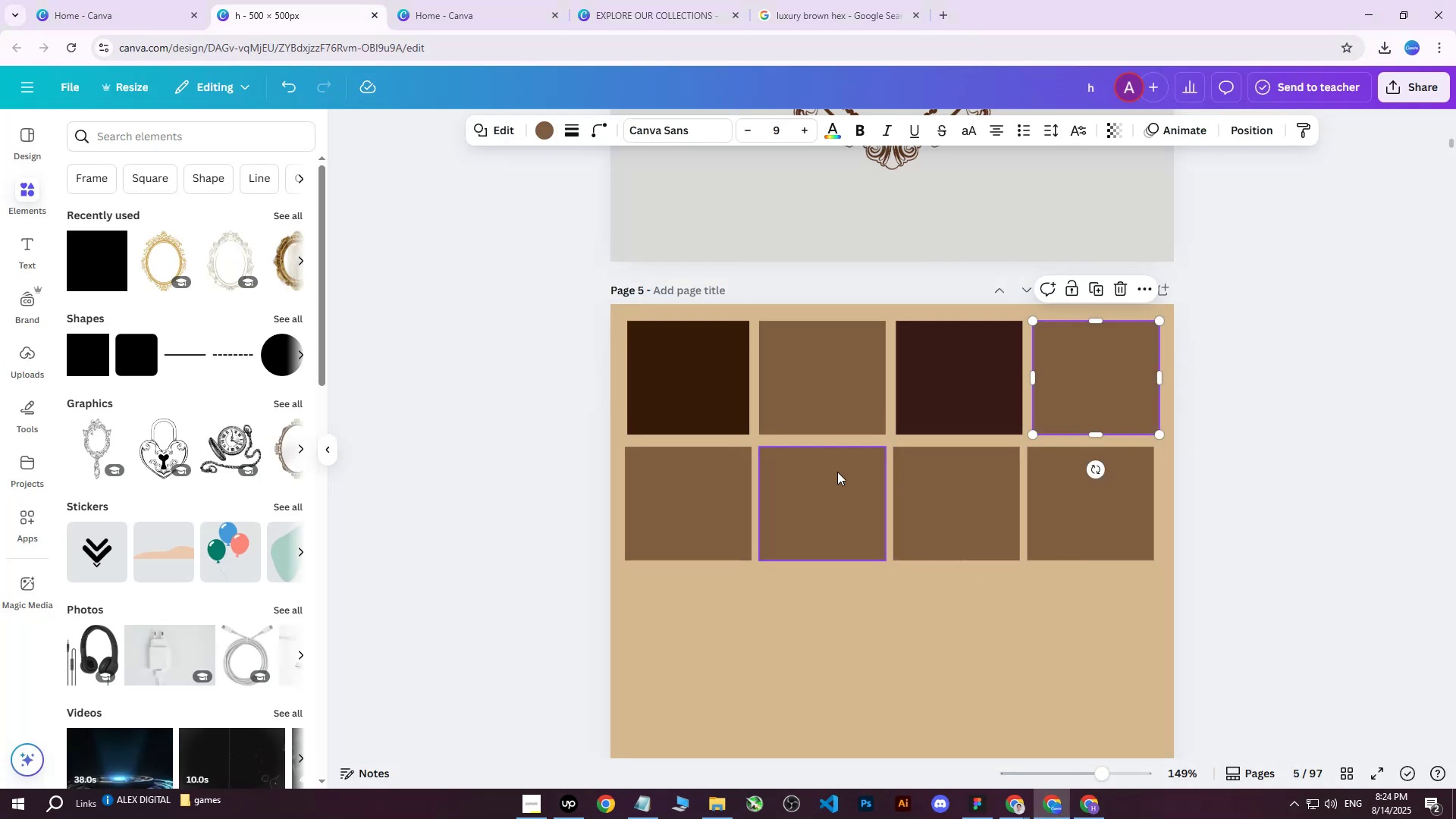 
left_click([657, 476])
 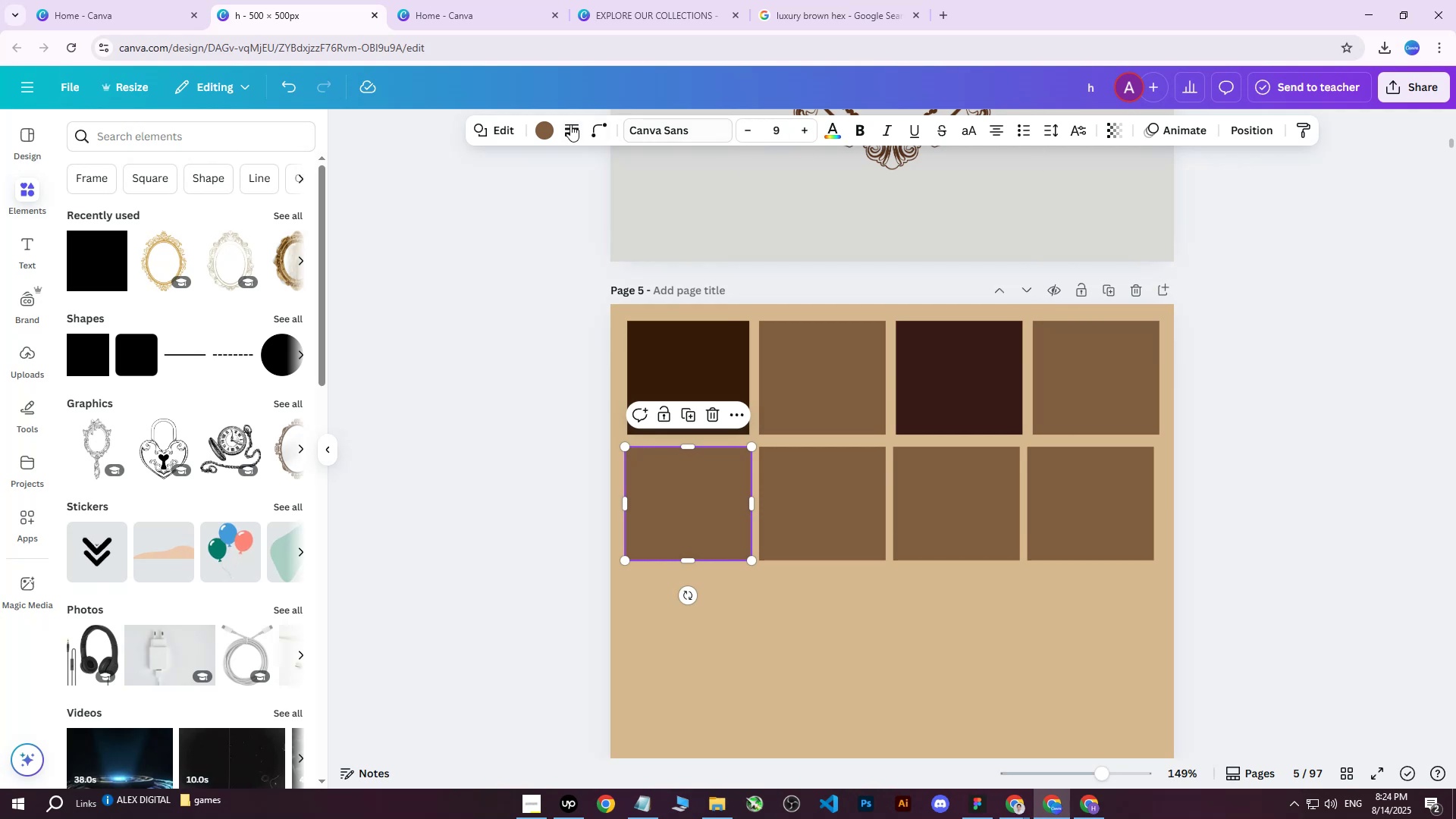 
left_click([549, 133])
 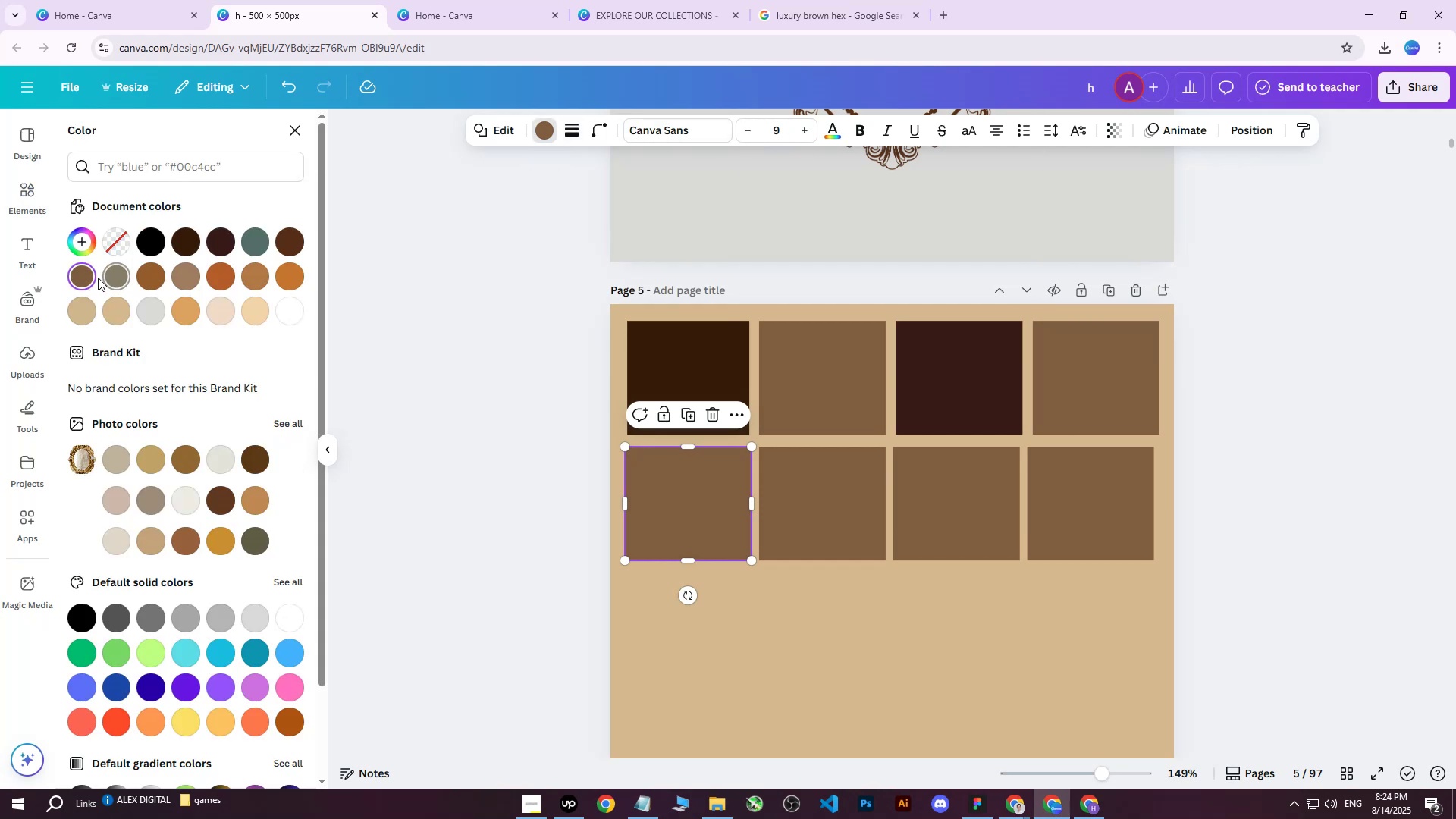 
double_click([82, 278])
 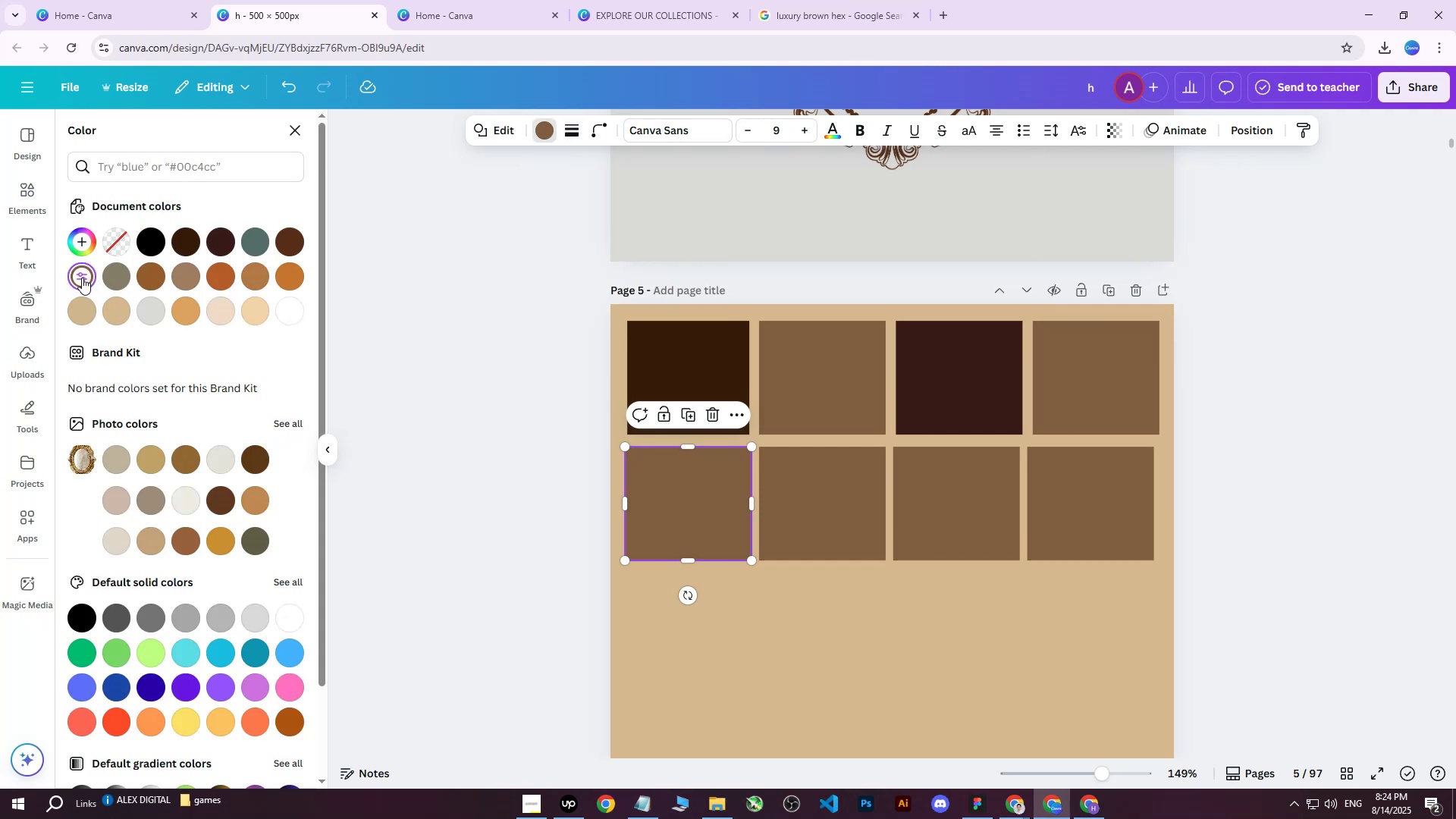 
triple_click([82, 278])
 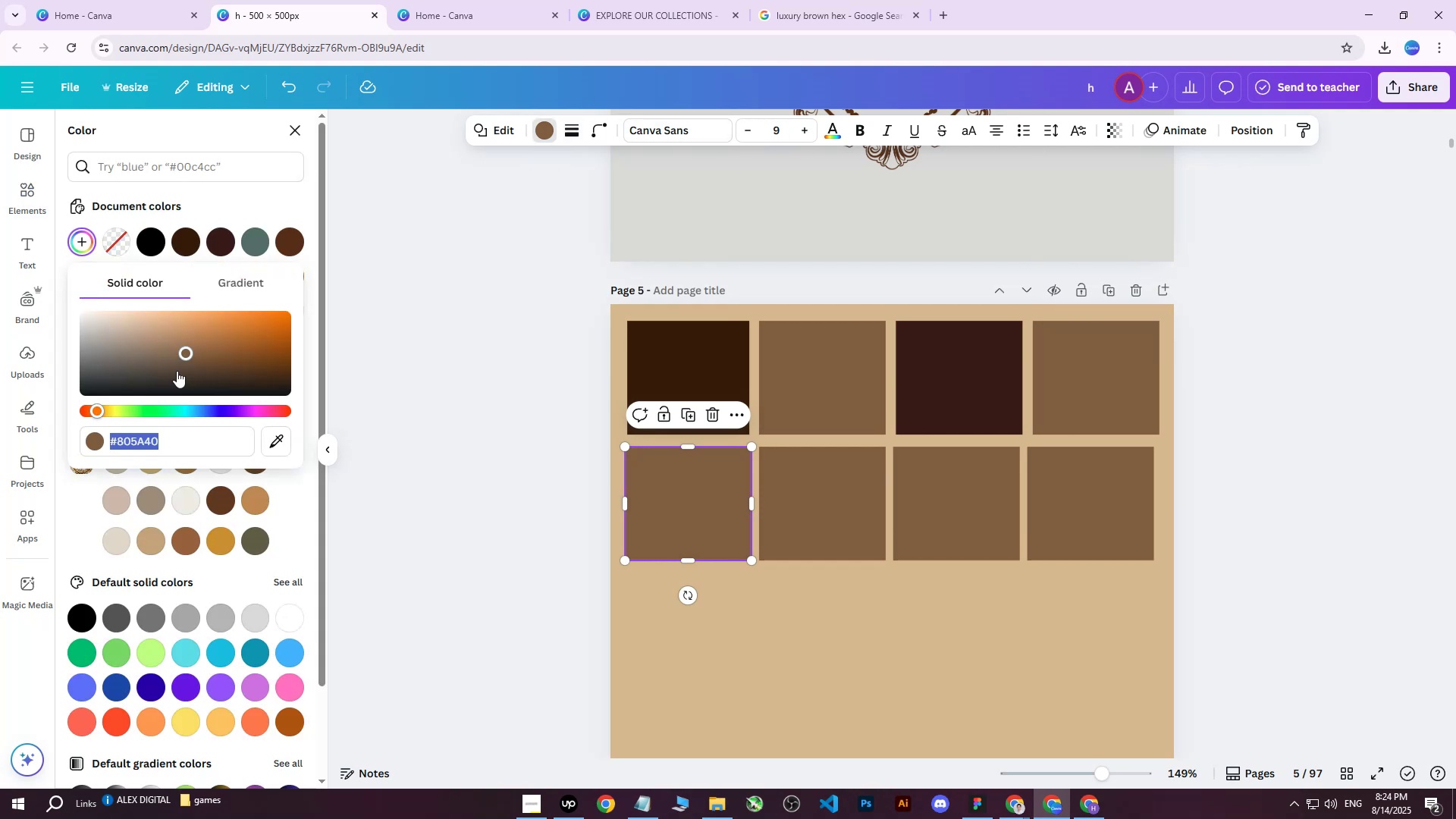 
key(Control+ControlLeft)
 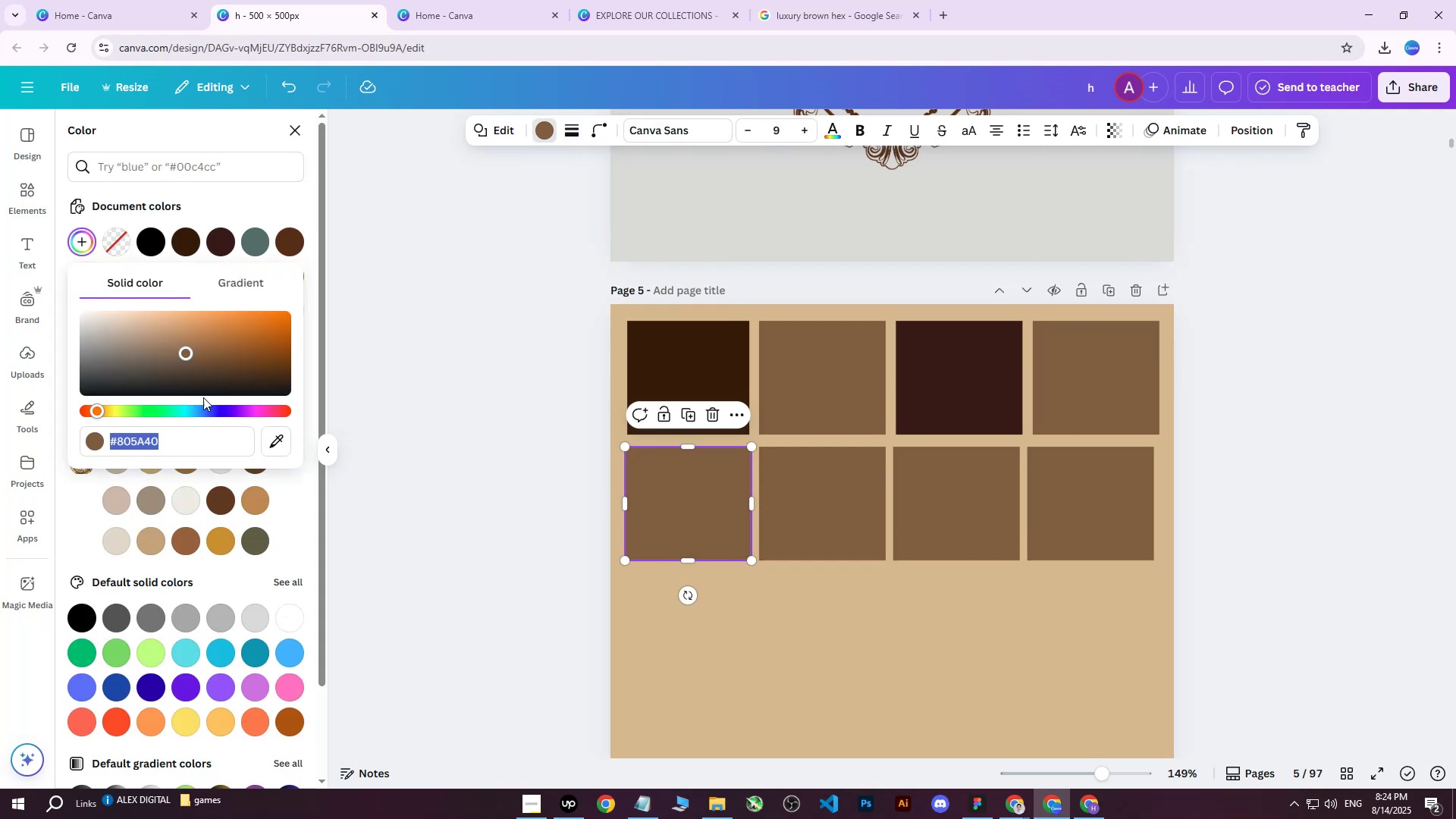 
key(Control+V)
 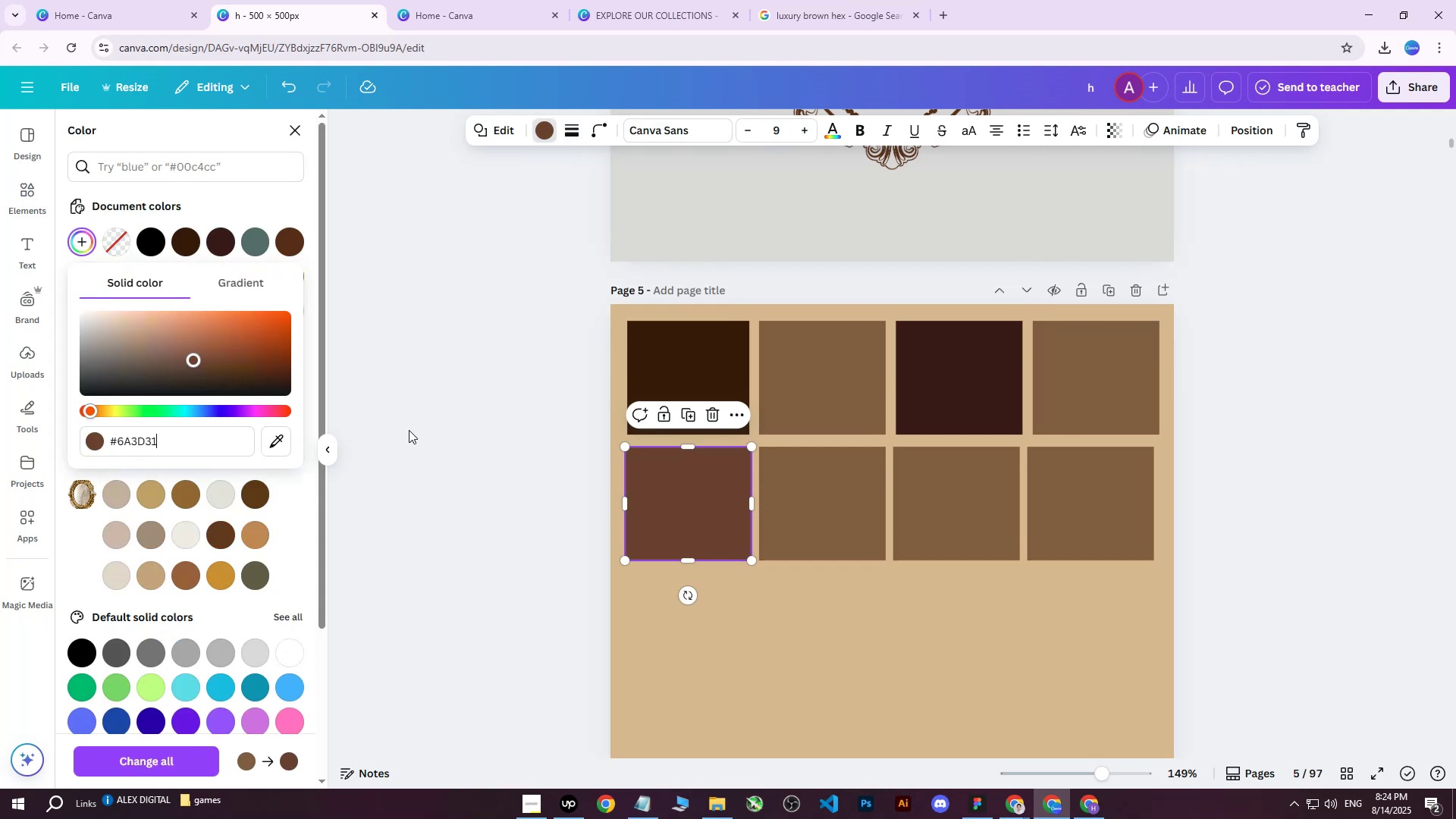 
key(Enter)
 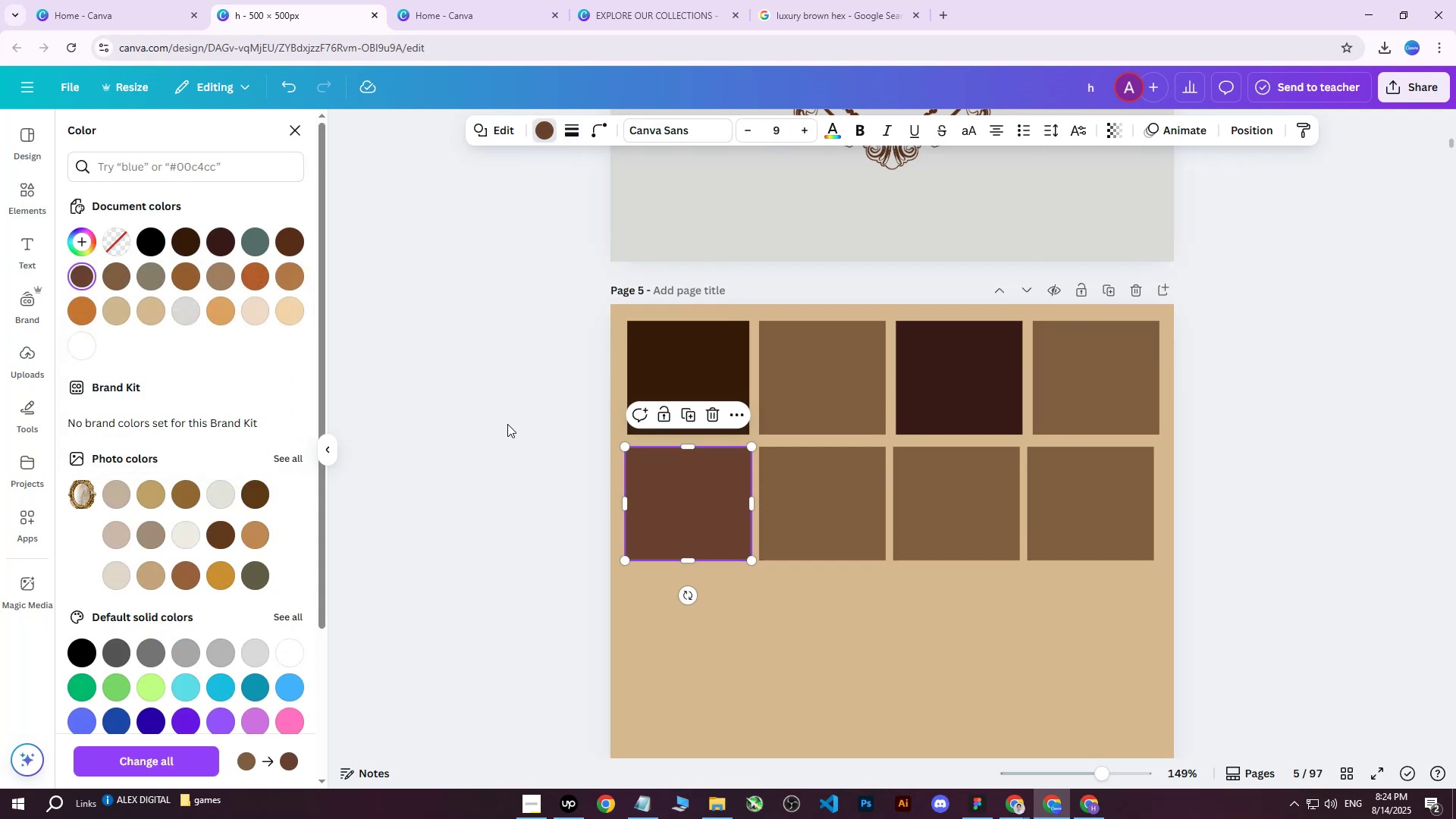 
left_click([507, 424])
 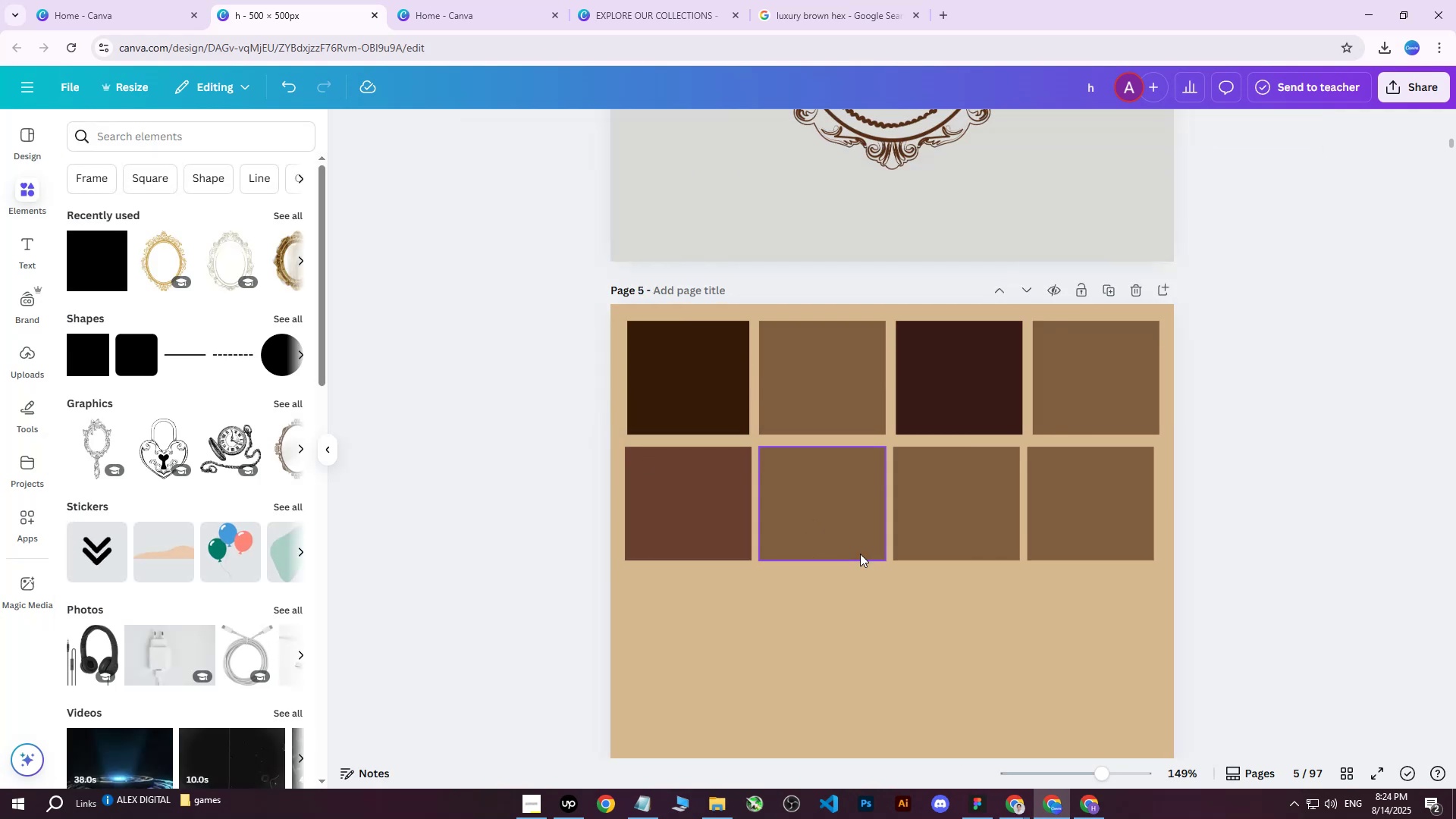 
left_click([1090, 815])
 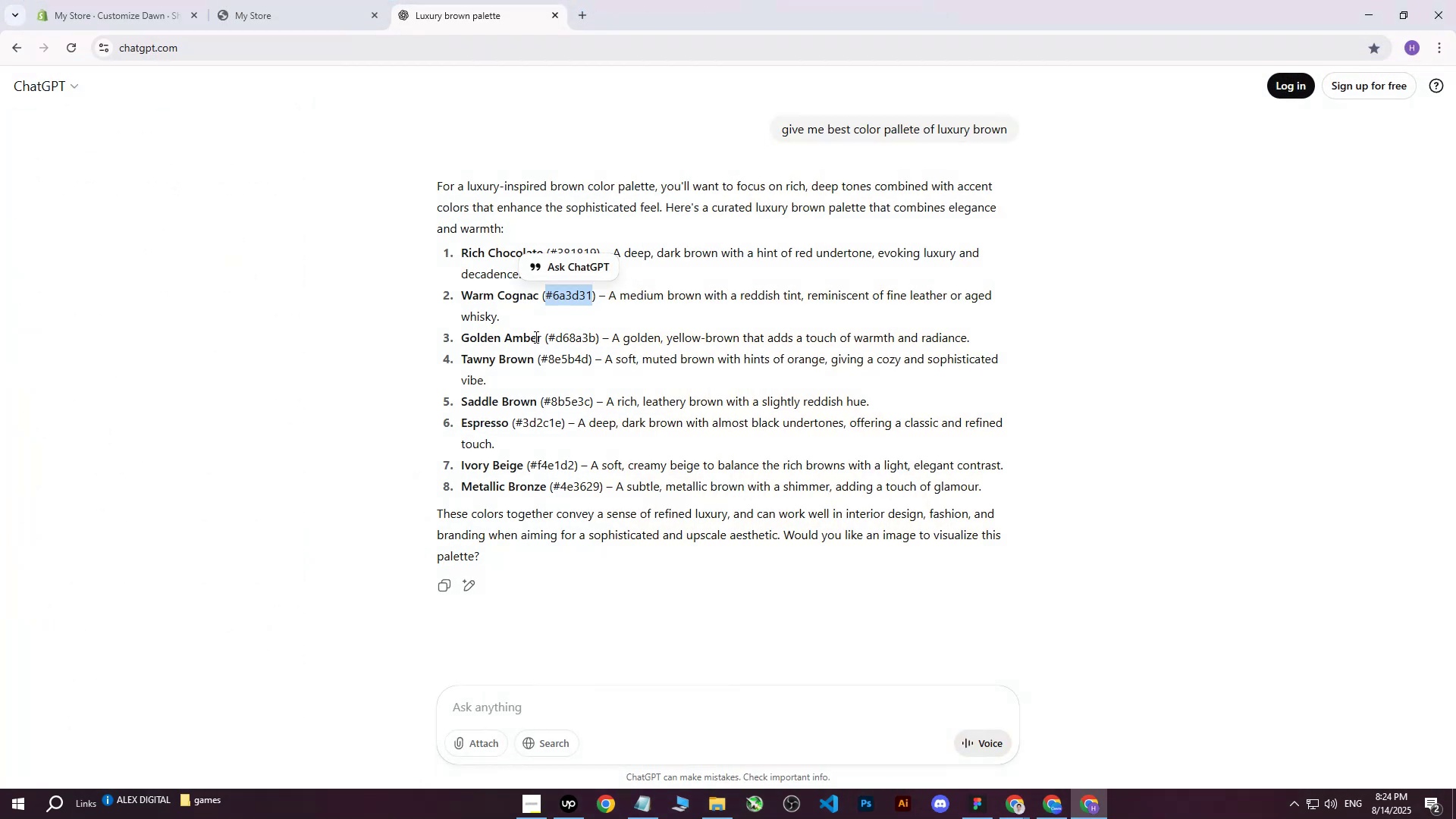 
left_click_drag(start_coordinate=[550, 337], to_coordinate=[595, 339])
 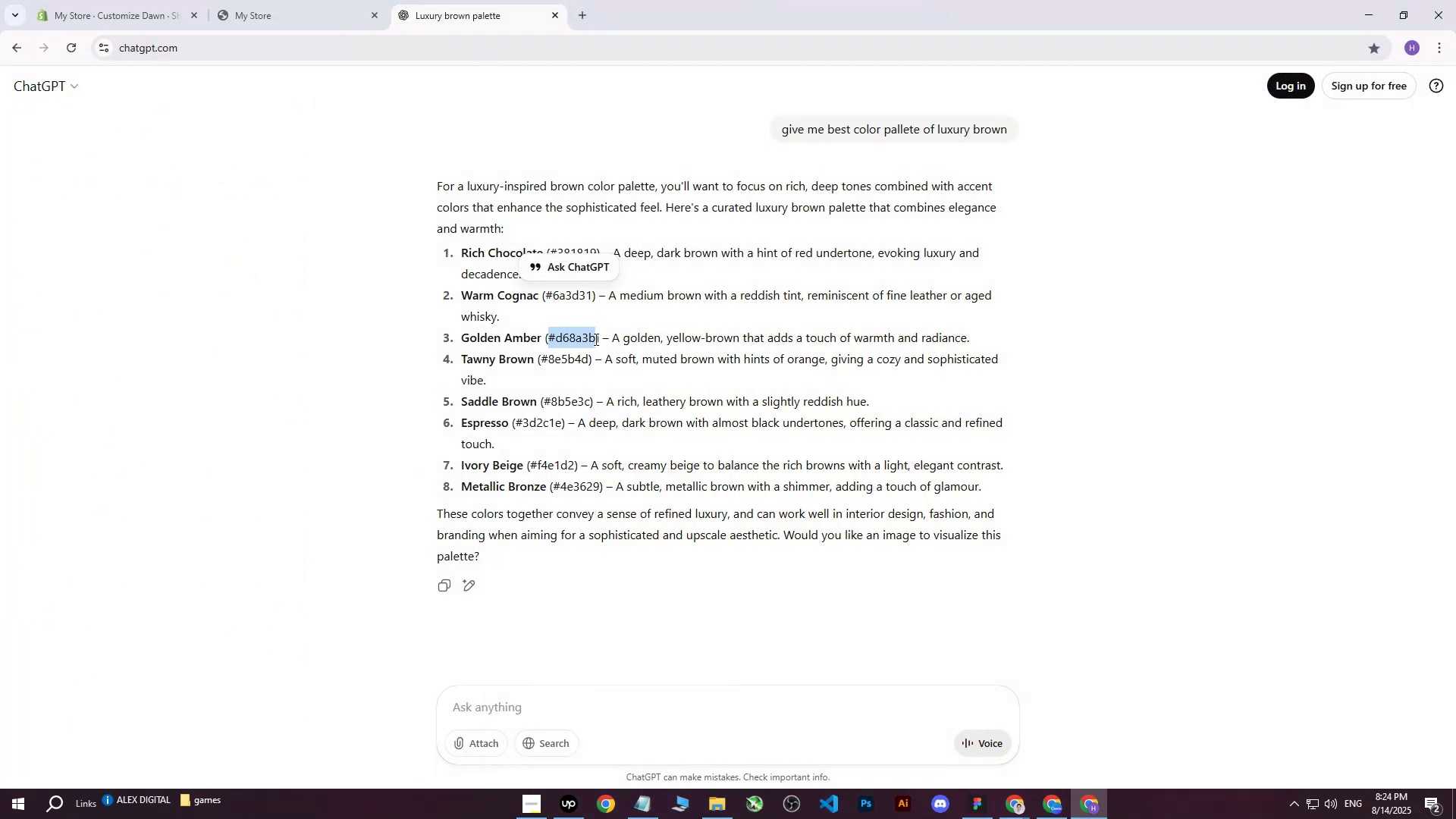 
key(Control+ControlLeft)
 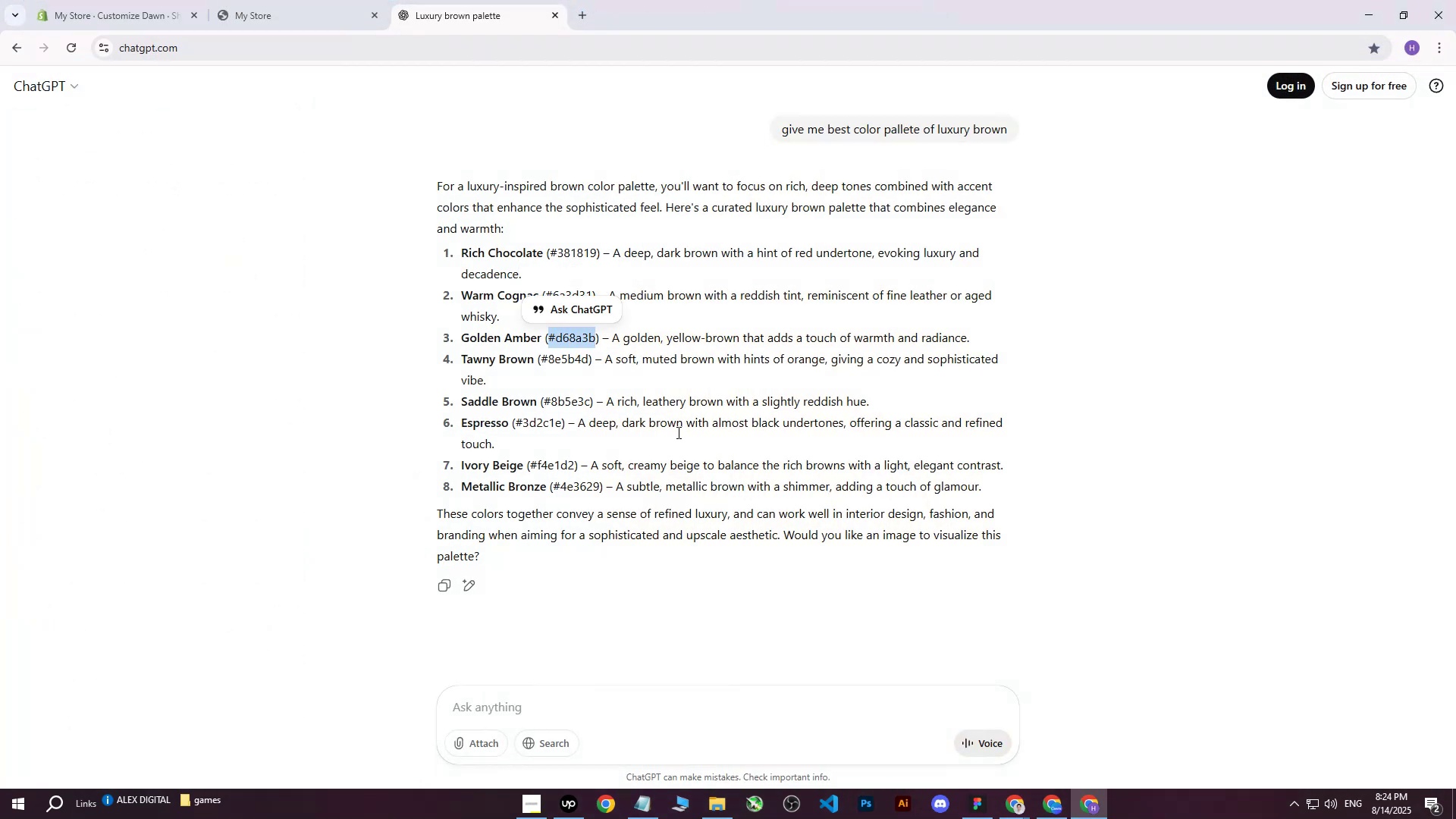 
key(Control+C)
 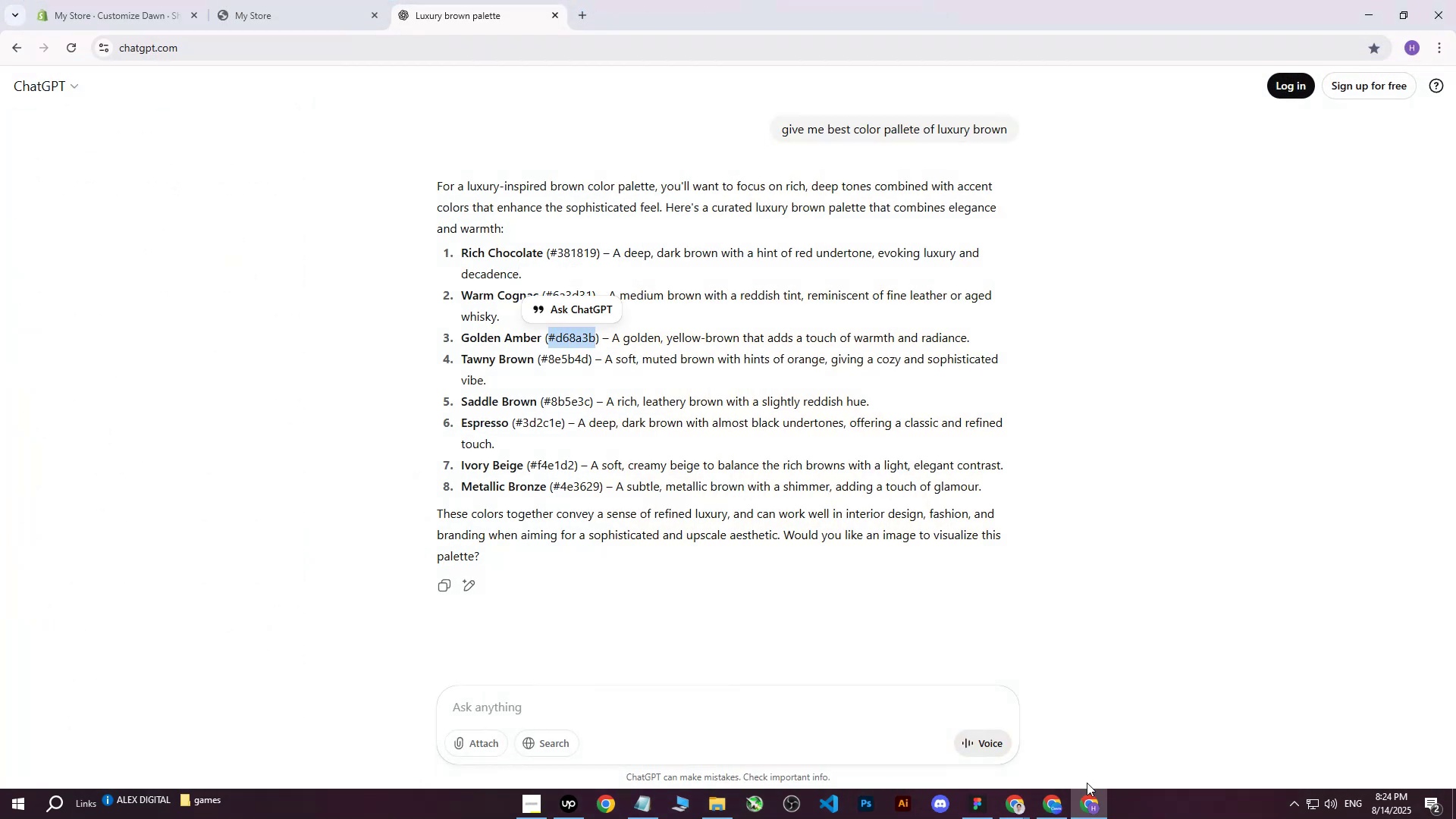 
left_click([1090, 807])
 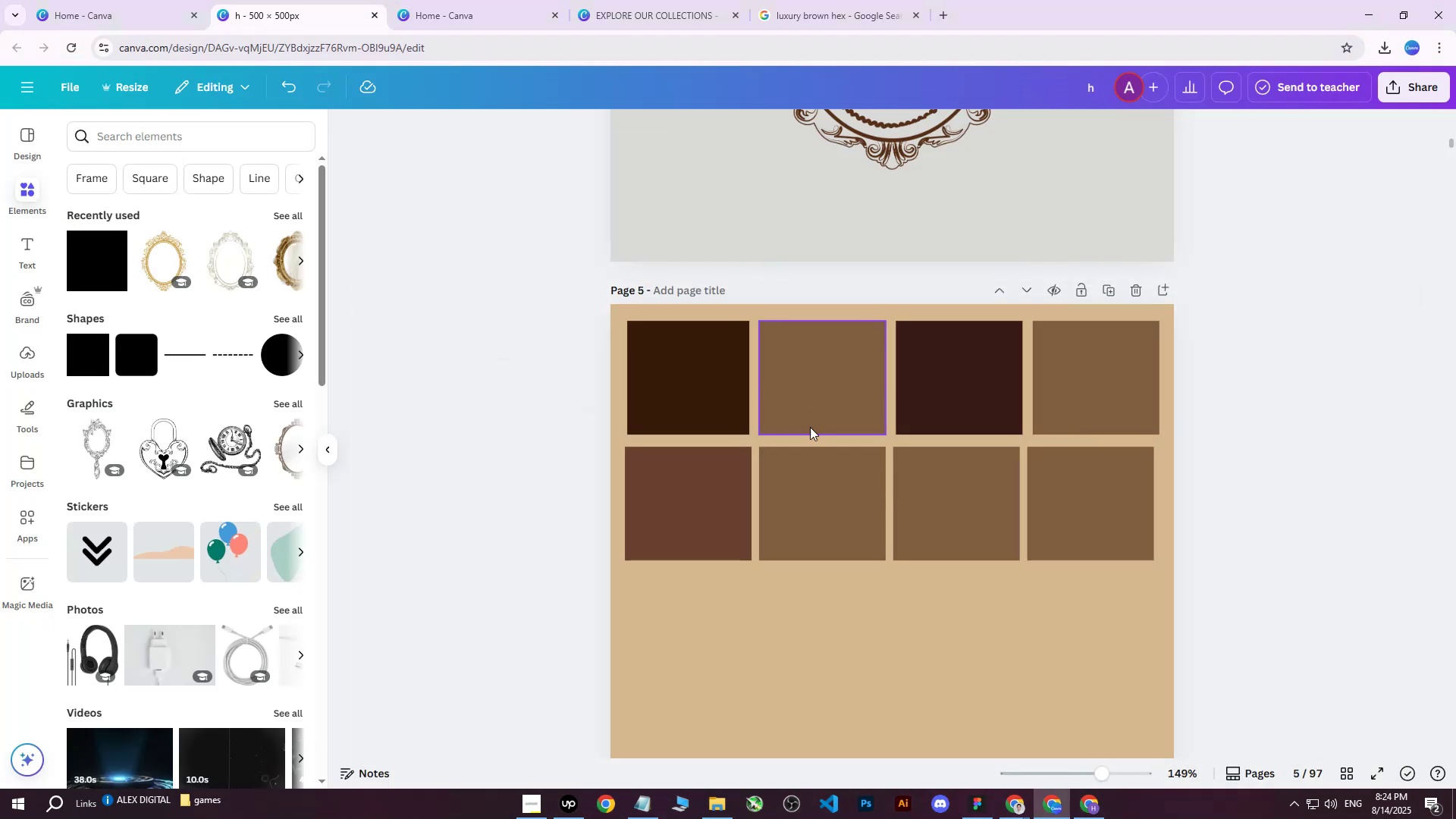 
left_click([817, 487])
 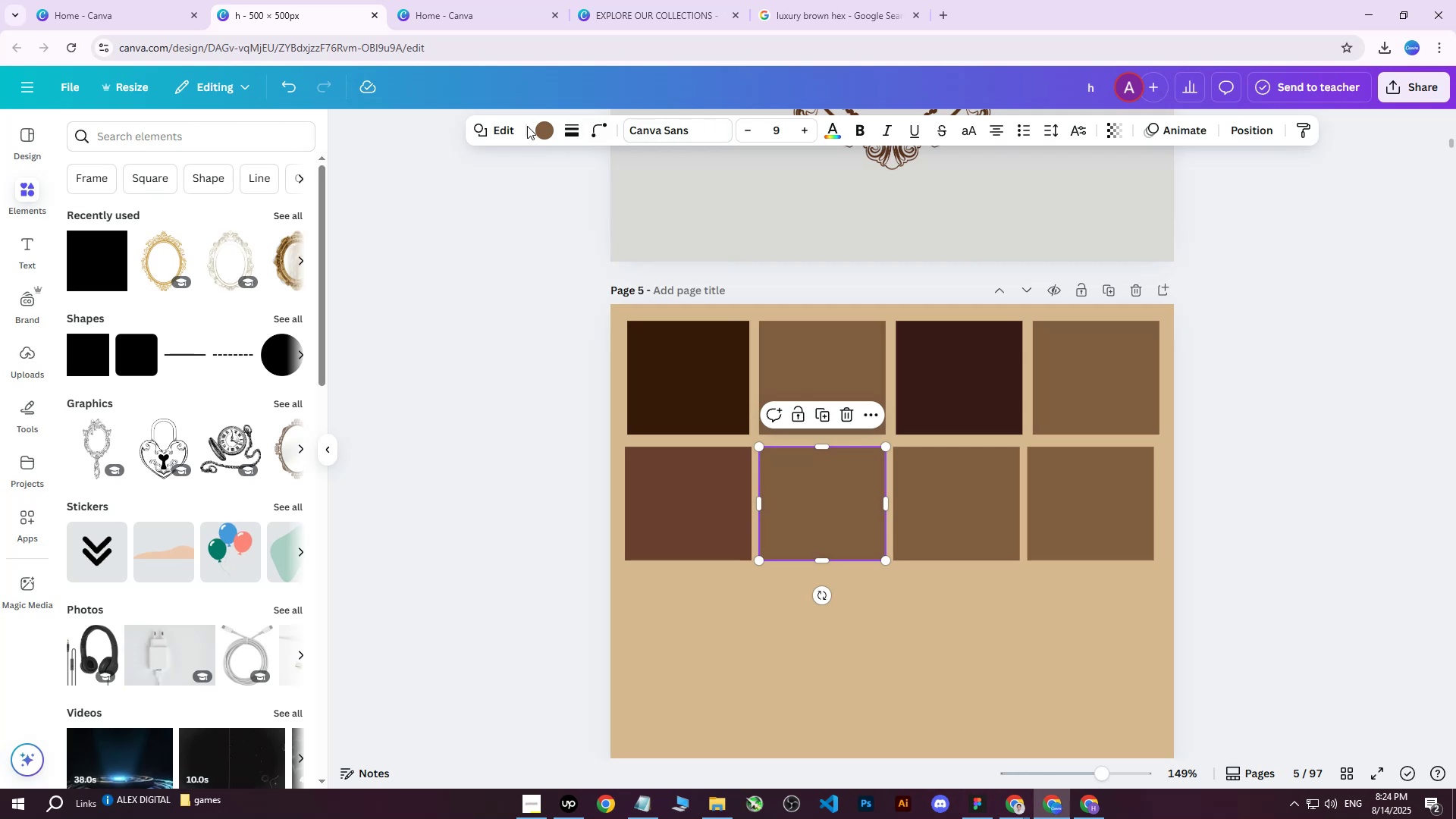 
double_click([544, 128])
 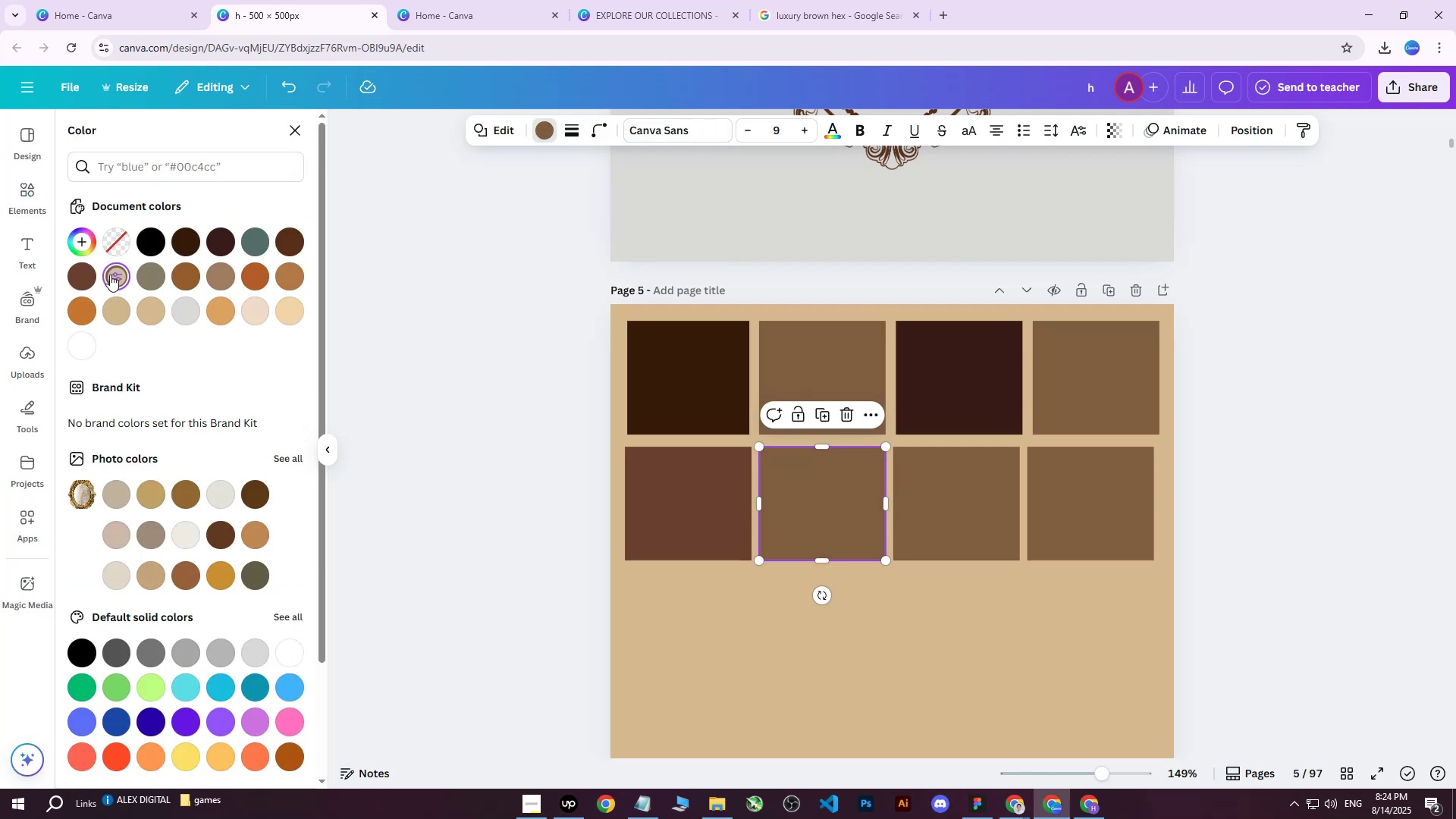 
double_click([111, 275])
 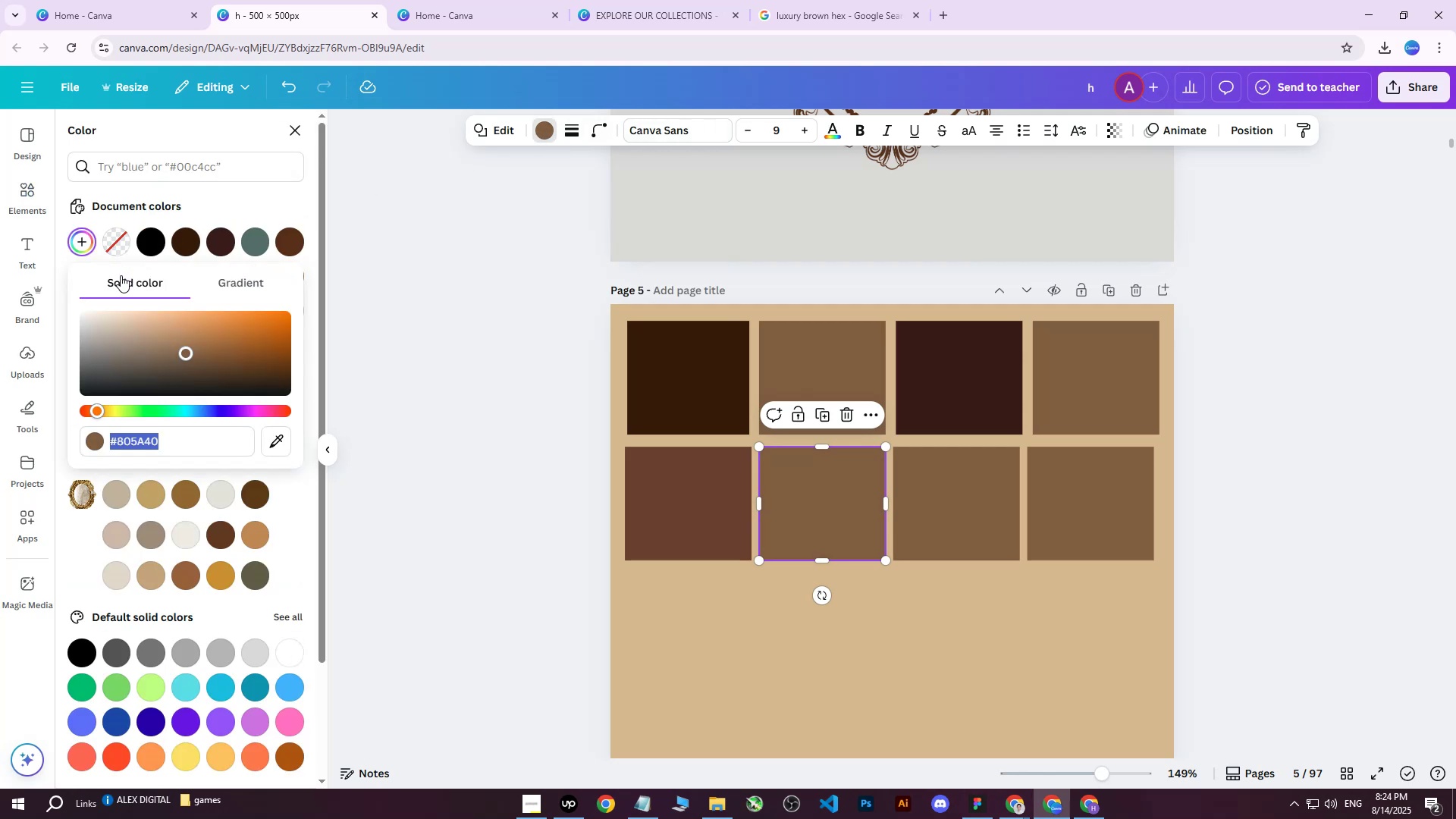 
key(Control+ControlLeft)
 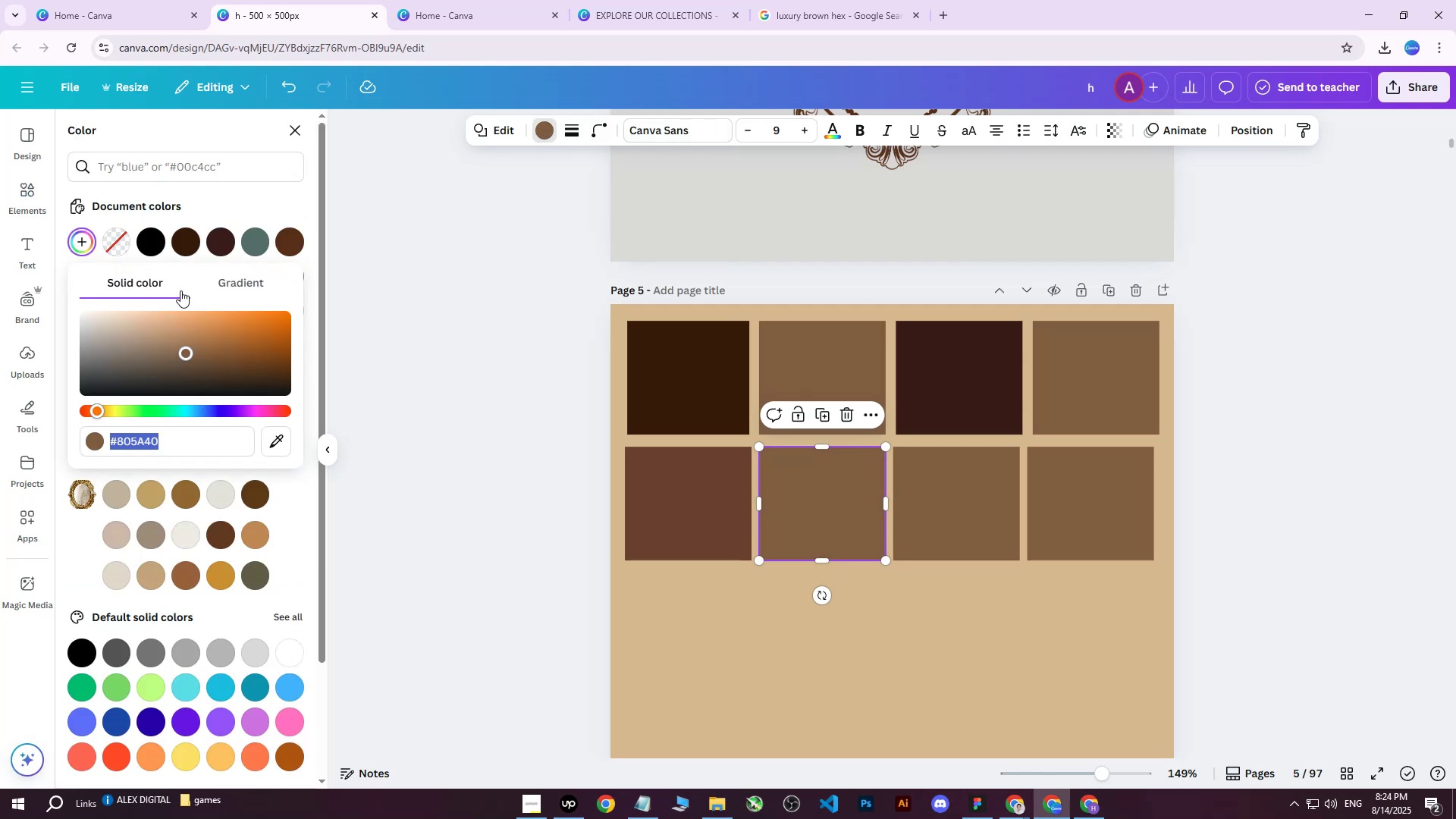 
key(Control+V)
 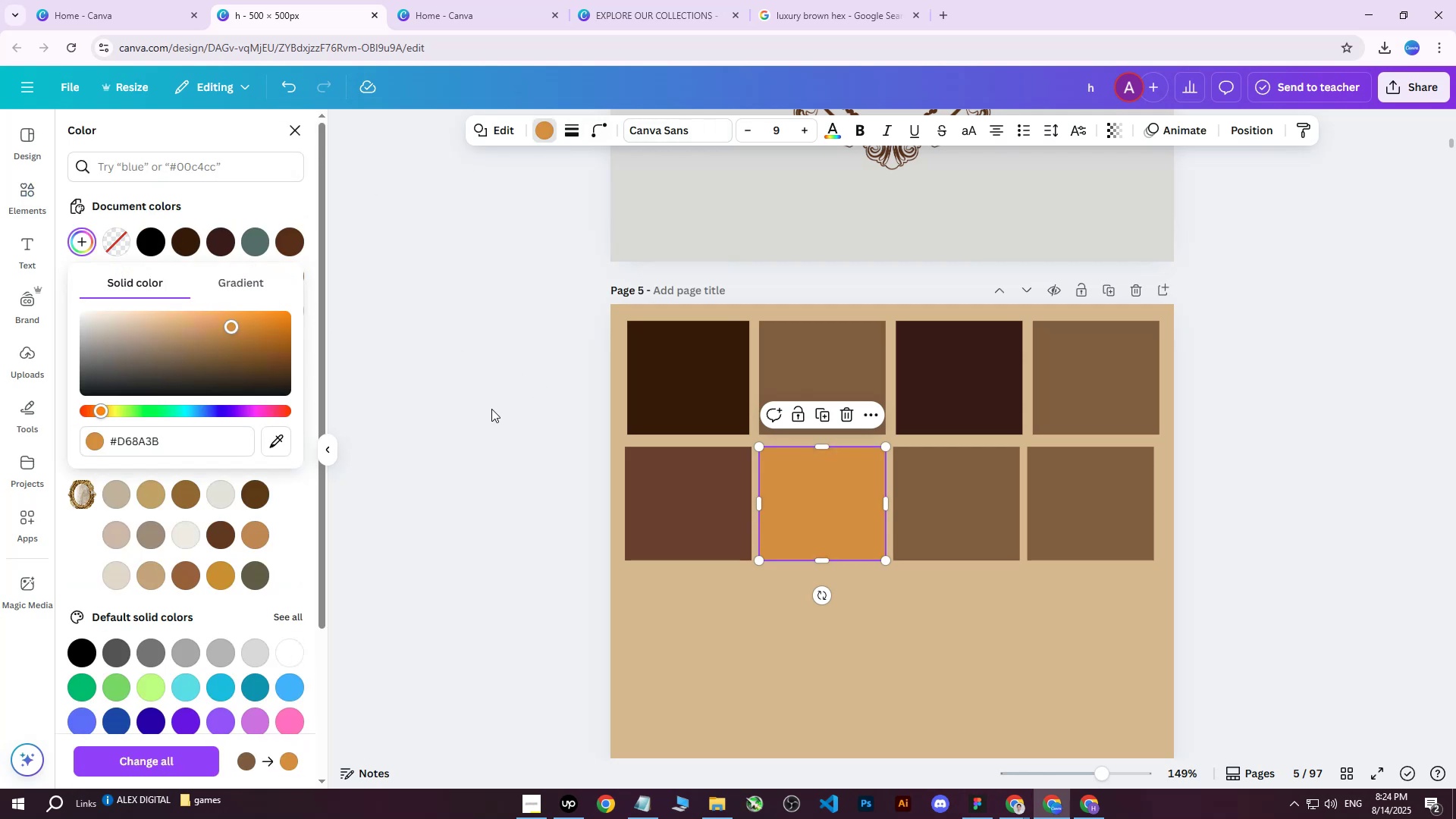 
left_click([531, 428])
 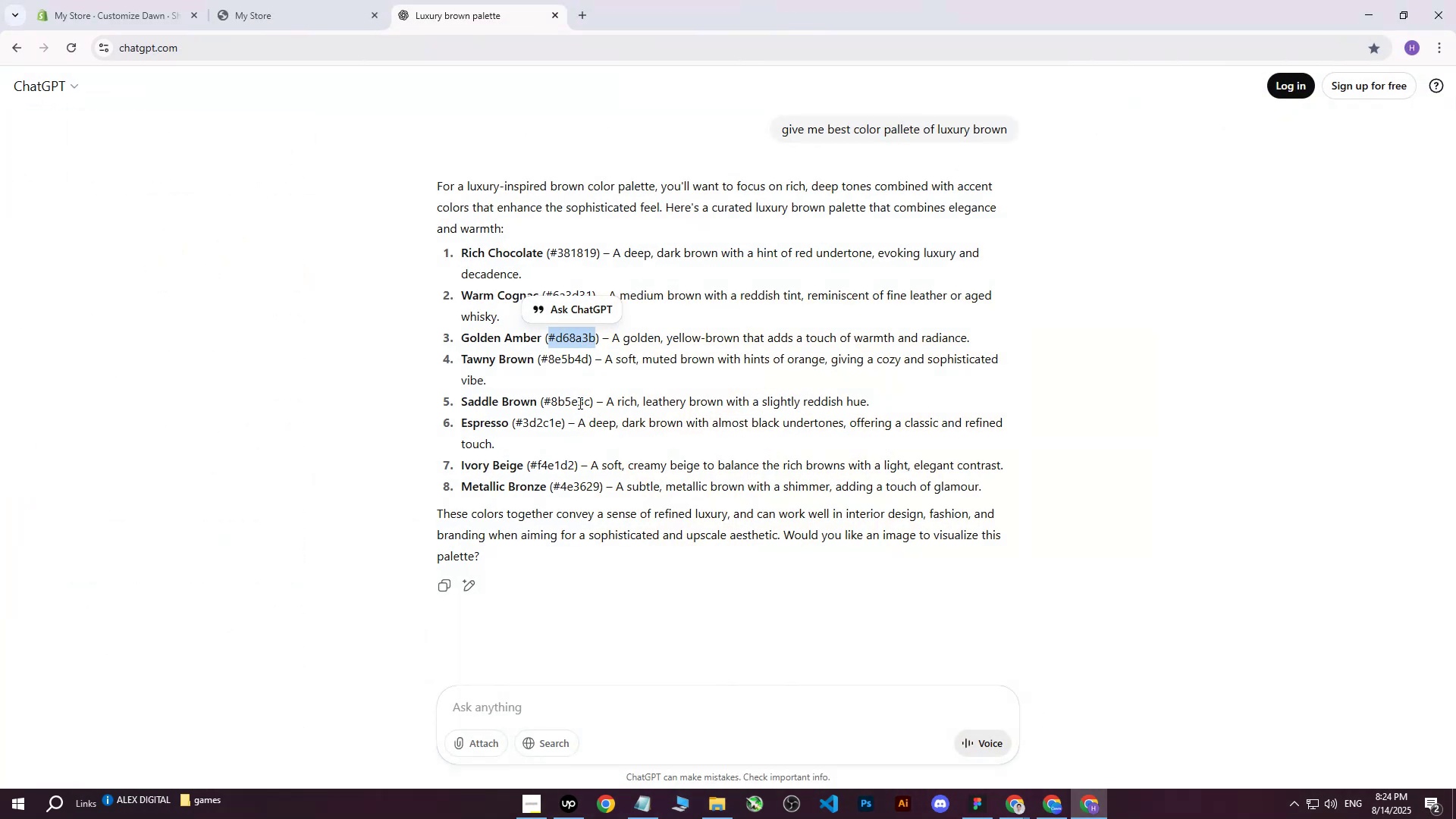 
left_click_drag(start_coordinate=[541, 359], to_coordinate=[587, 359])
 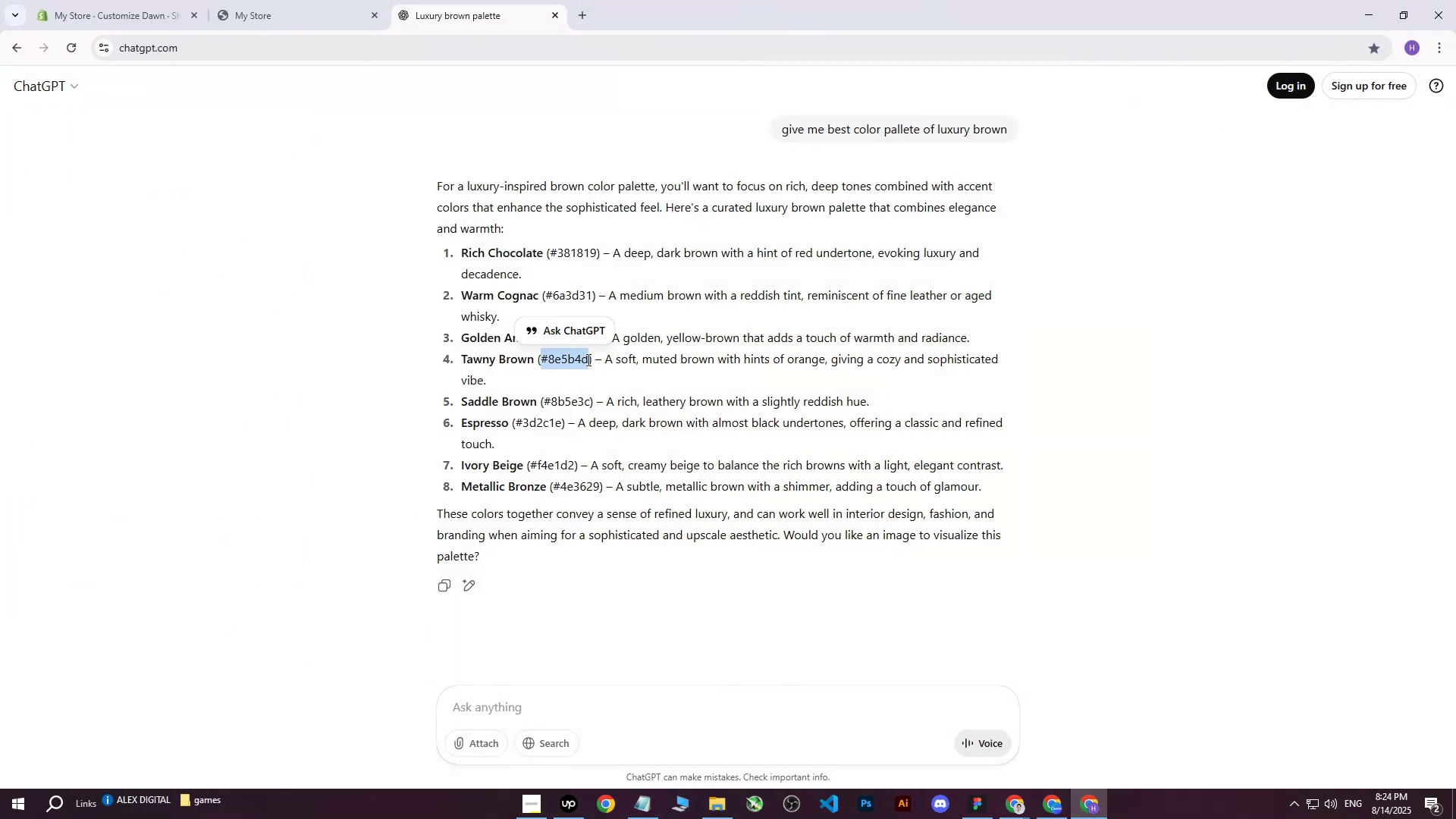 
key(Control+ControlLeft)
 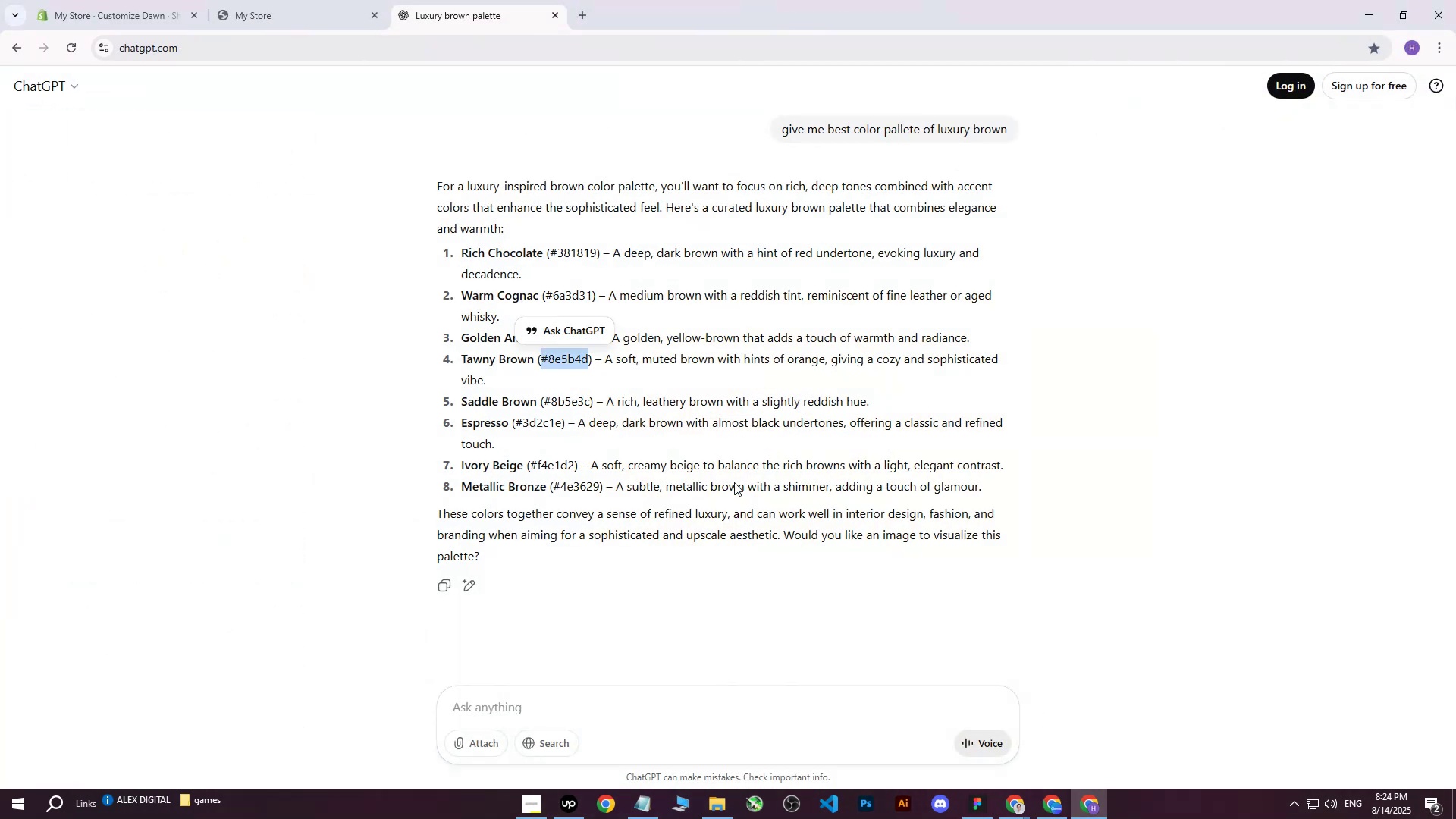 
key(Control+C)
 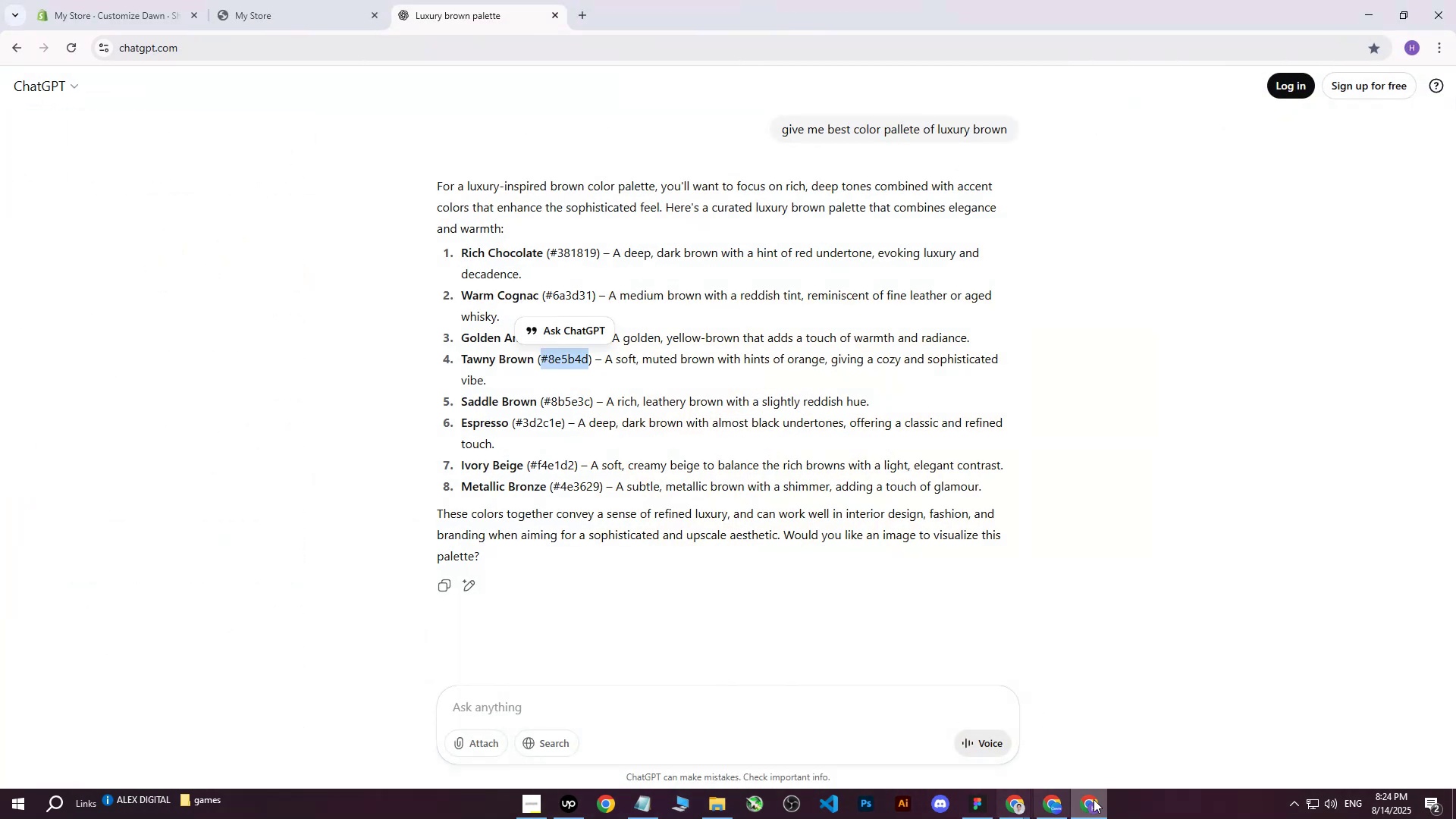 
left_click([1105, 801])
 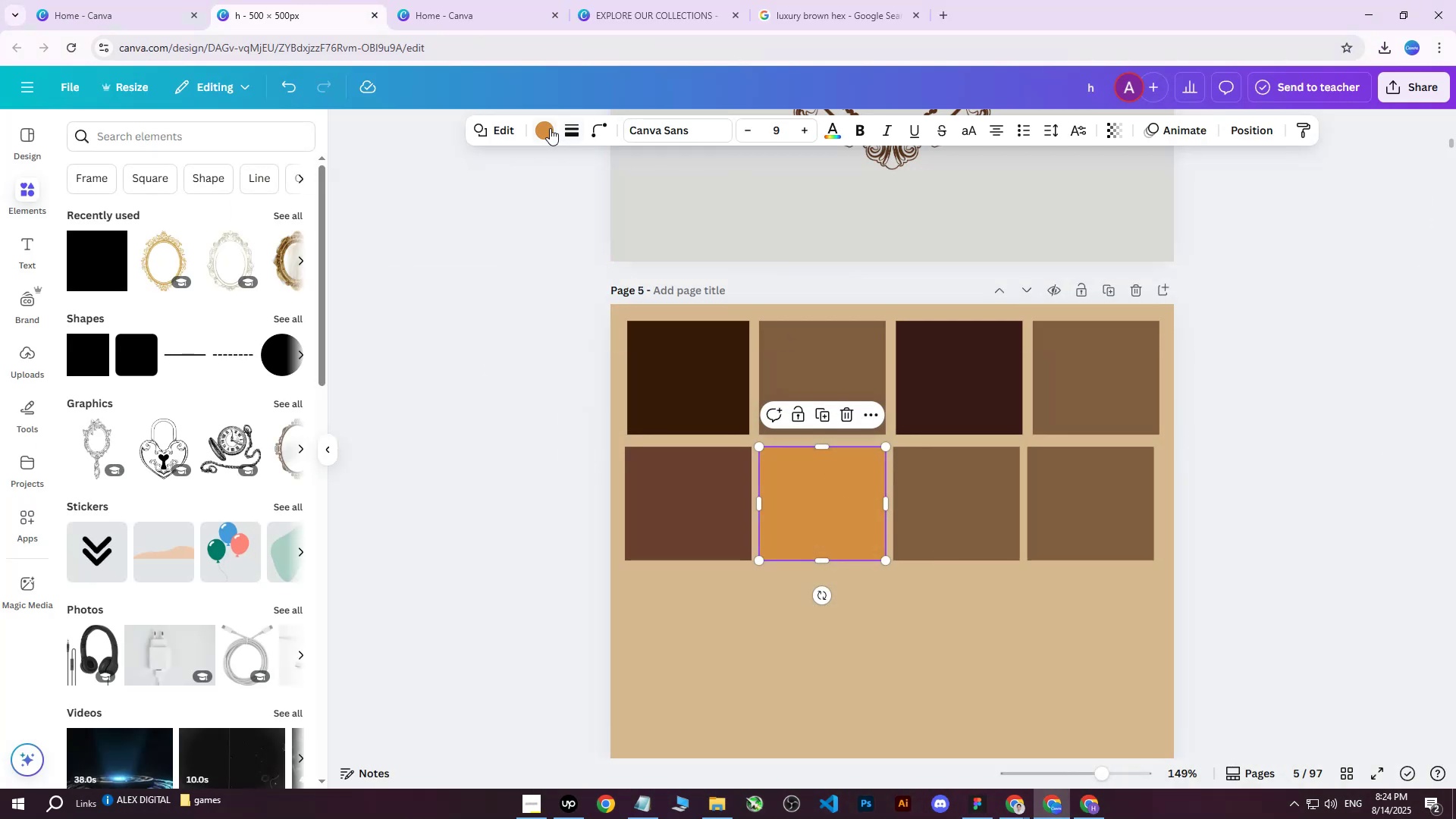 
double_click([549, 128])
 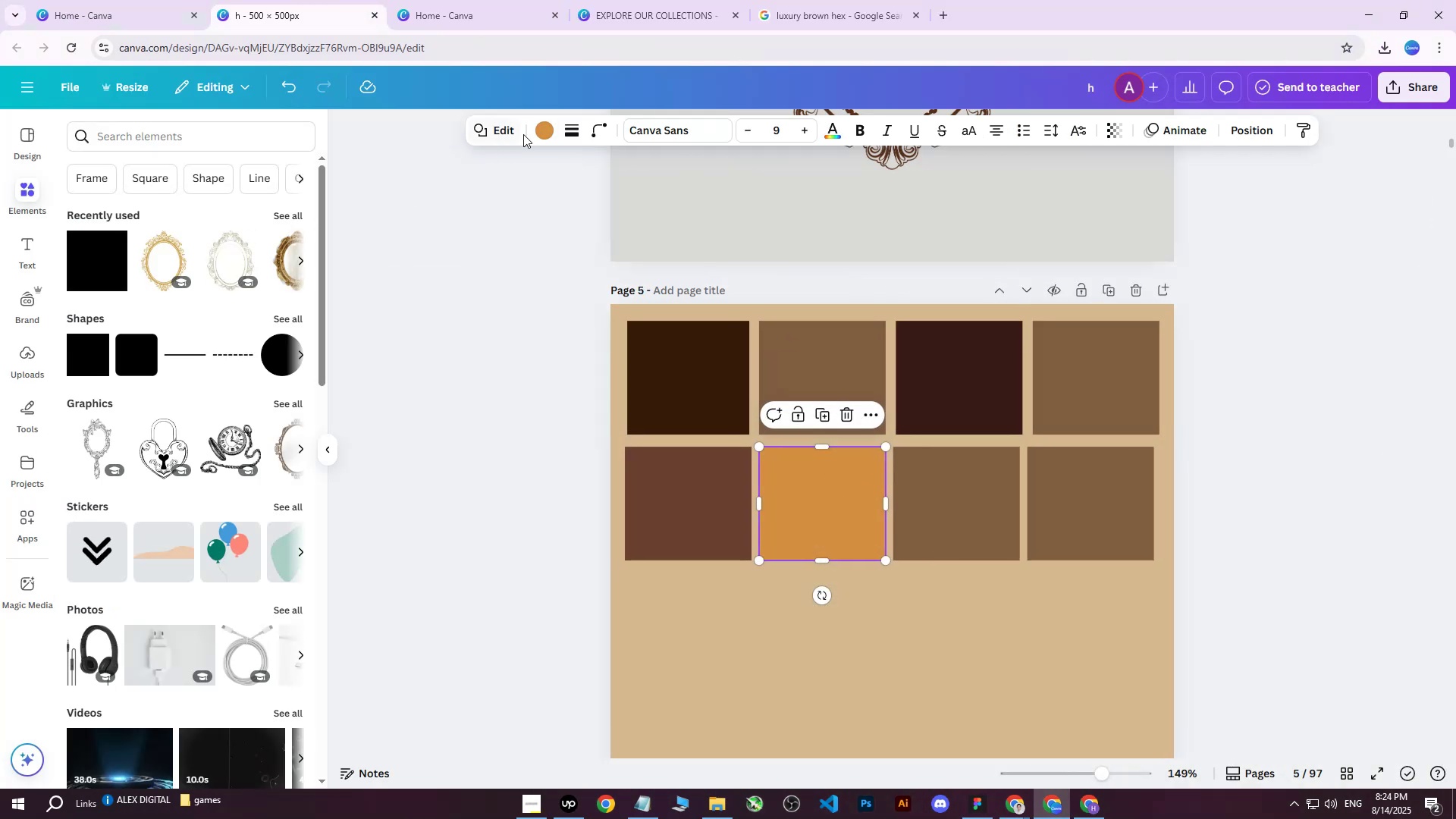 
left_click([546, 127])
 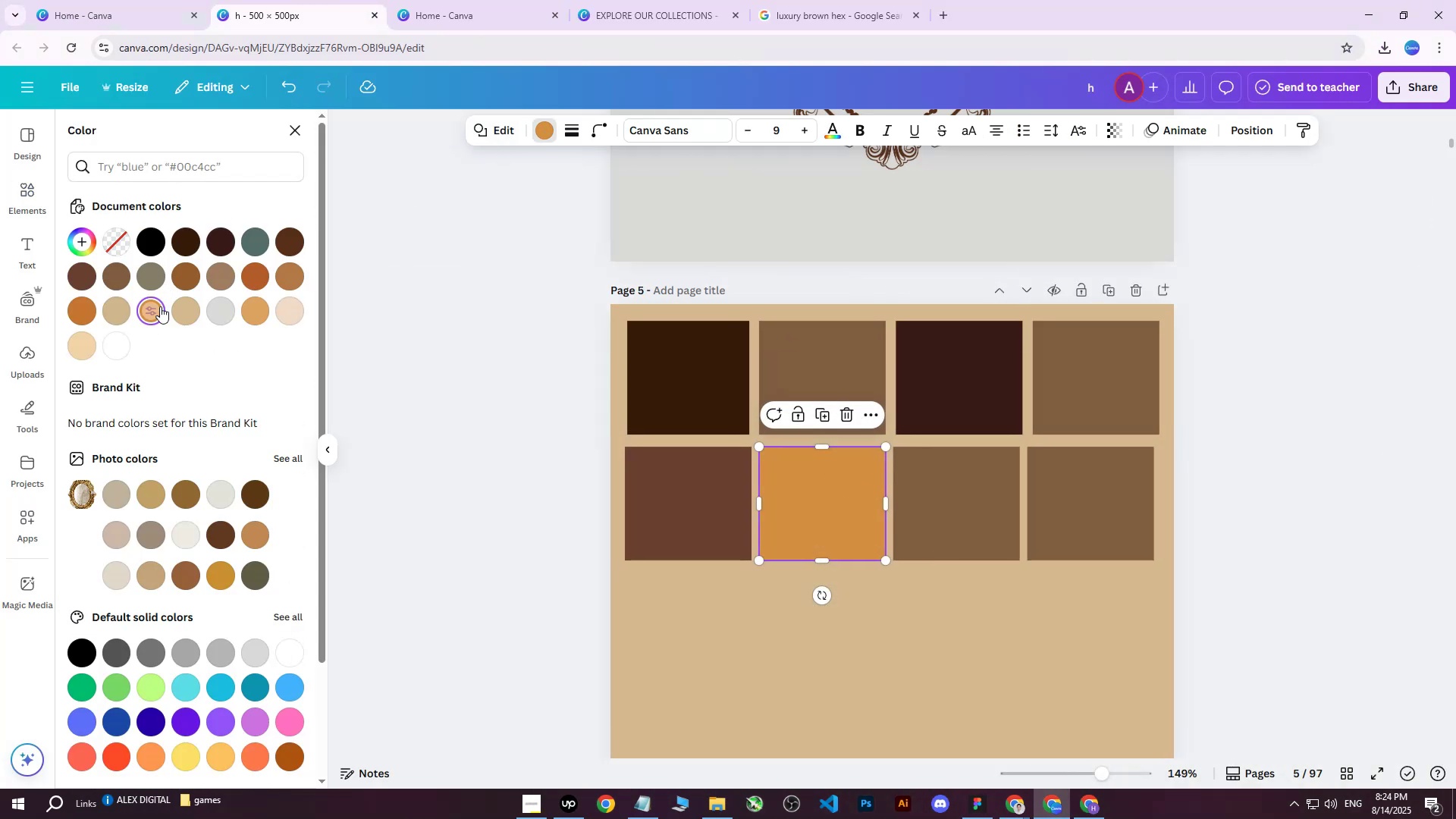 
triple_click([160, 307])
 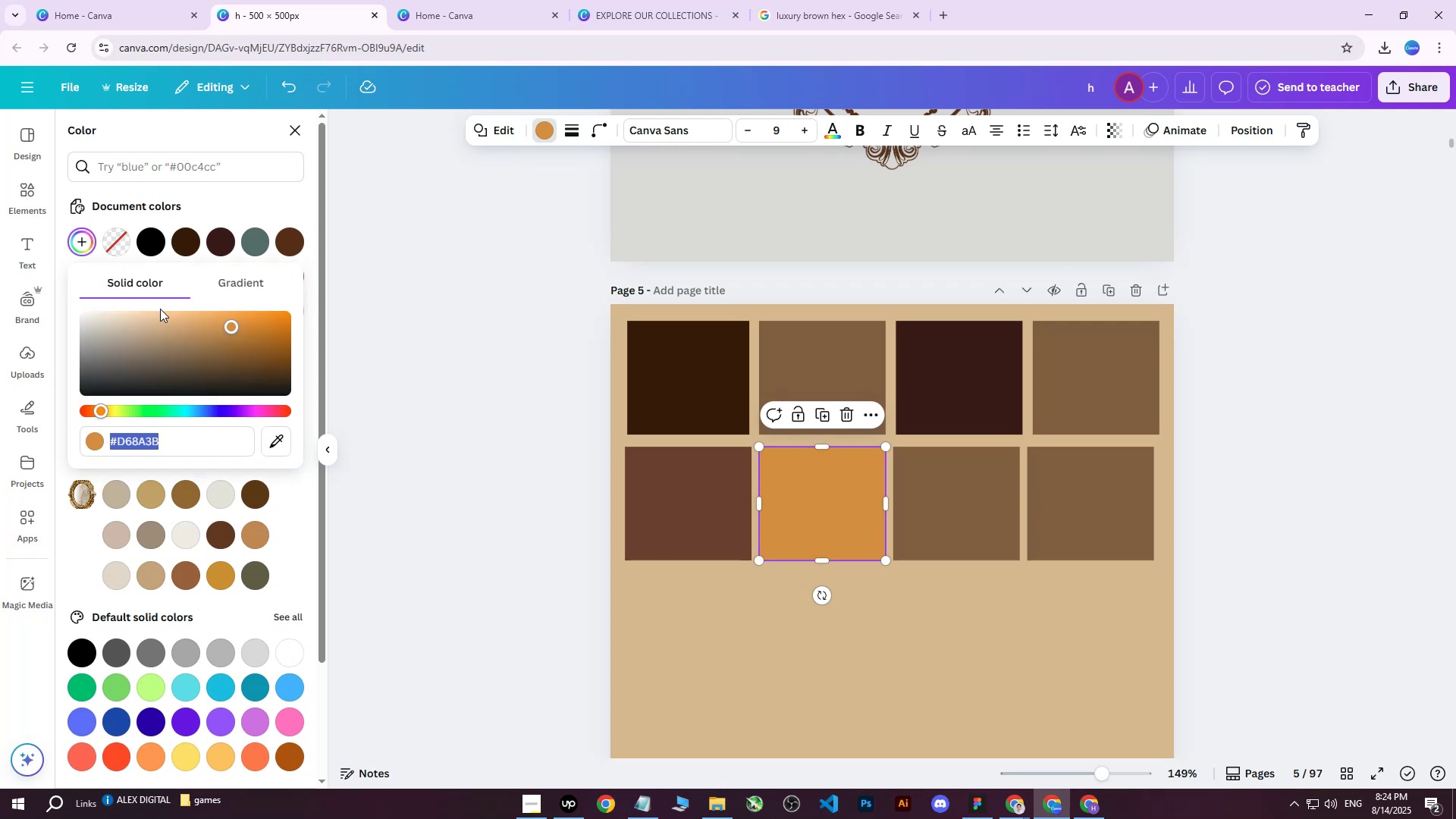 
key(Control+ControlLeft)
 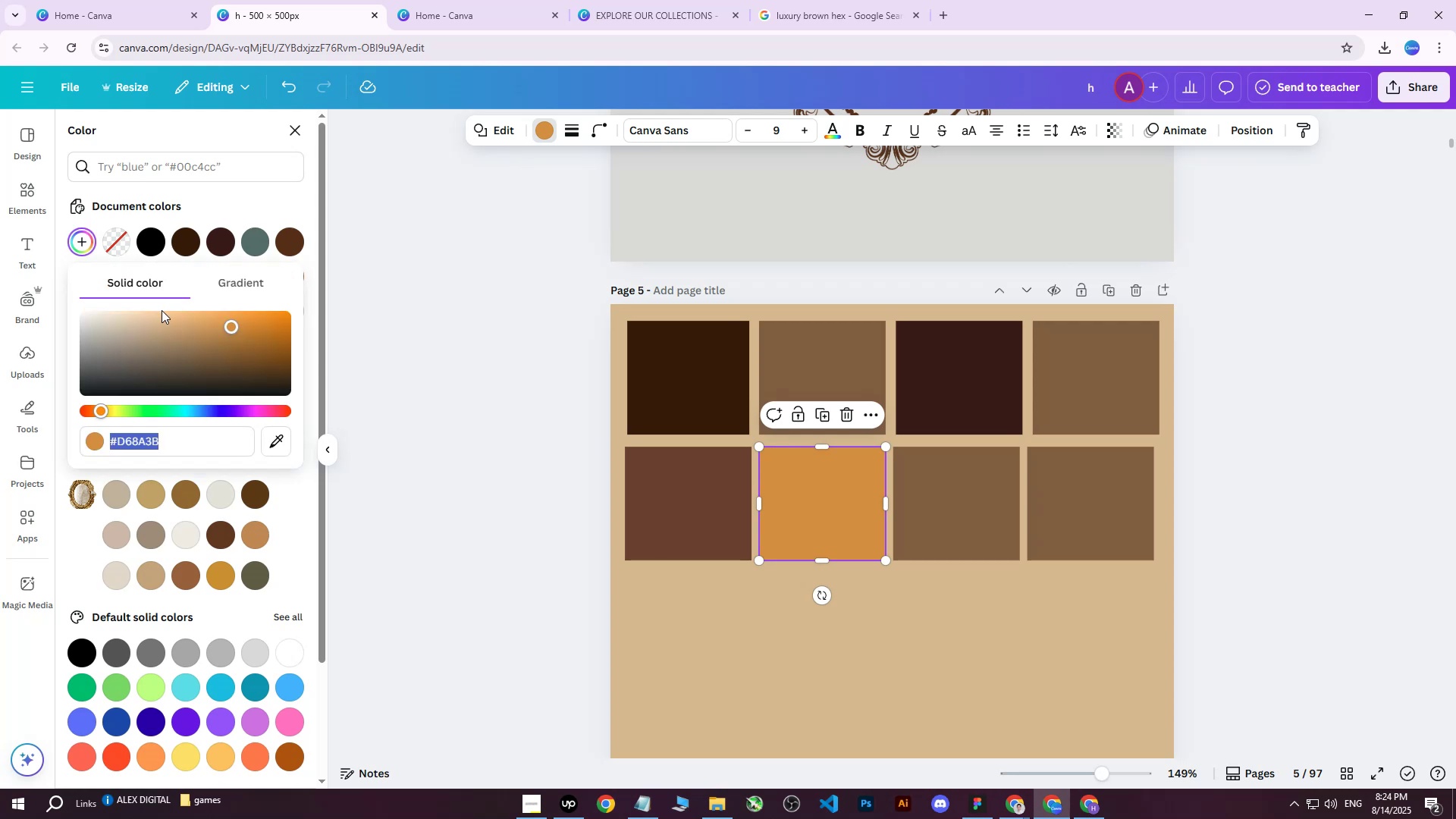 
key(Control+V)
 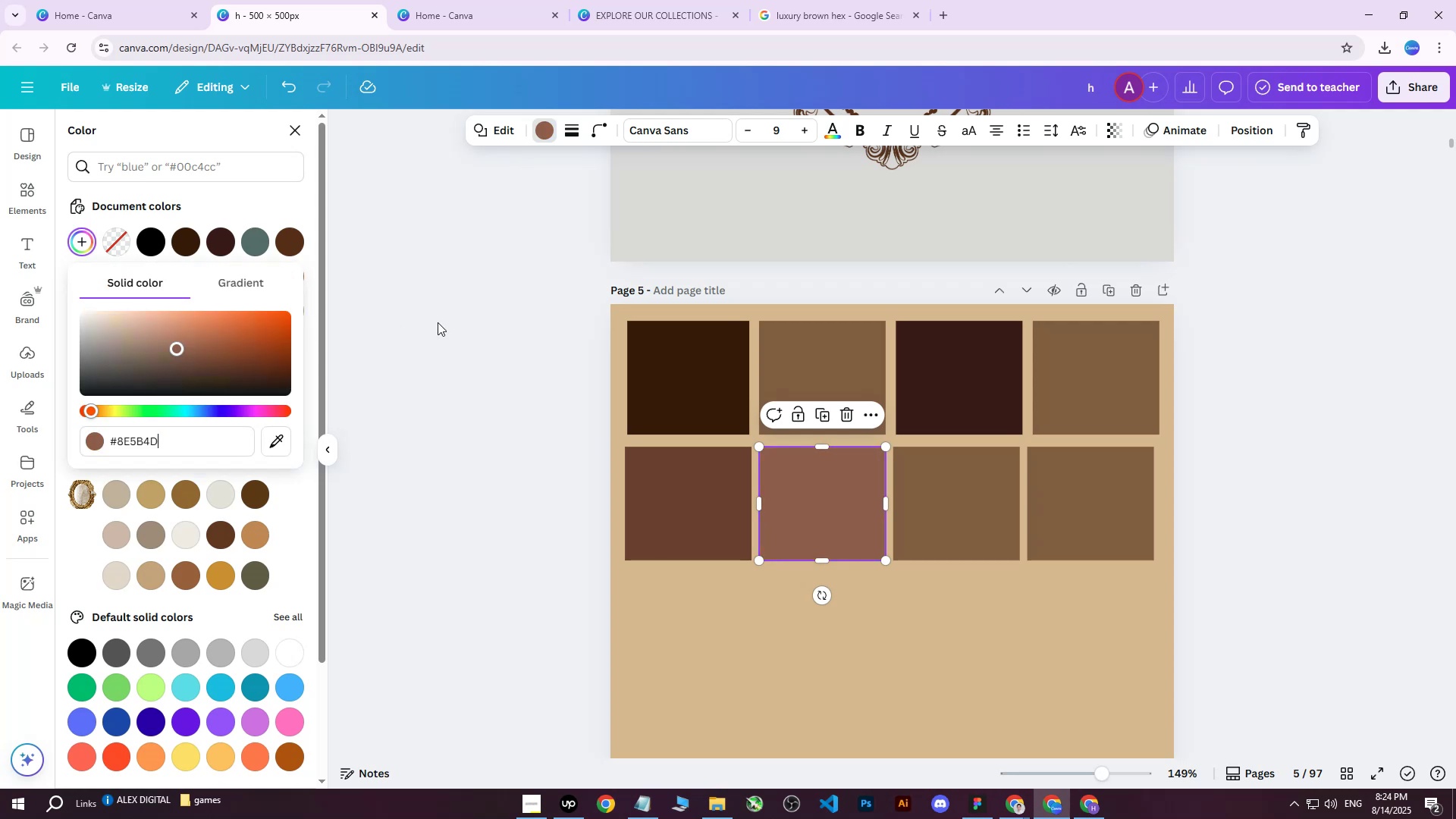 
key(Enter)
 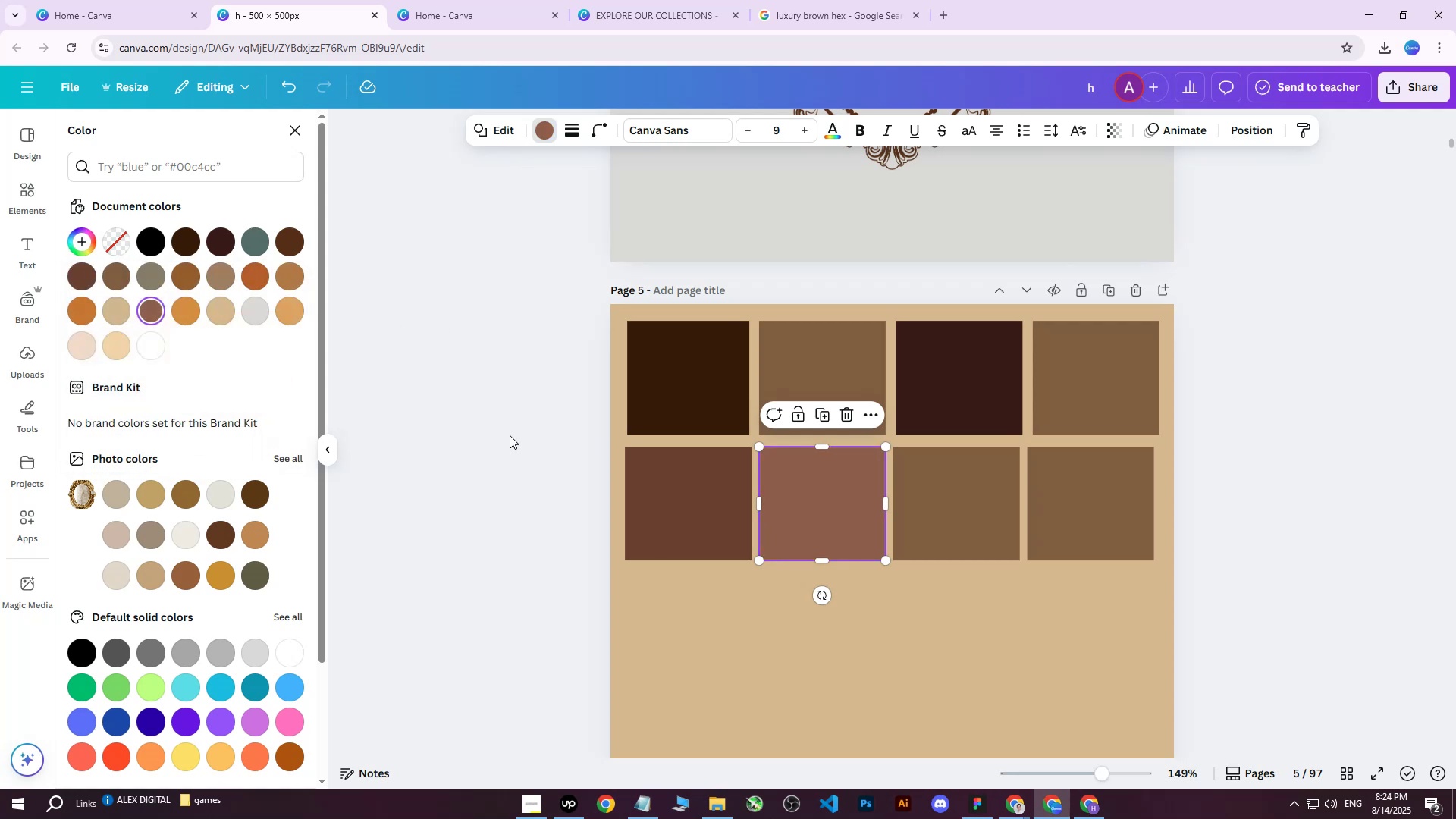 
left_click([510, 435])
 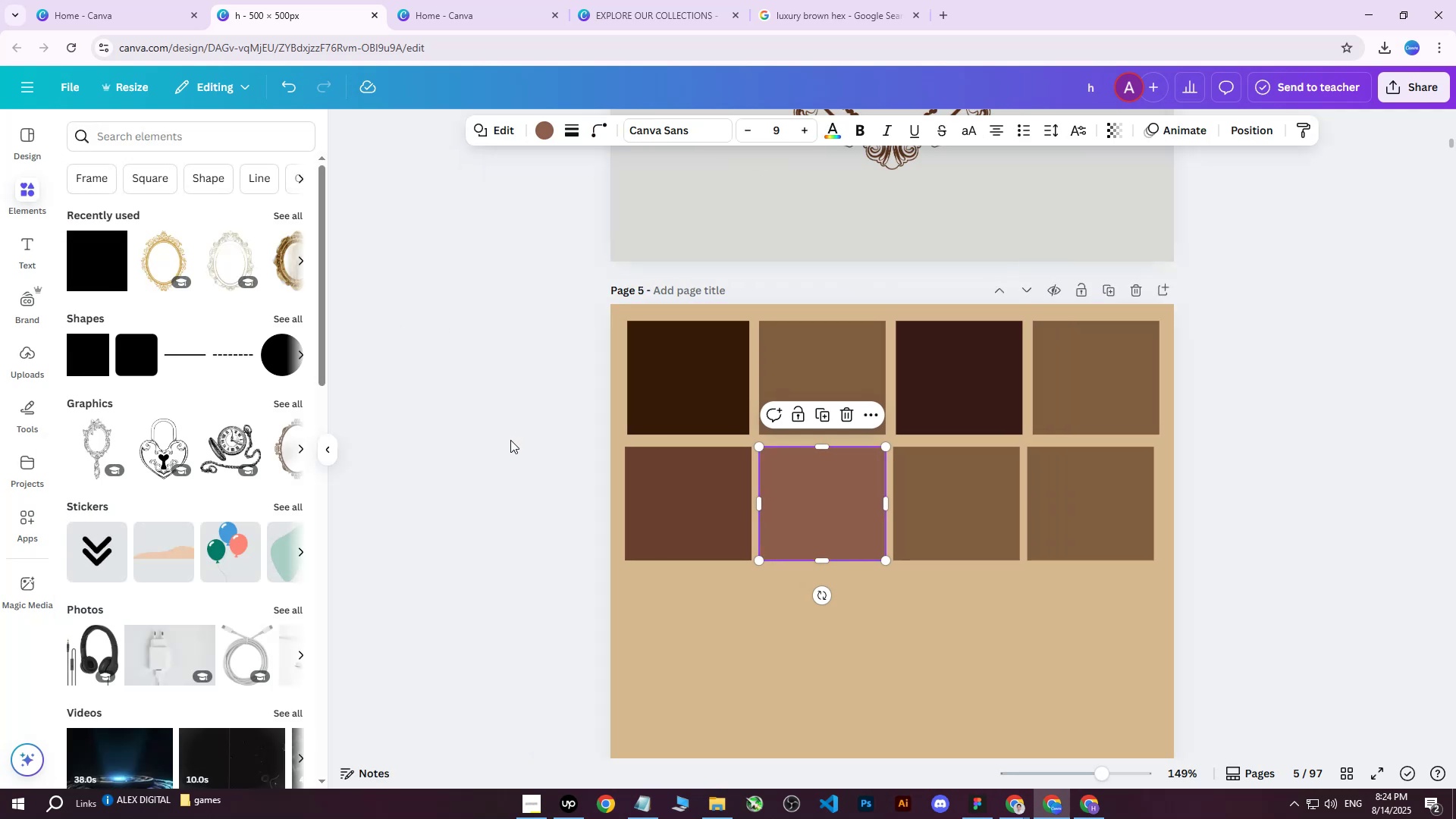 
left_click([510, 440])
 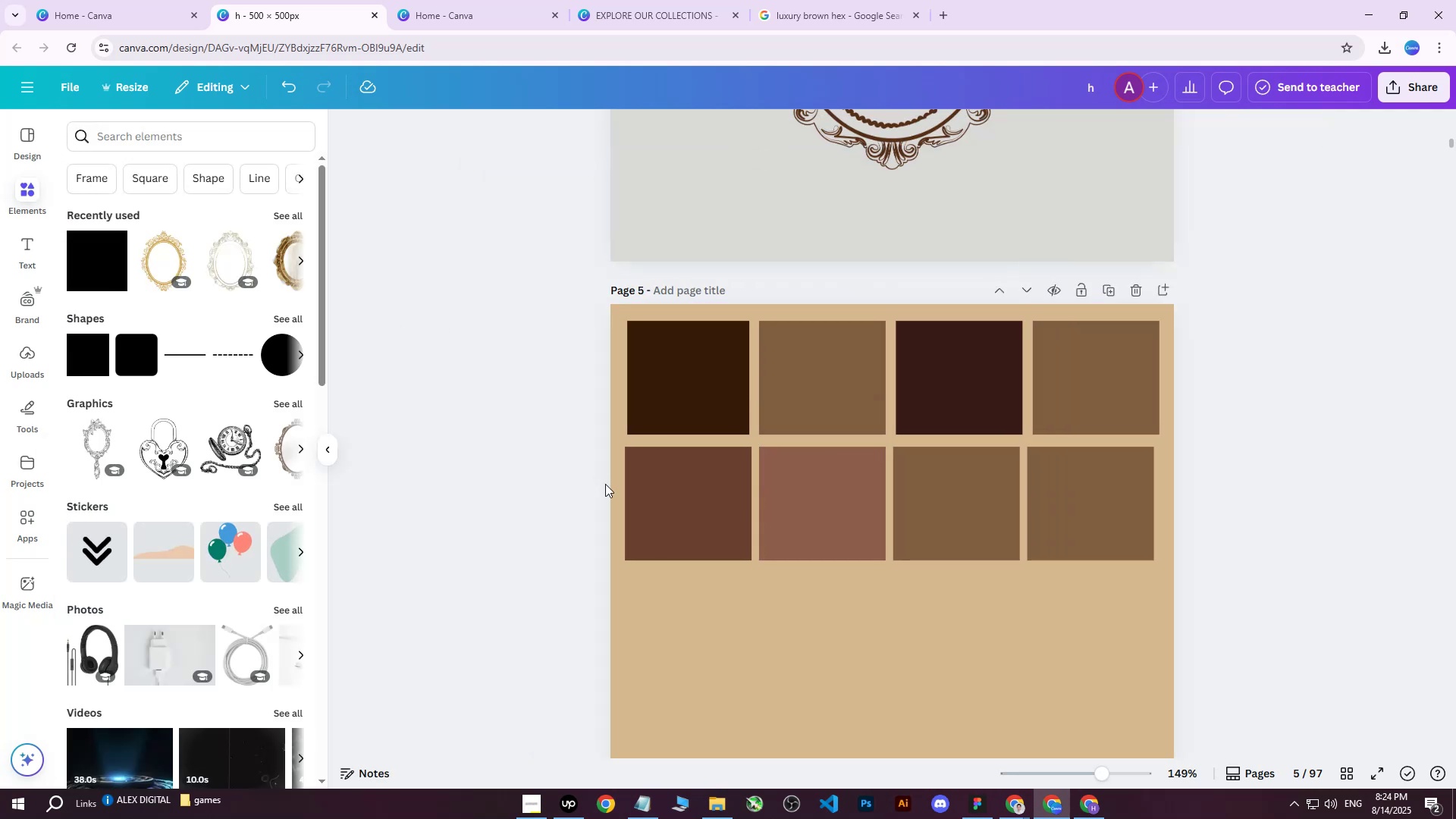 
left_click([948, 522])
 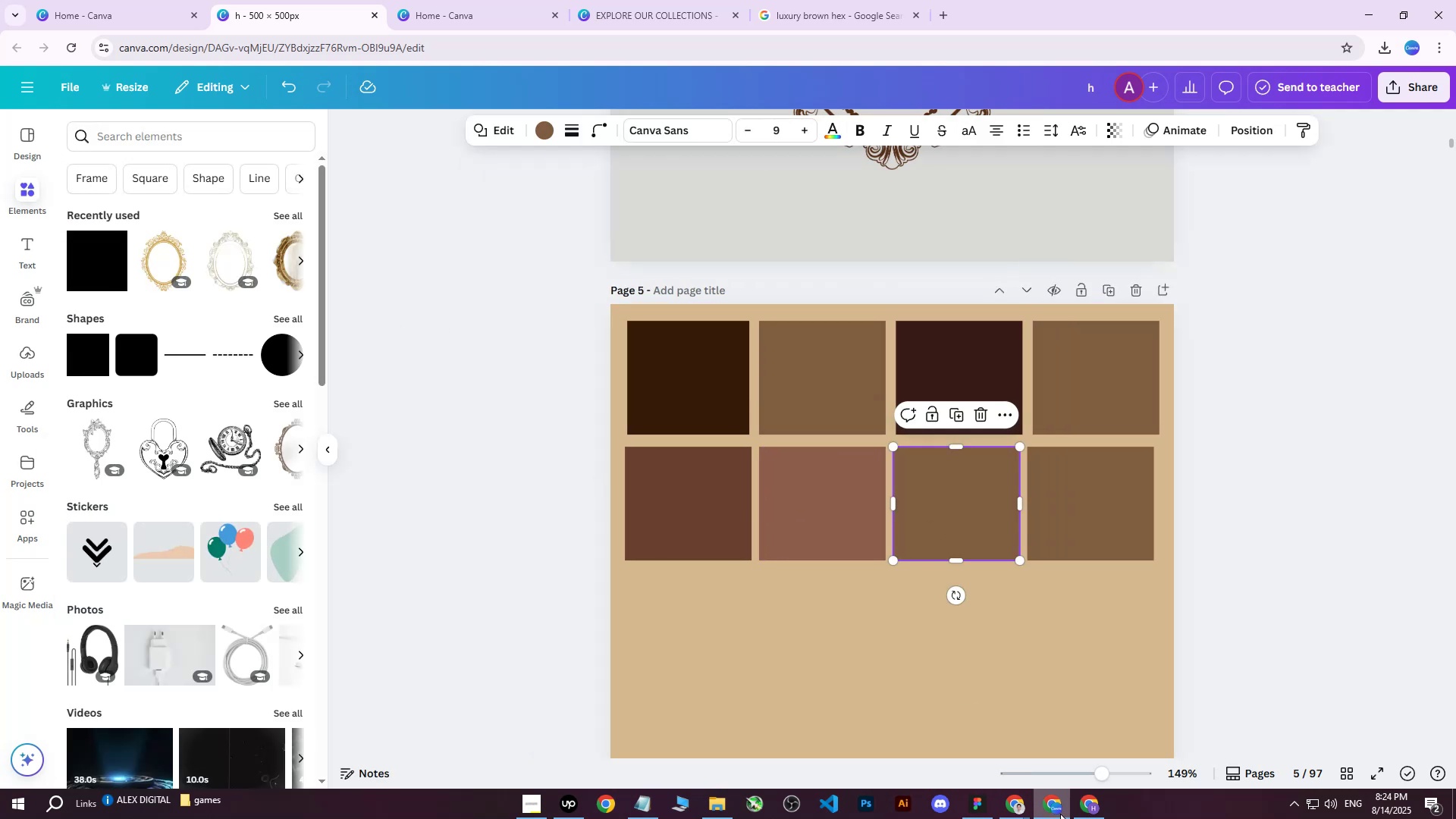 
left_click([1091, 813])
 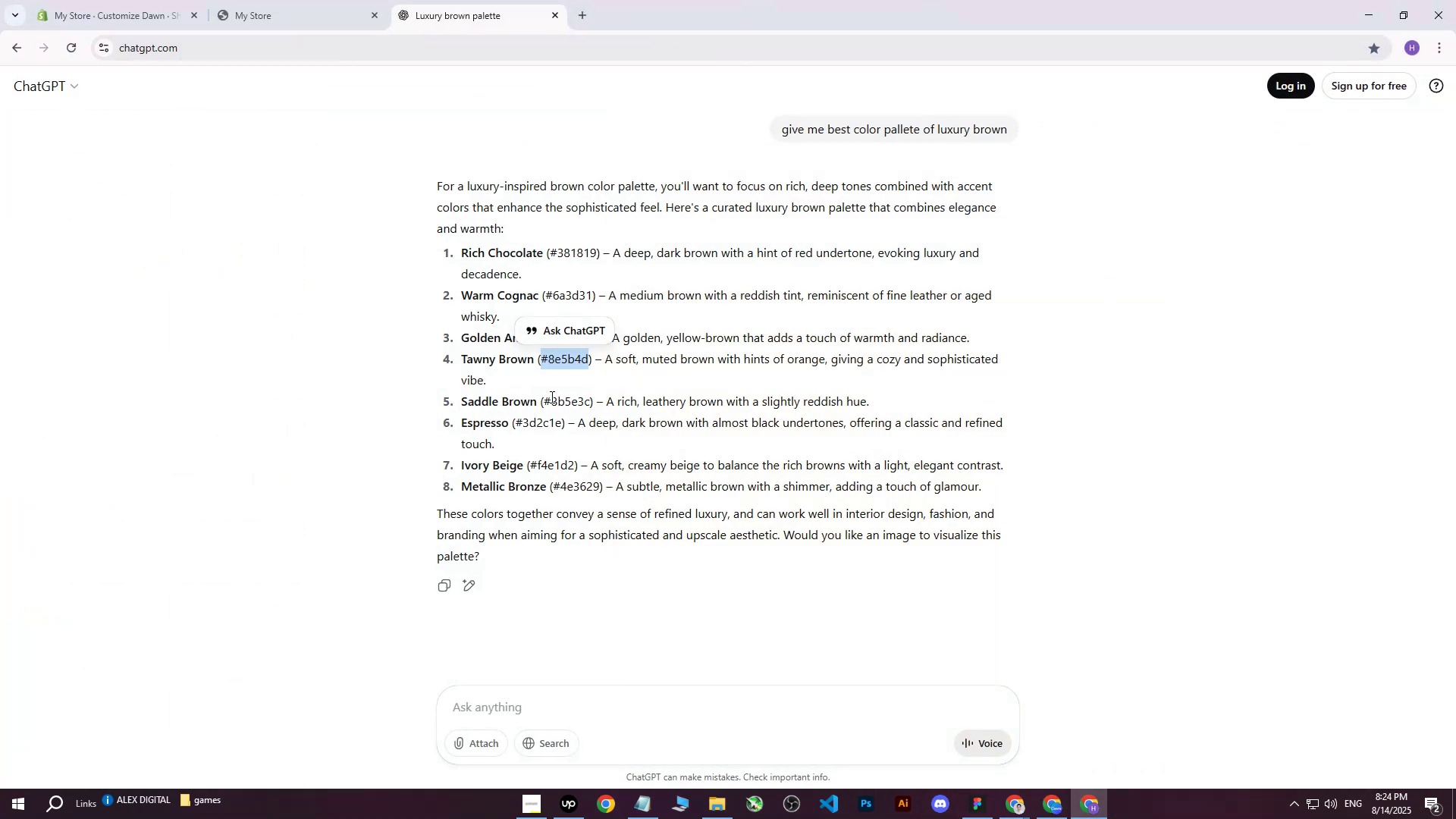 
left_click_drag(start_coordinate=[544, 403], to_coordinate=[588, 404])
 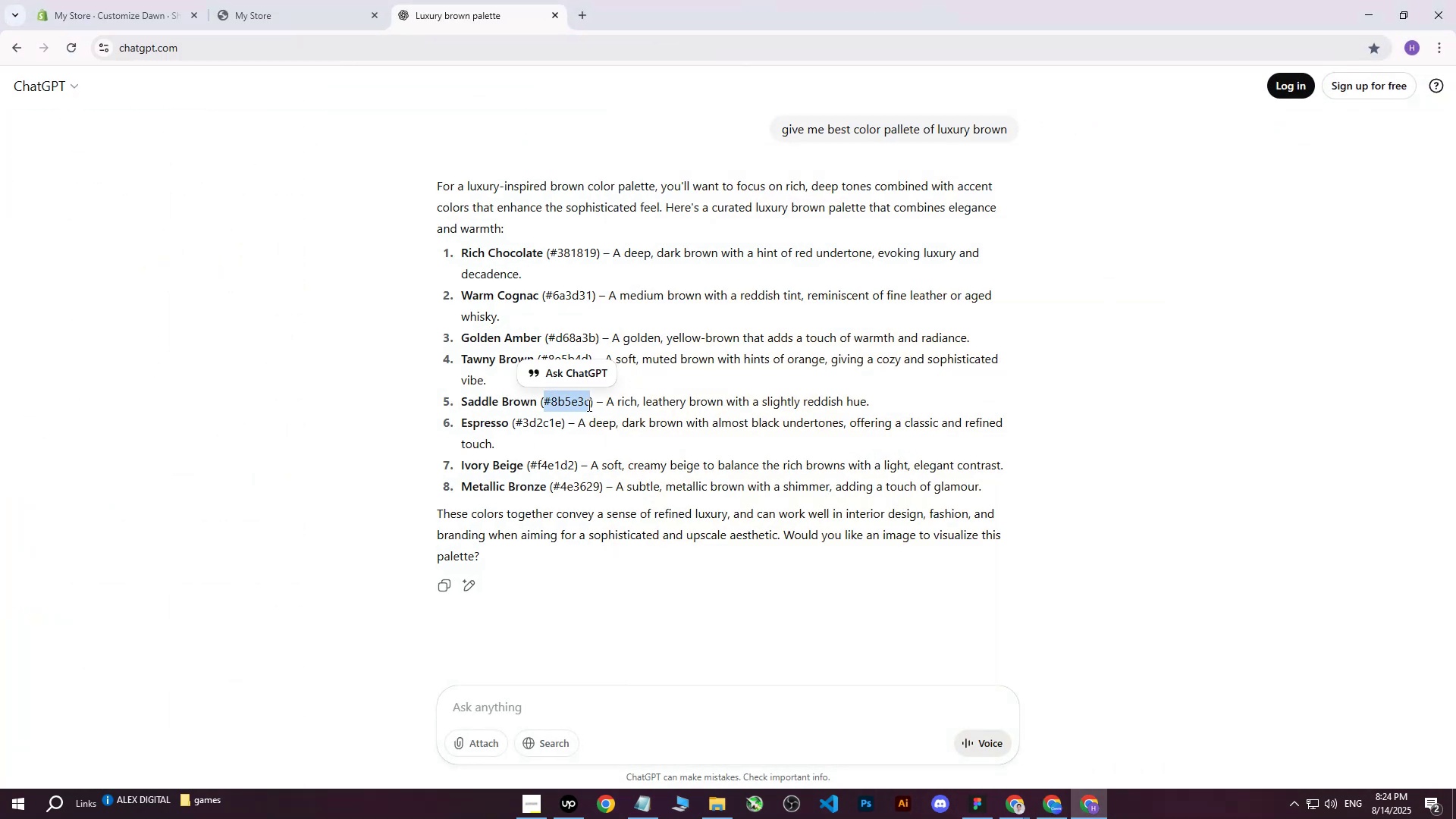 
key(Control+ControlLeft)
 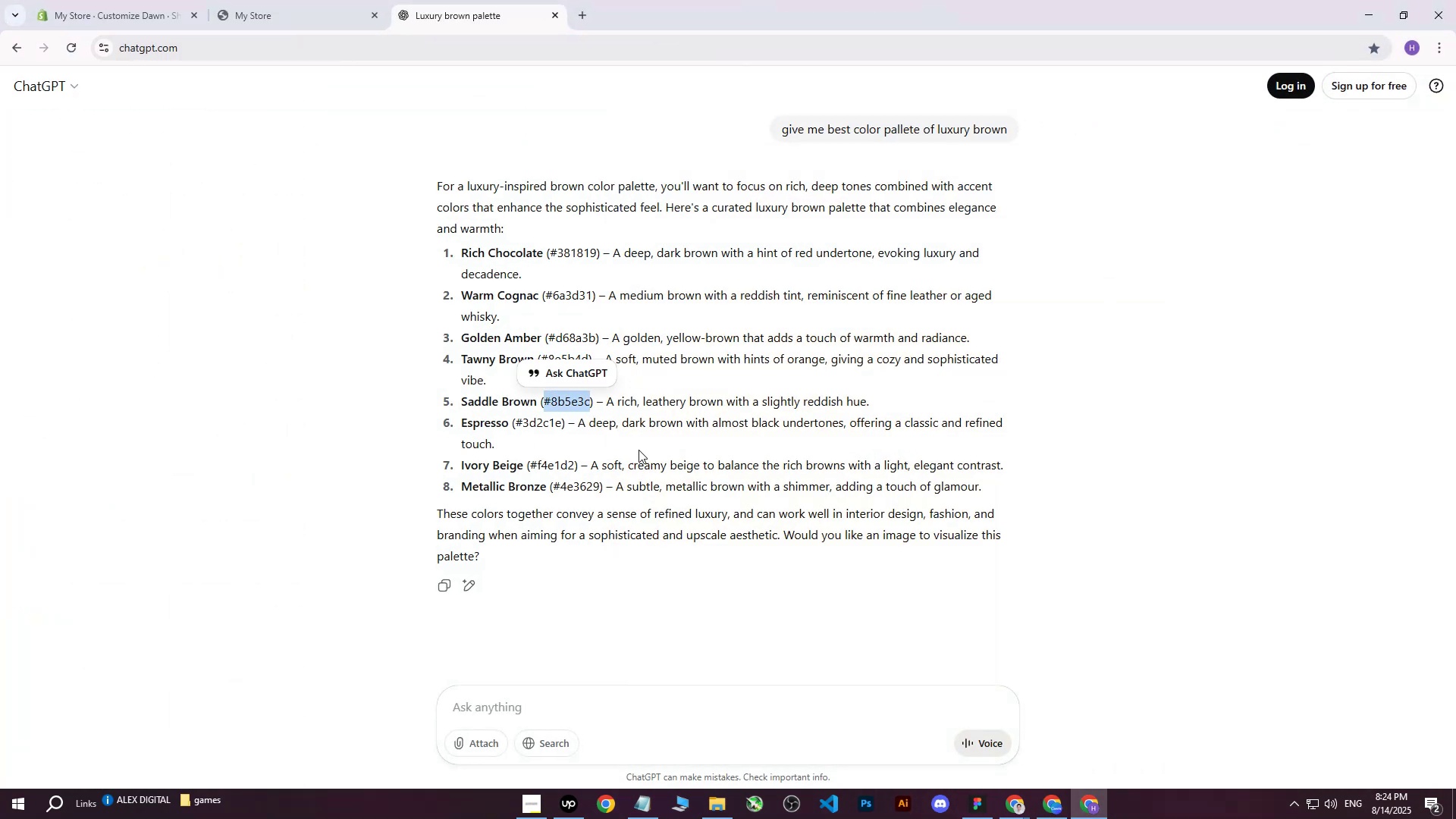 
key(Control+C)
 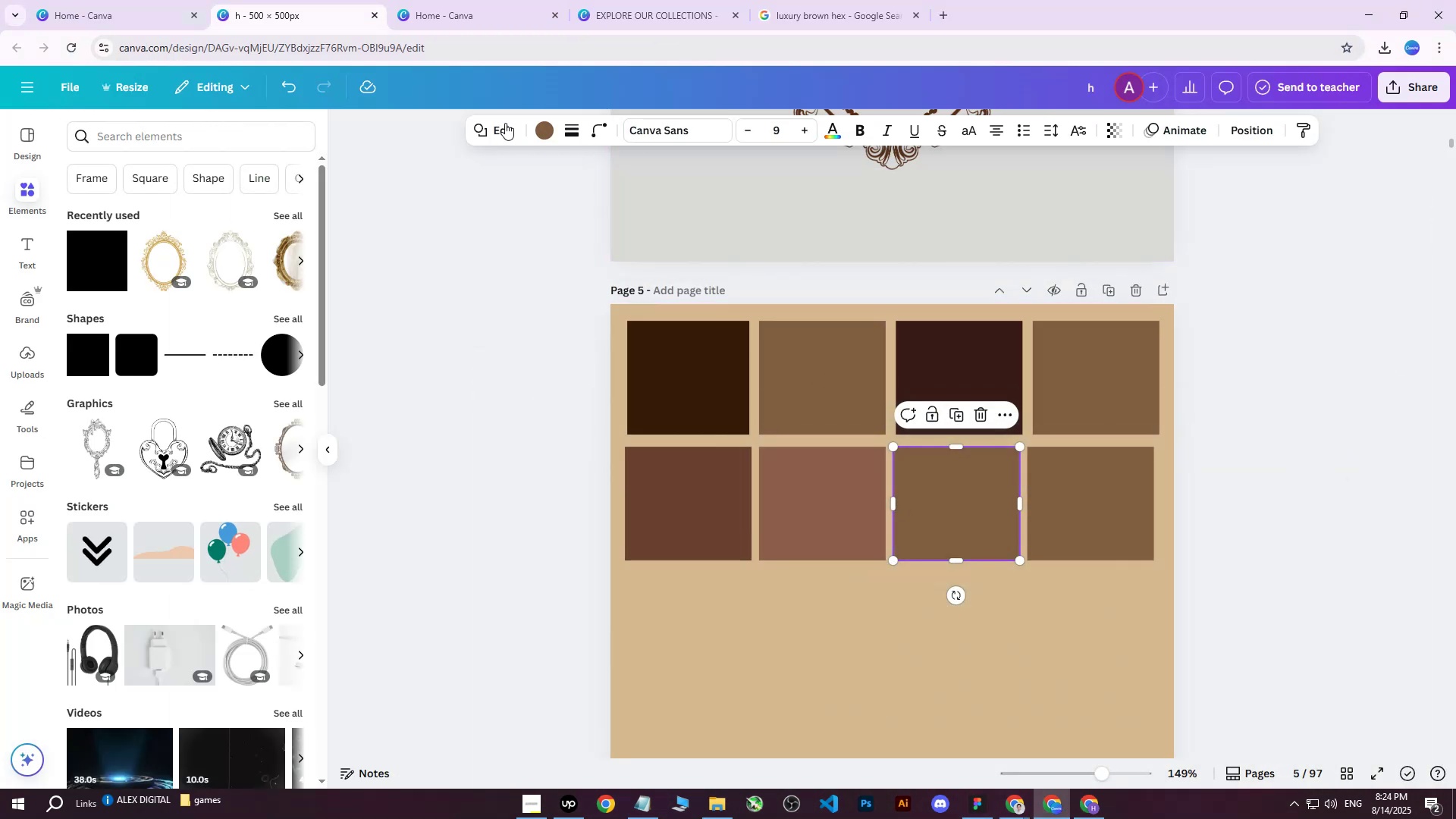 
left_click([551, 134])
 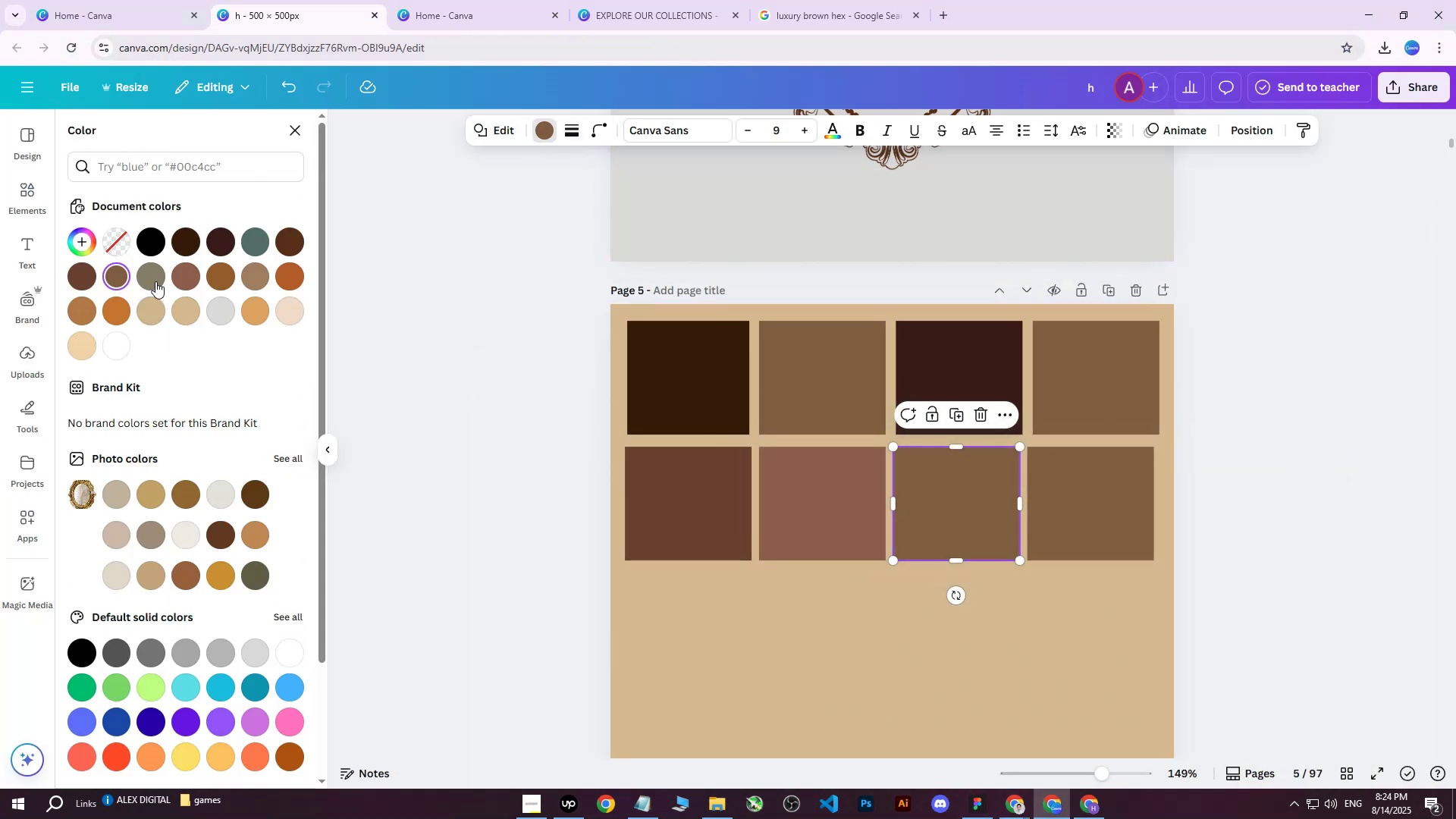 
left_click([116, 275])
 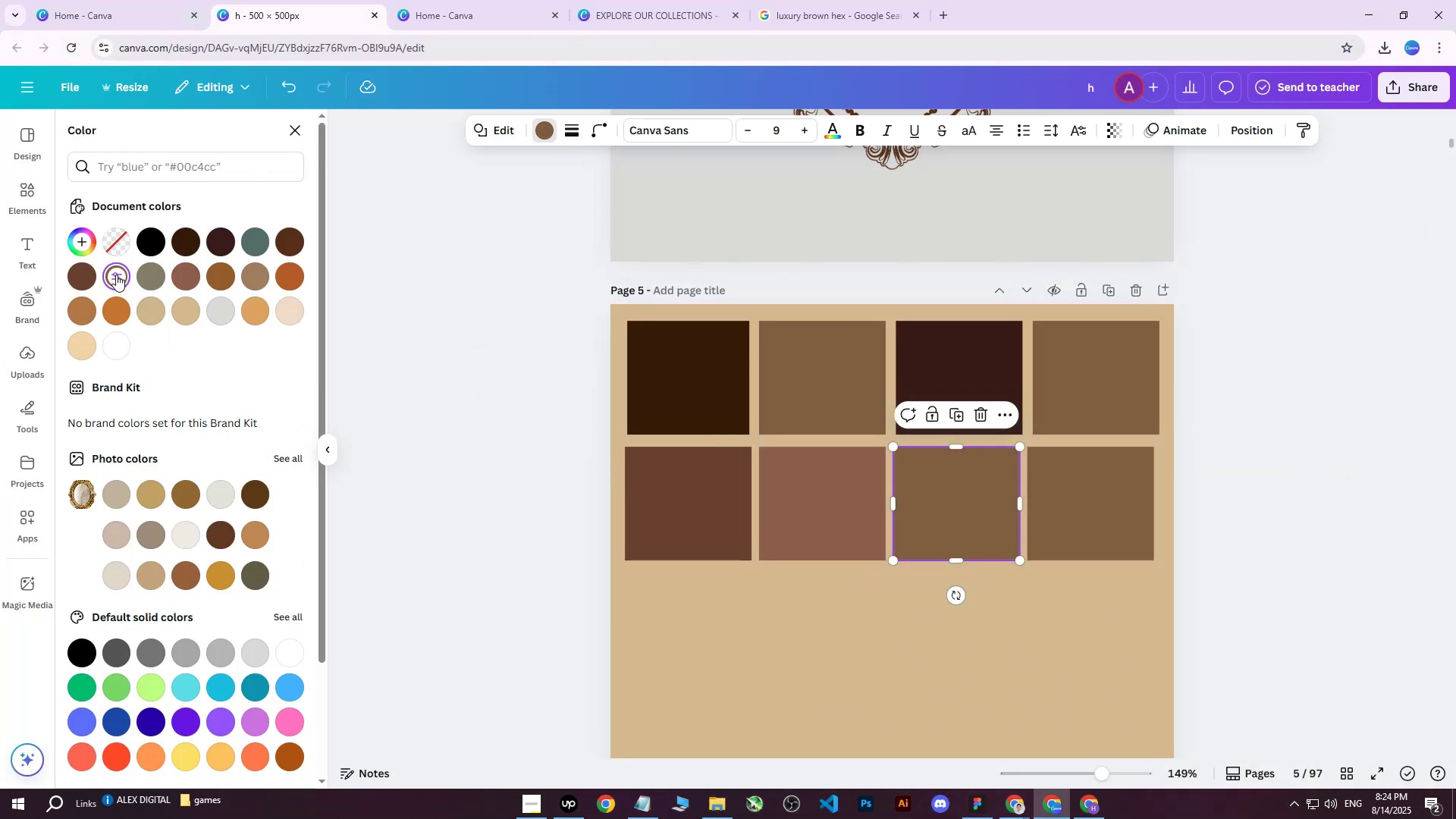 
left_click([116, 275])
 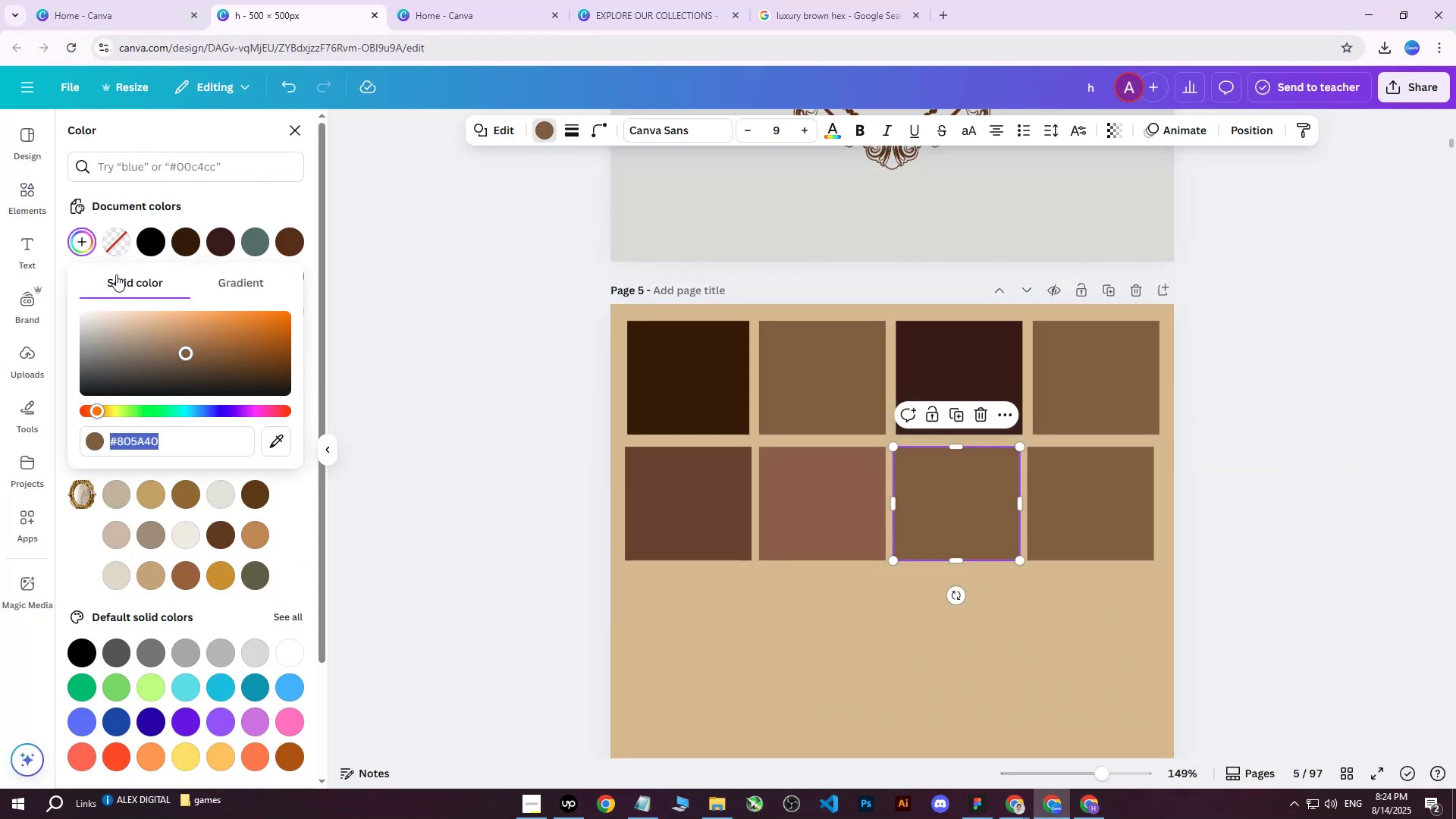 
key(Control+ControlLeft)
 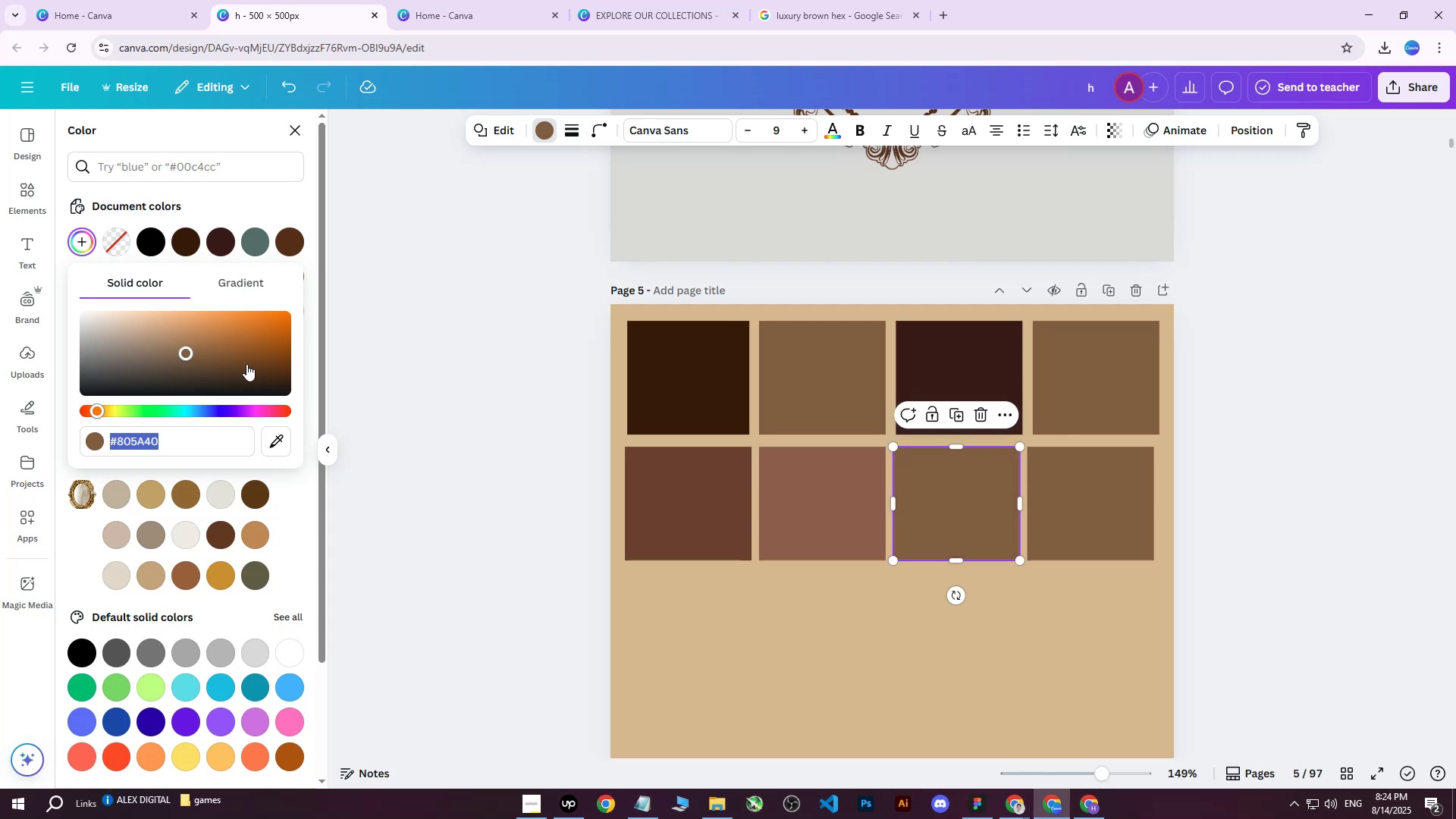 
key(Control+V)
 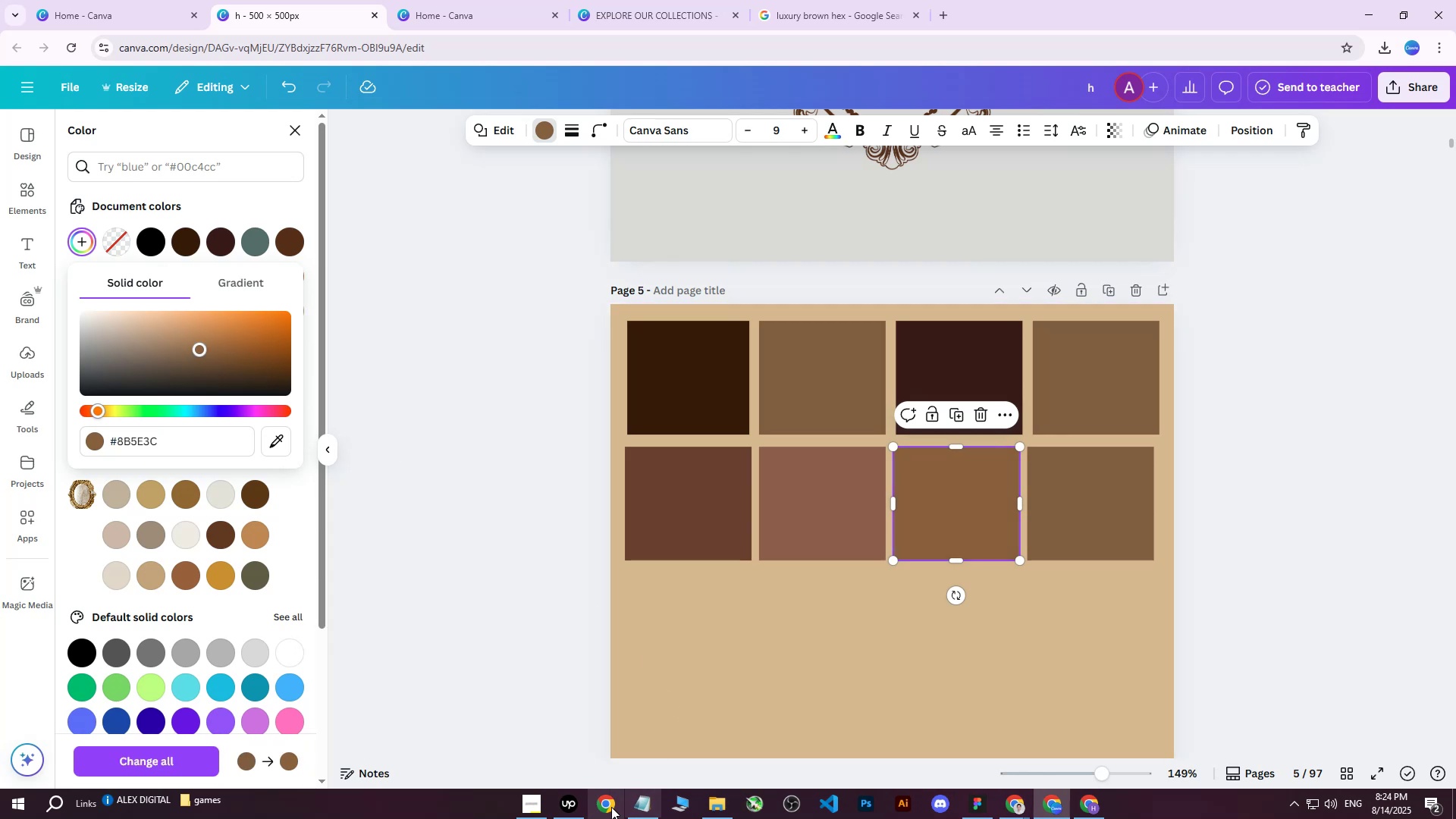 
left_click([588, 808])
 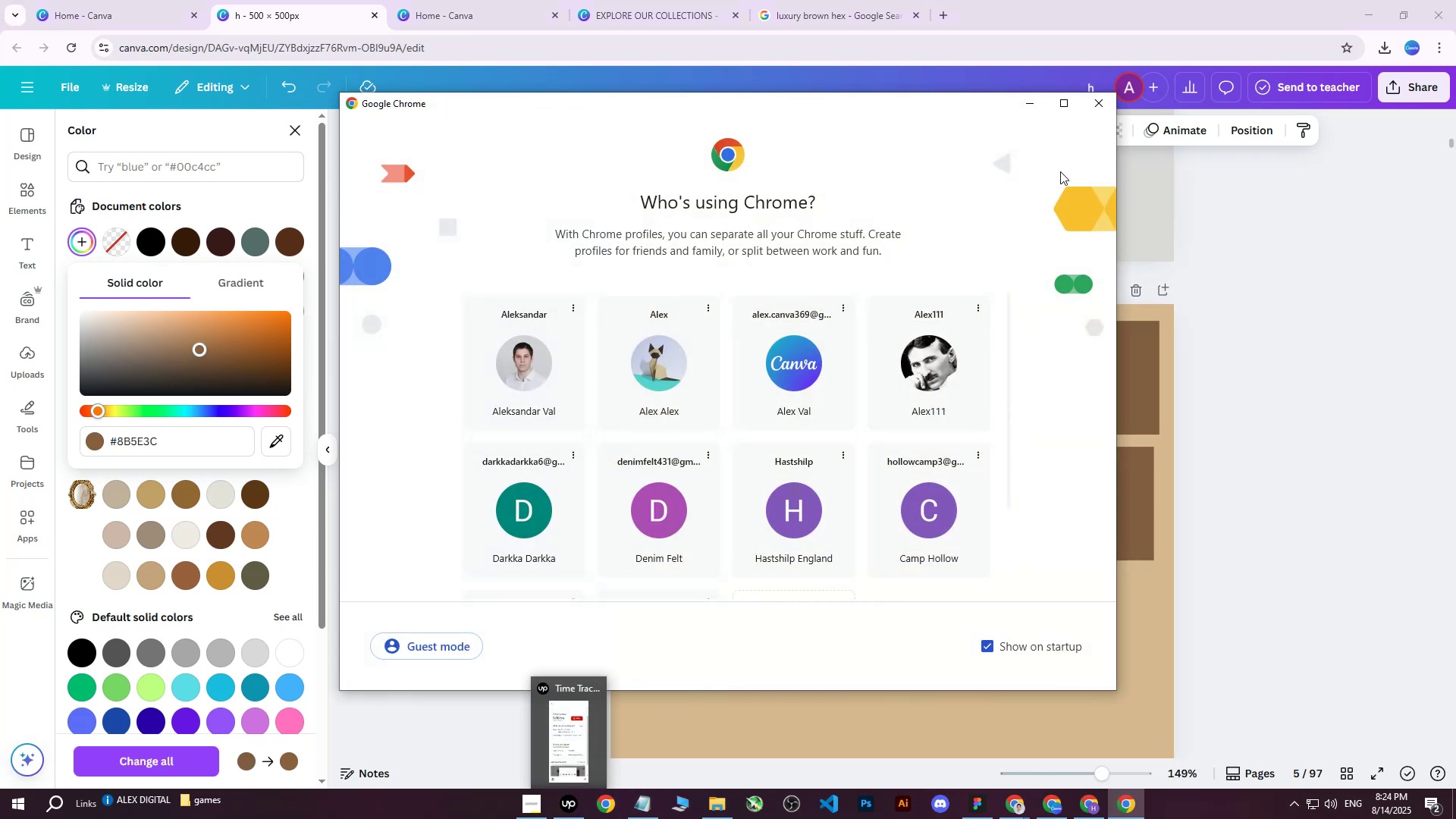 
left_click([1095, 110])
 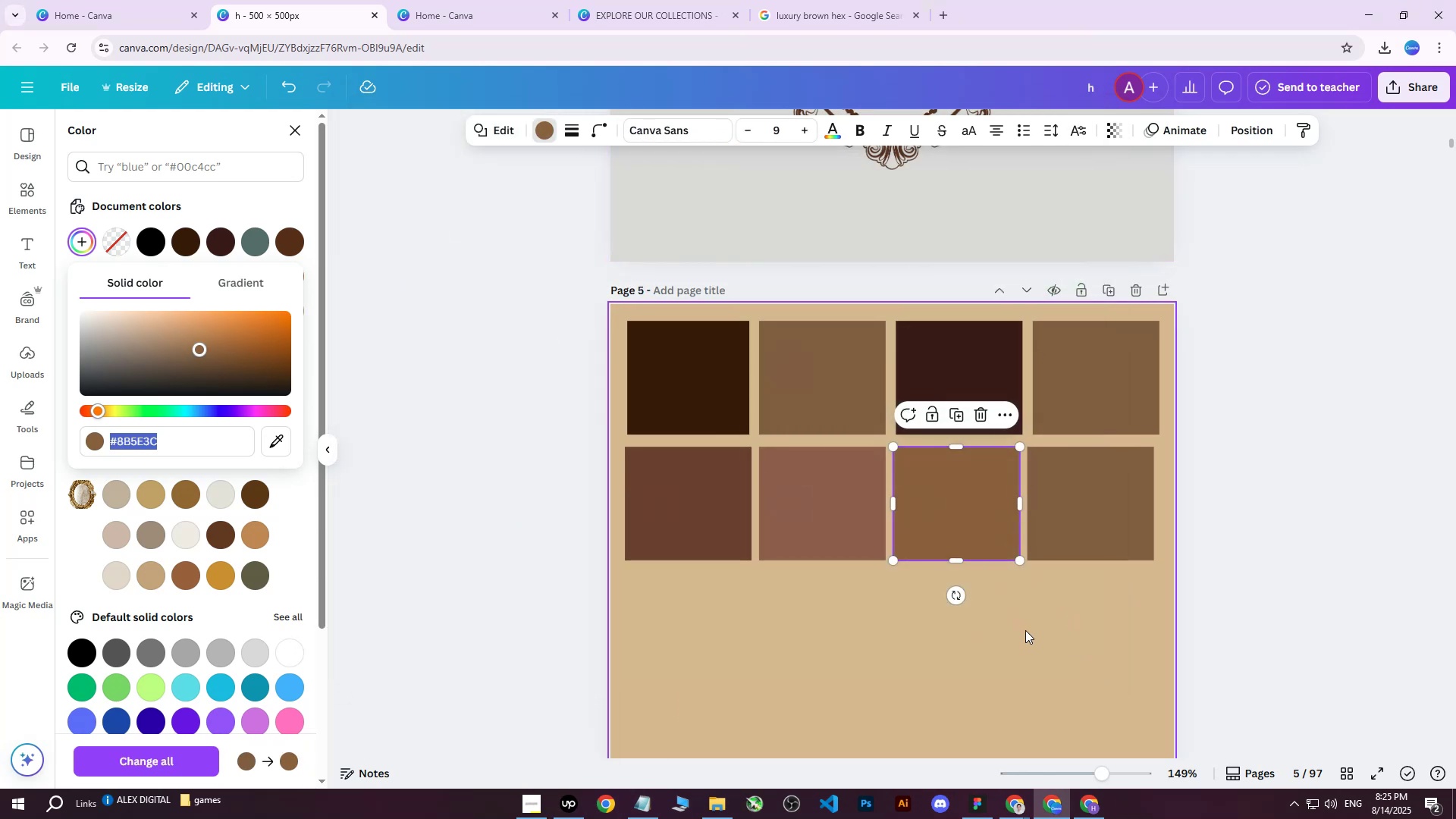 
left_click([1236, 504])
 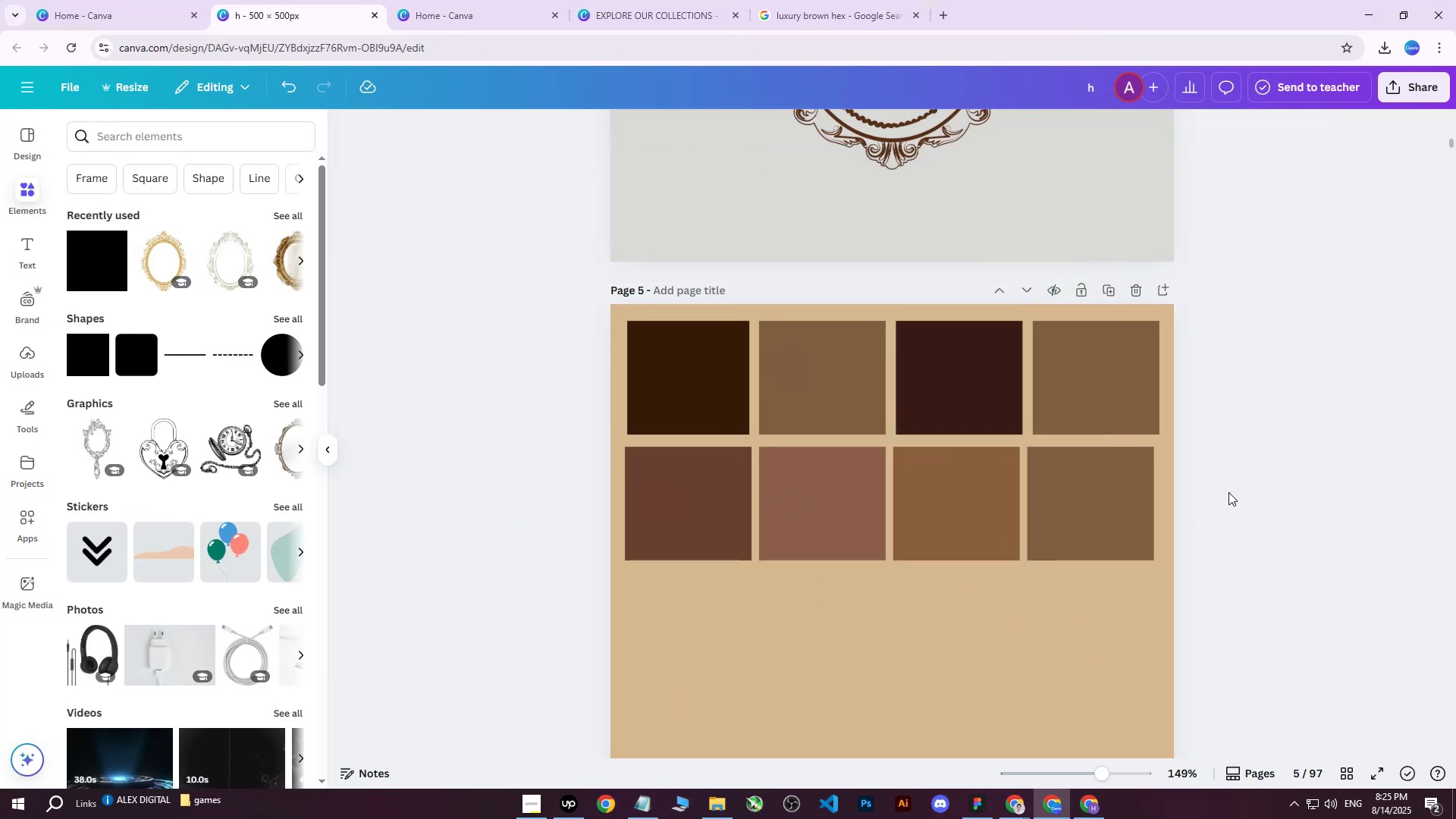 
double_click([1081, 494])
 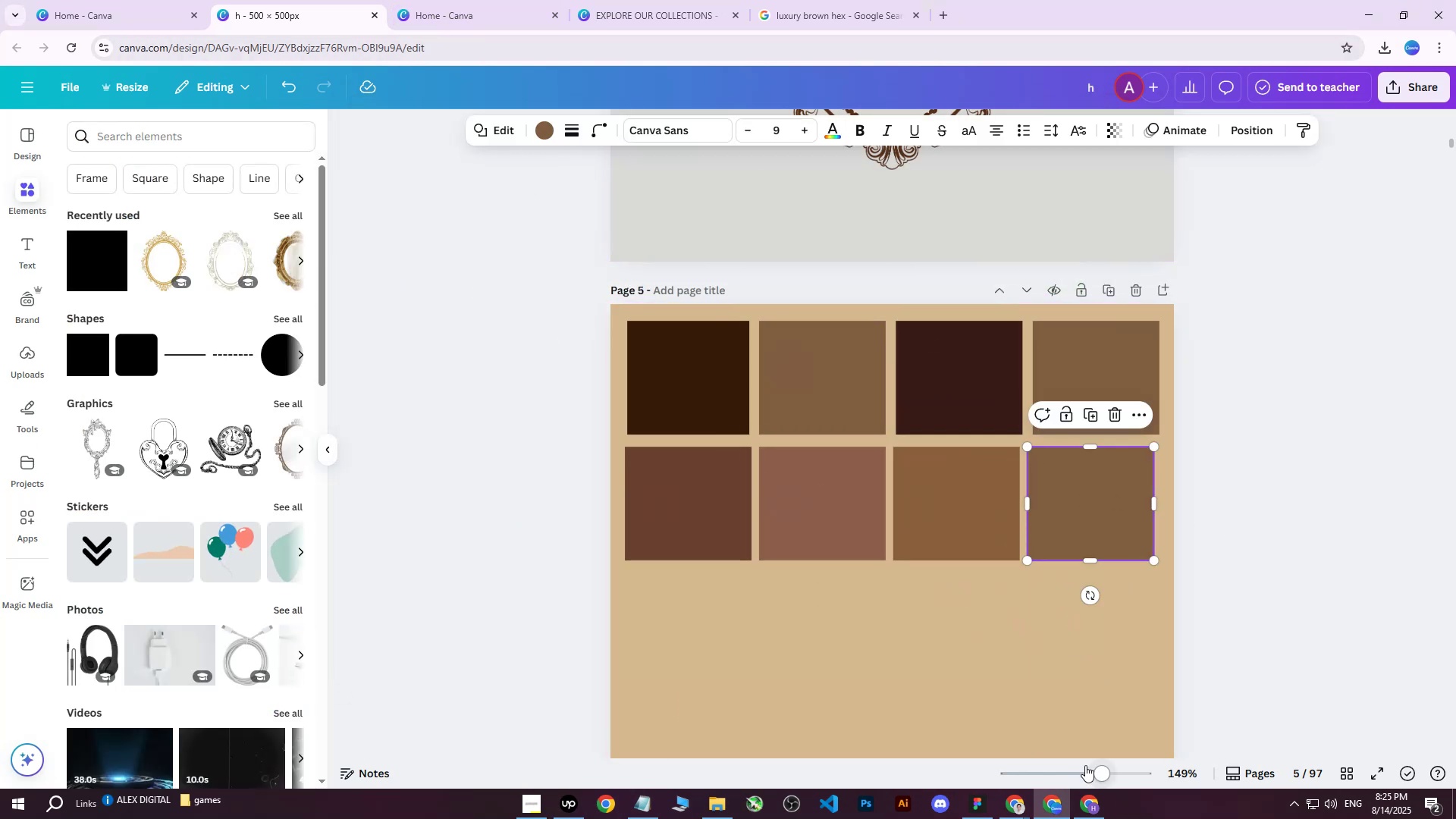 
left_click([1081, 813])
 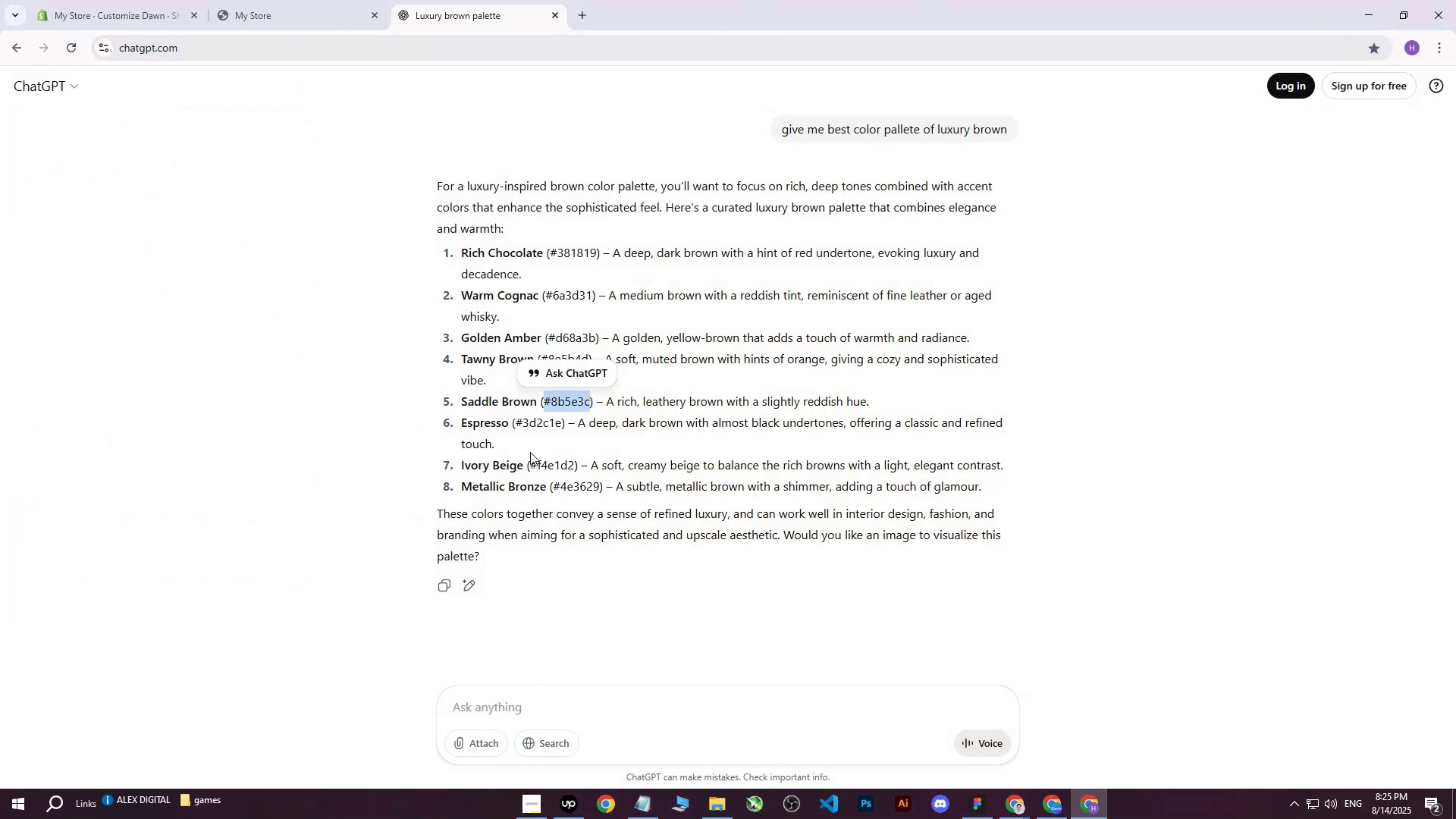 
left_click_drag(start_coordinate=[529, 465], to_coordinate=[573, 467])
 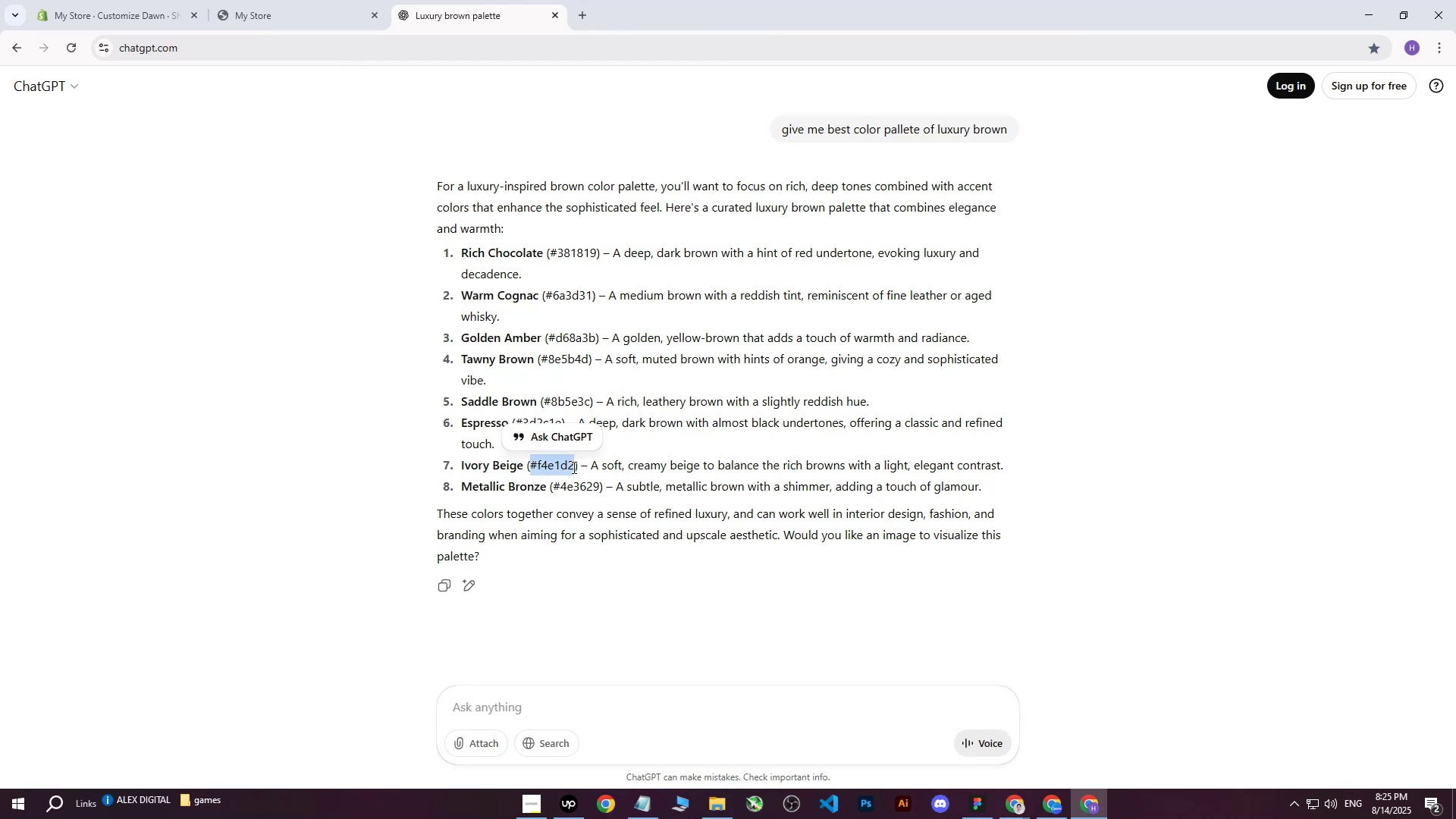 
key(Control+ControlLeft)
 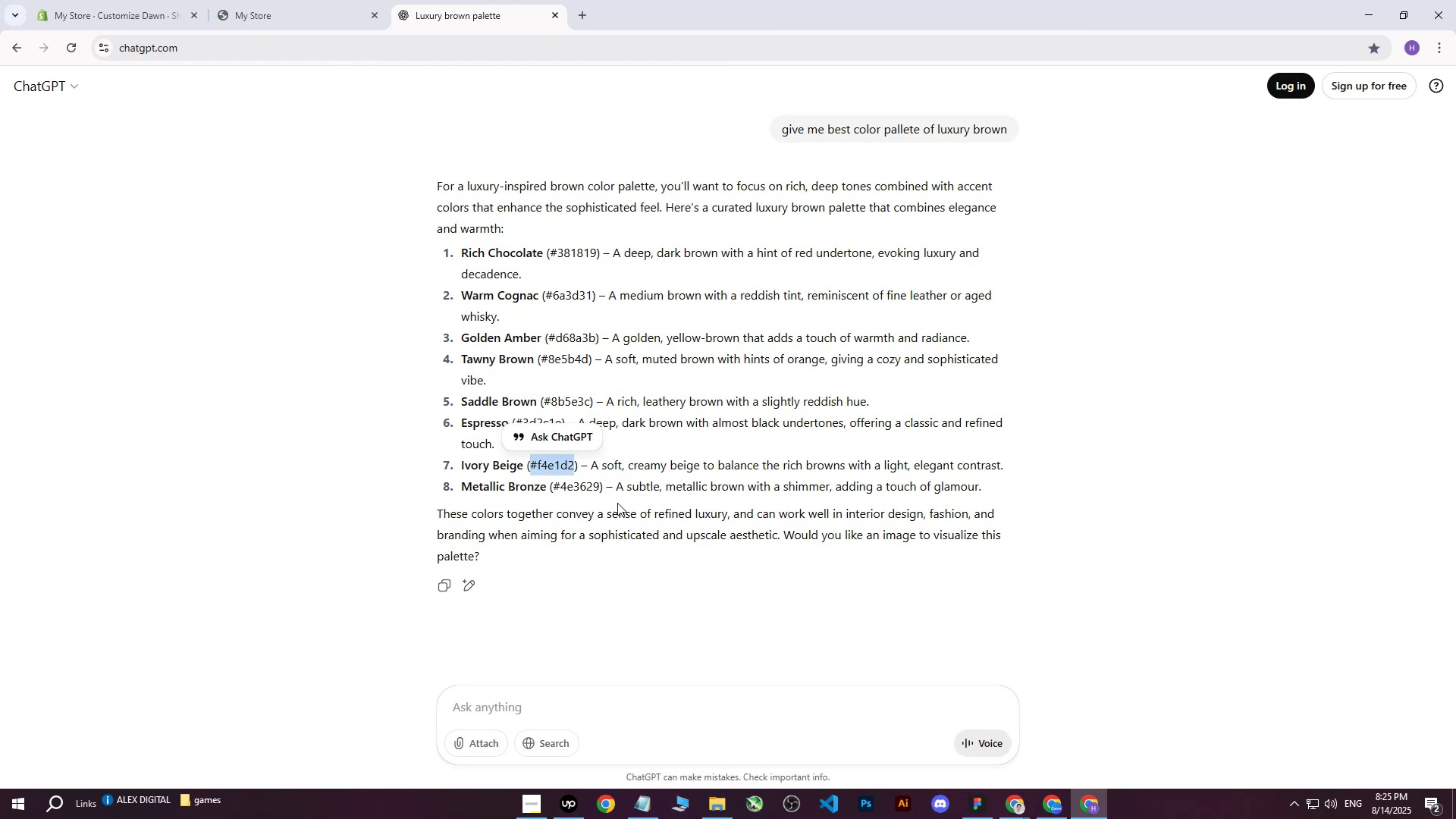 
key(Control+C)
 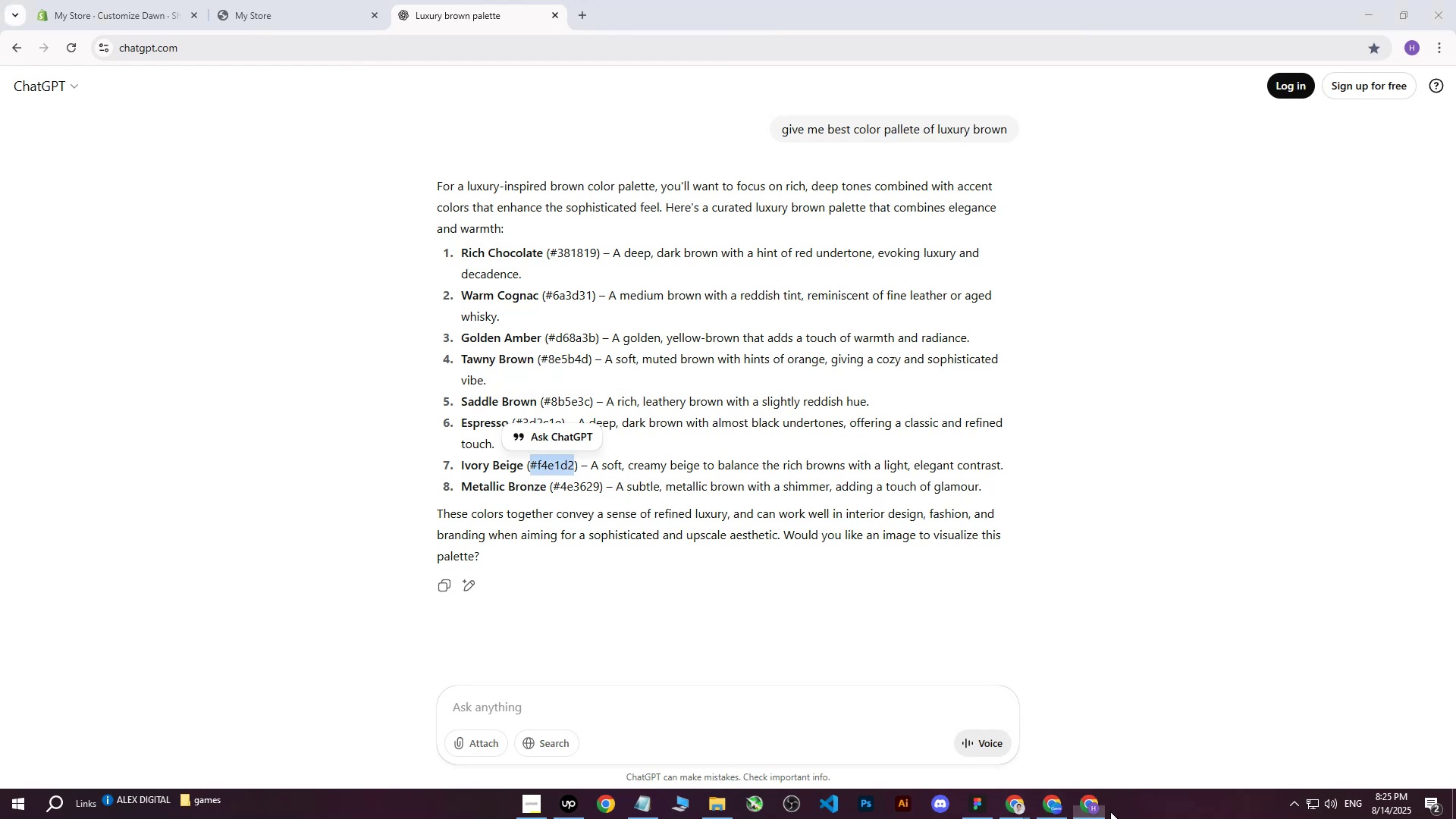 
double_click([1090, 809])
 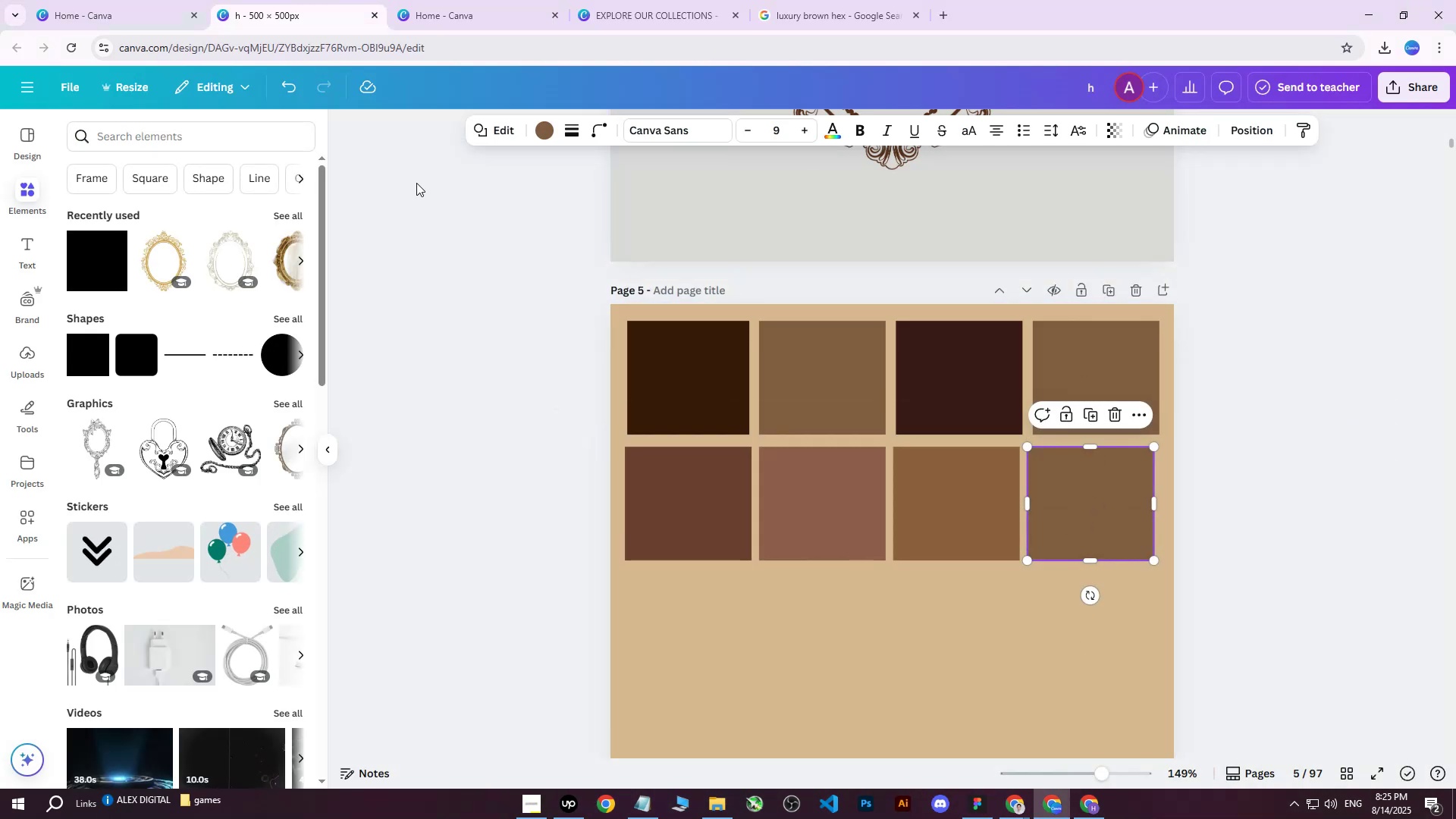 
double_click([548, 132])
 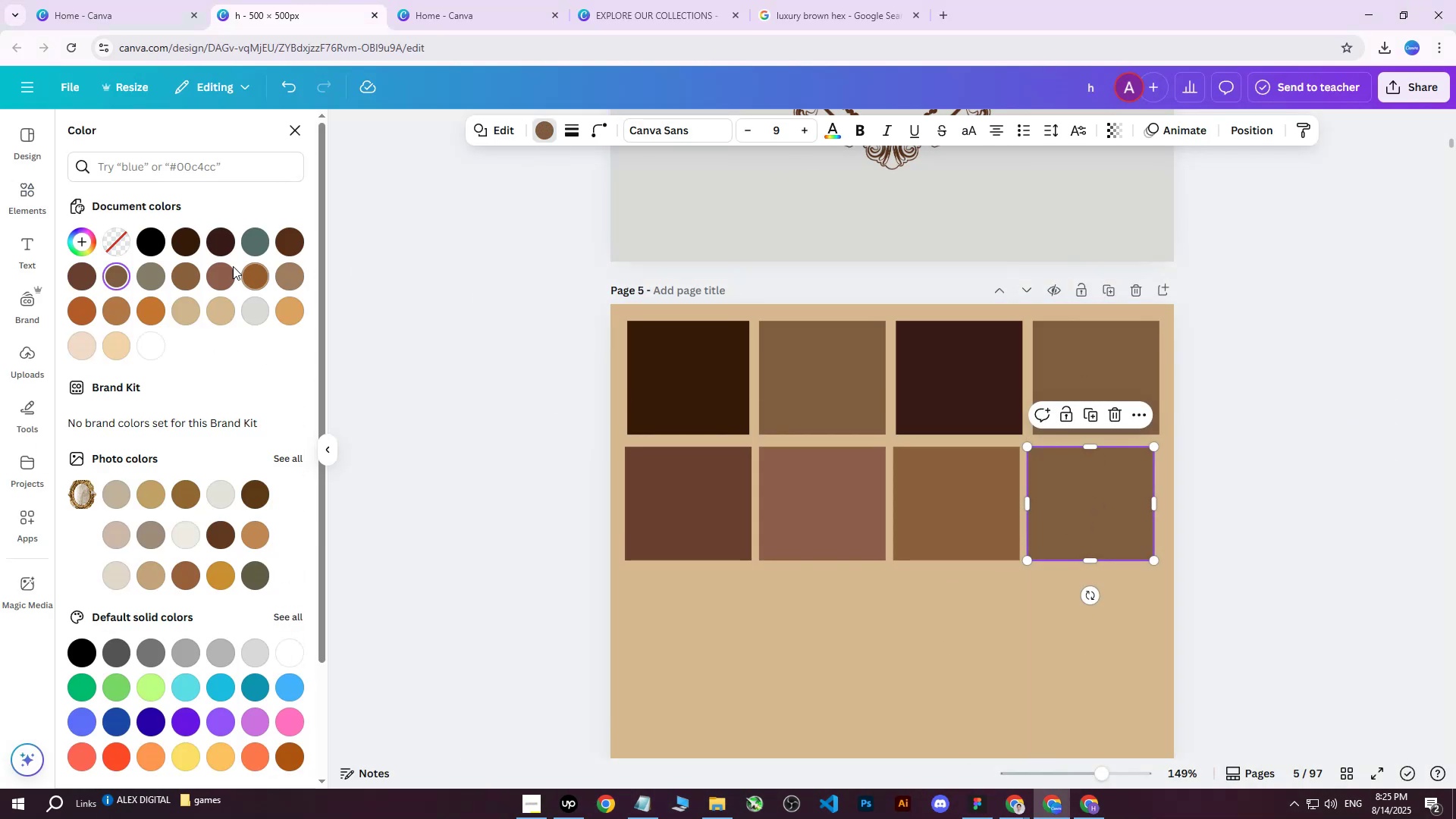 
double_click([188, 275])
 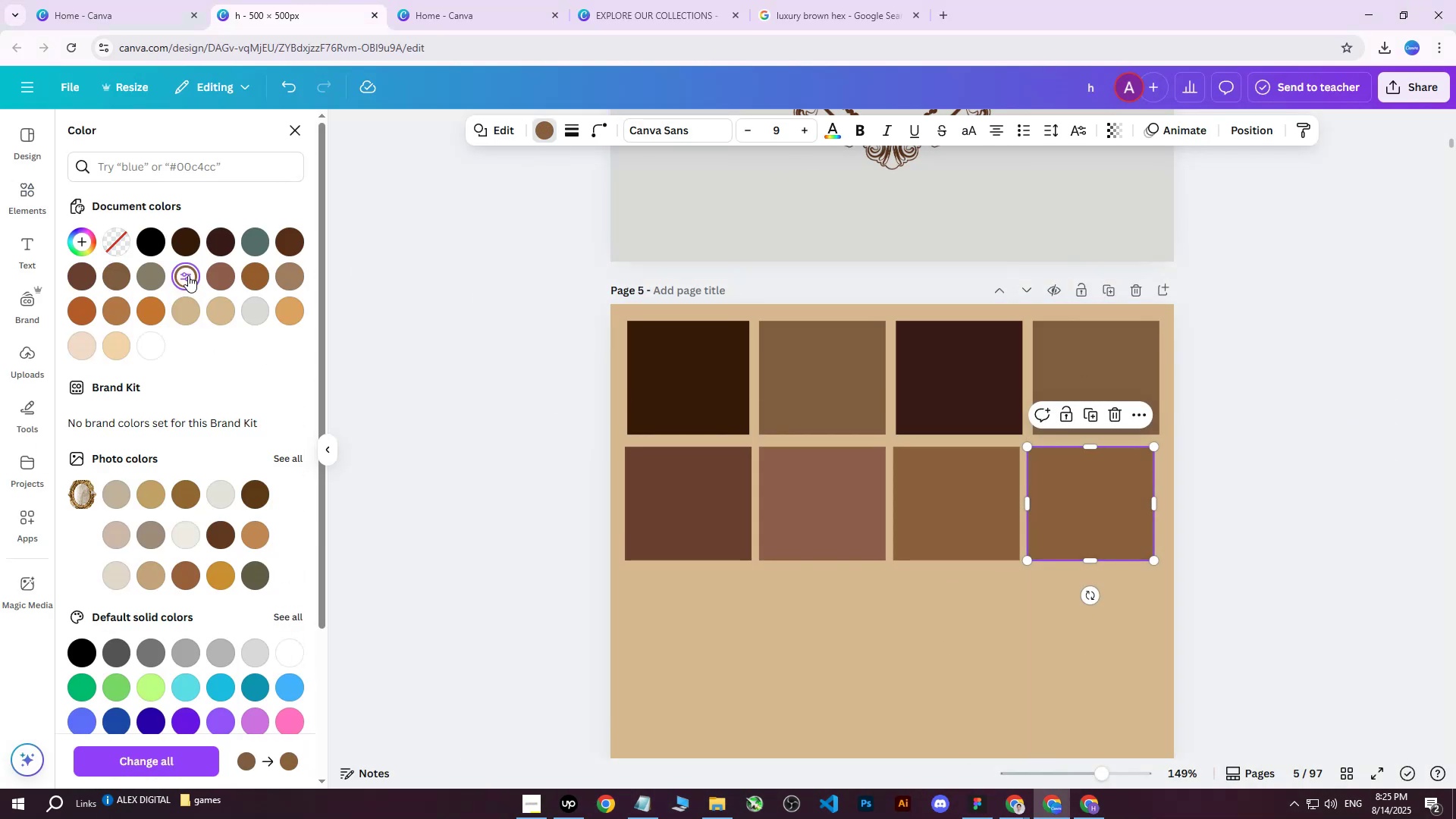 
triple_click([188, 275])
 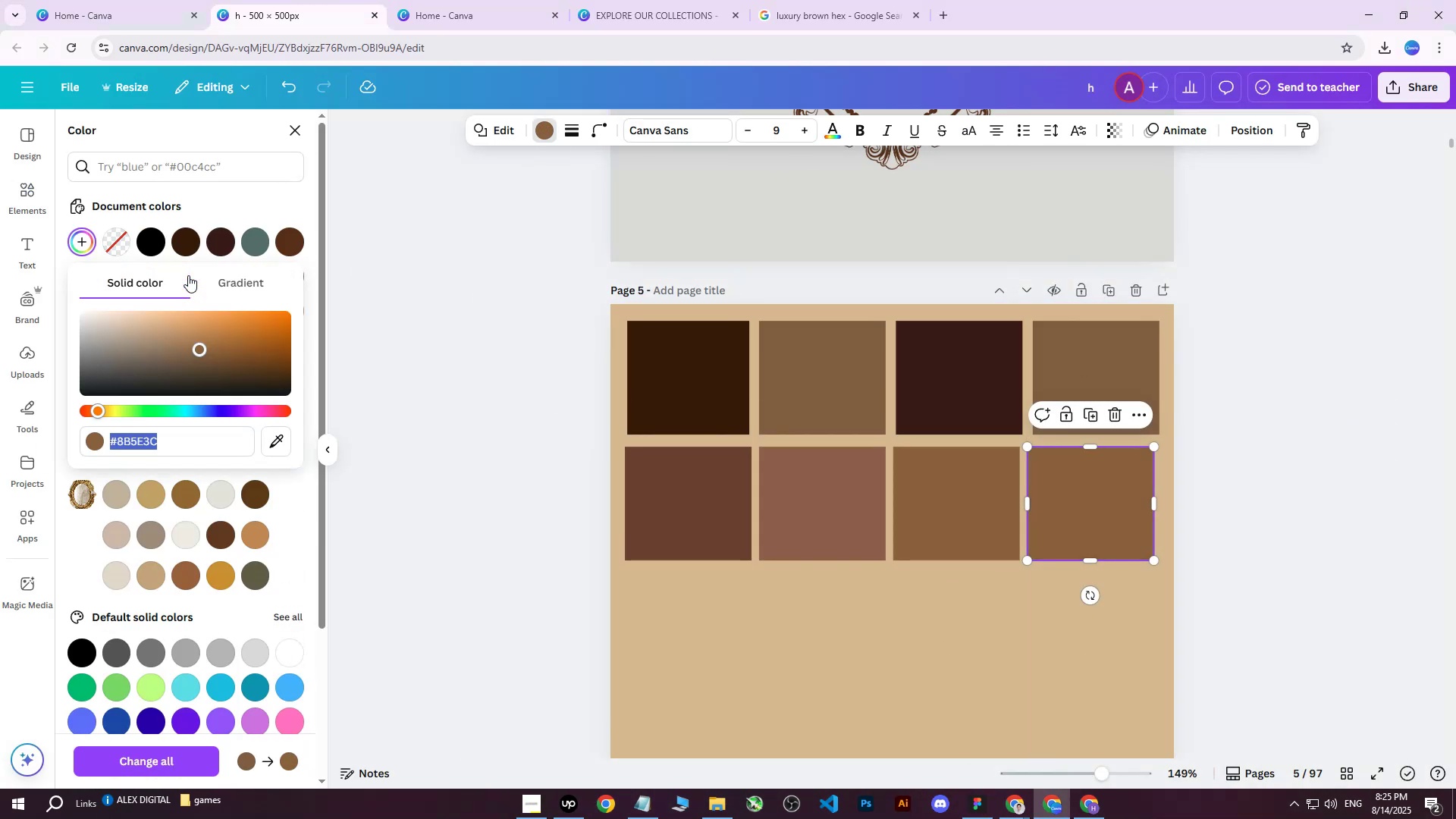 
key(Control+ControlLeft)
 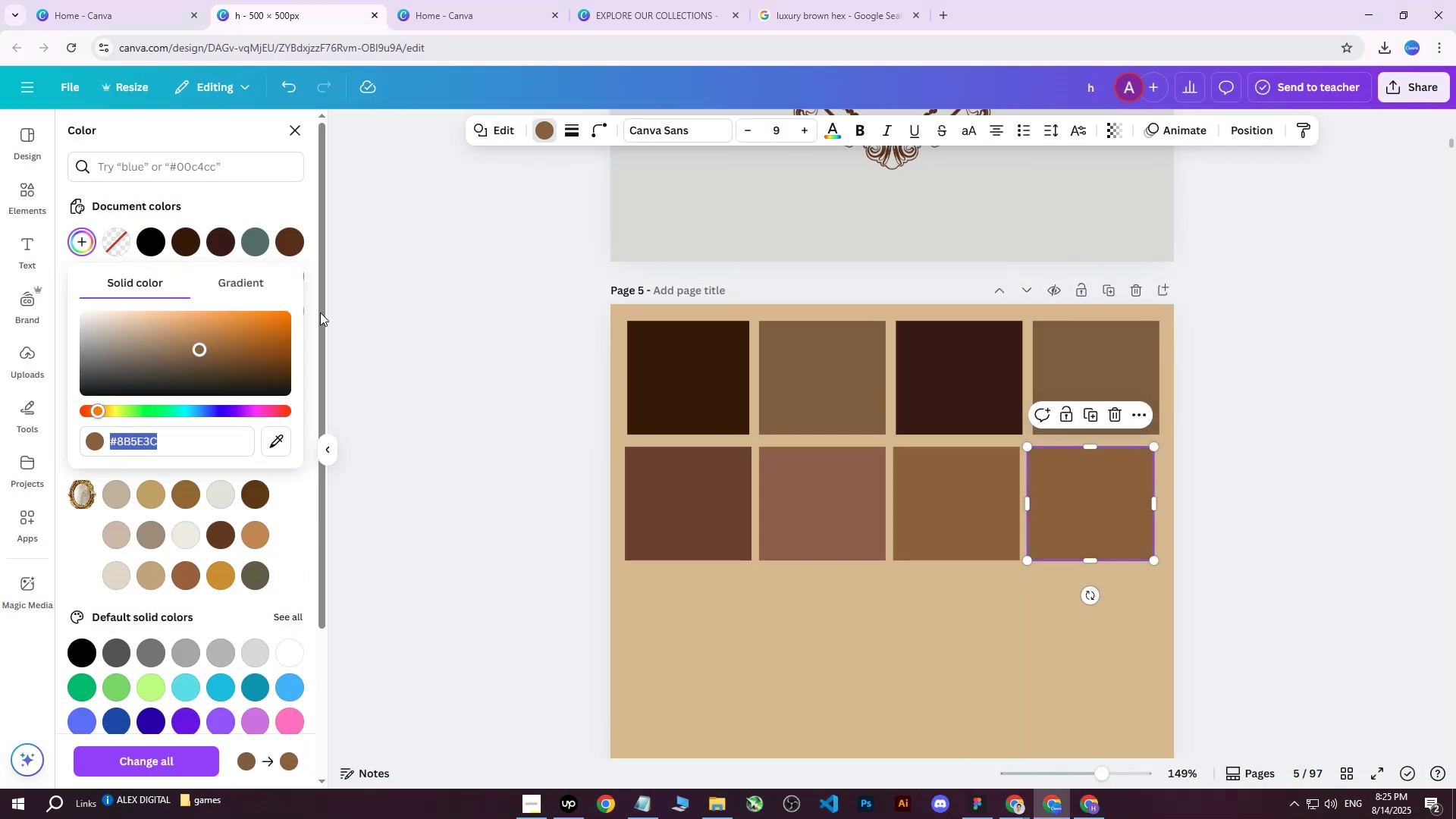 
key(Control+V)
 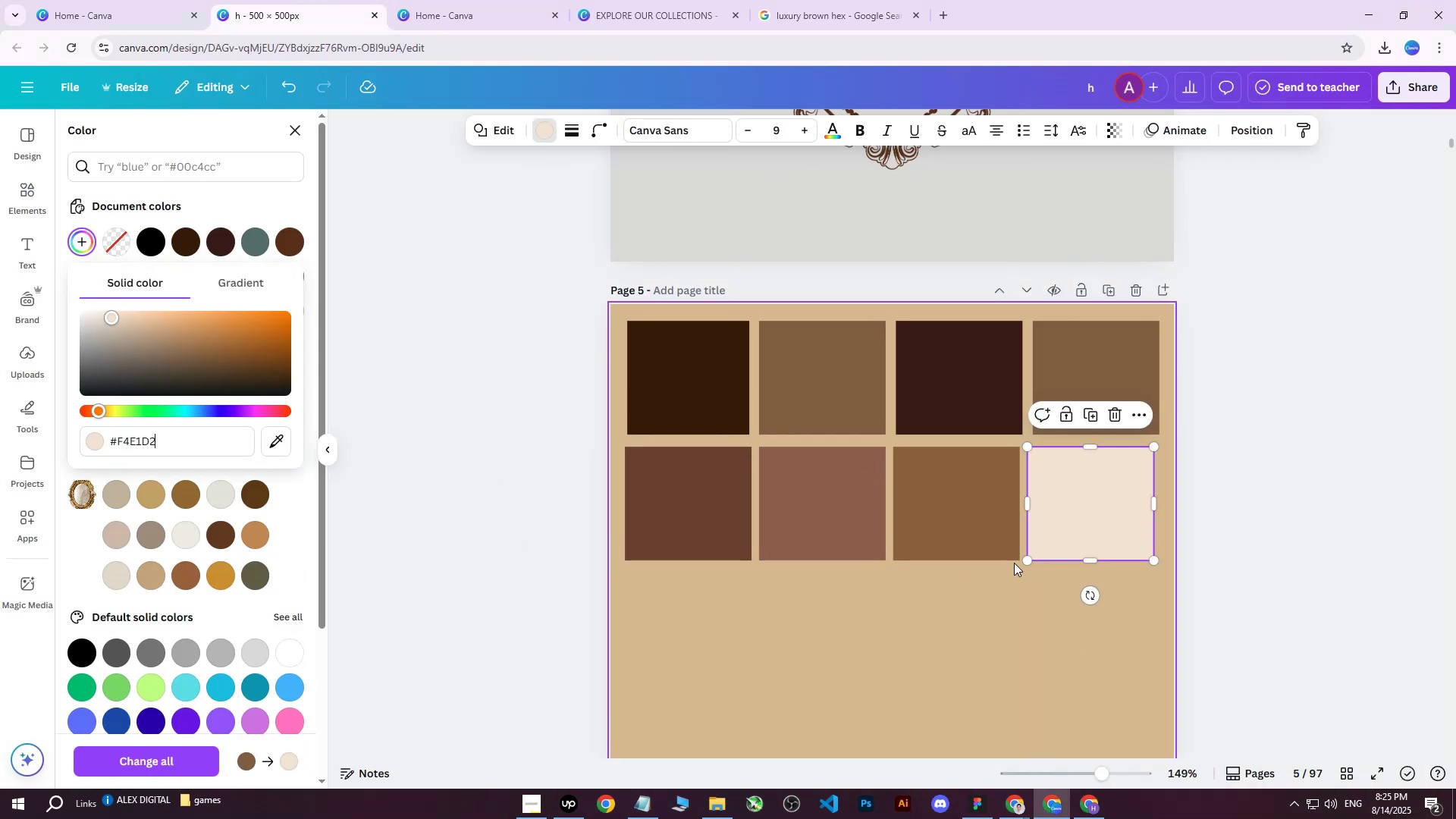 
left_click([1348, 592])
 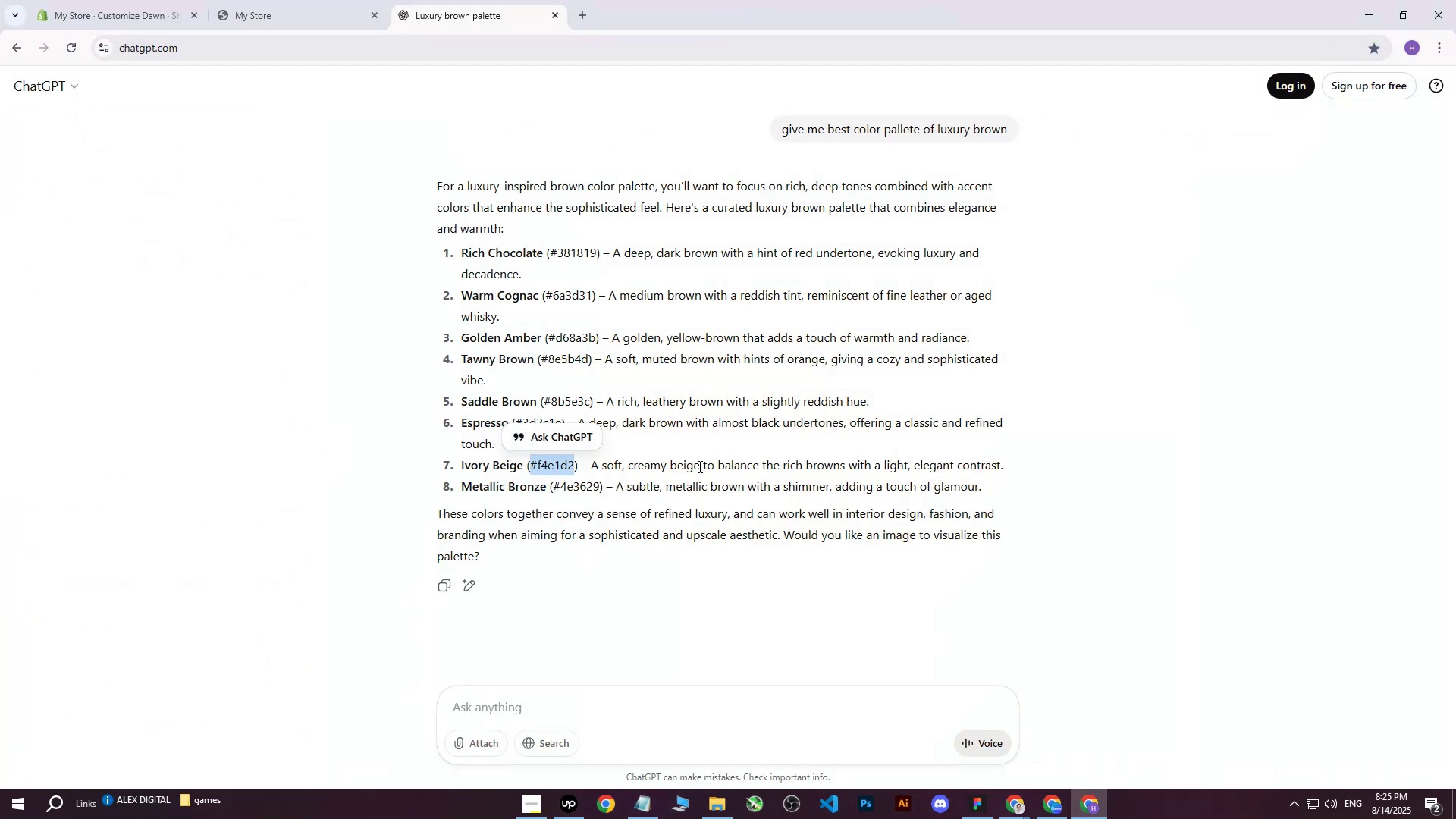 
left_click_drag(start_coordinate=[554, 487], to_coordinate=[597, 486])
 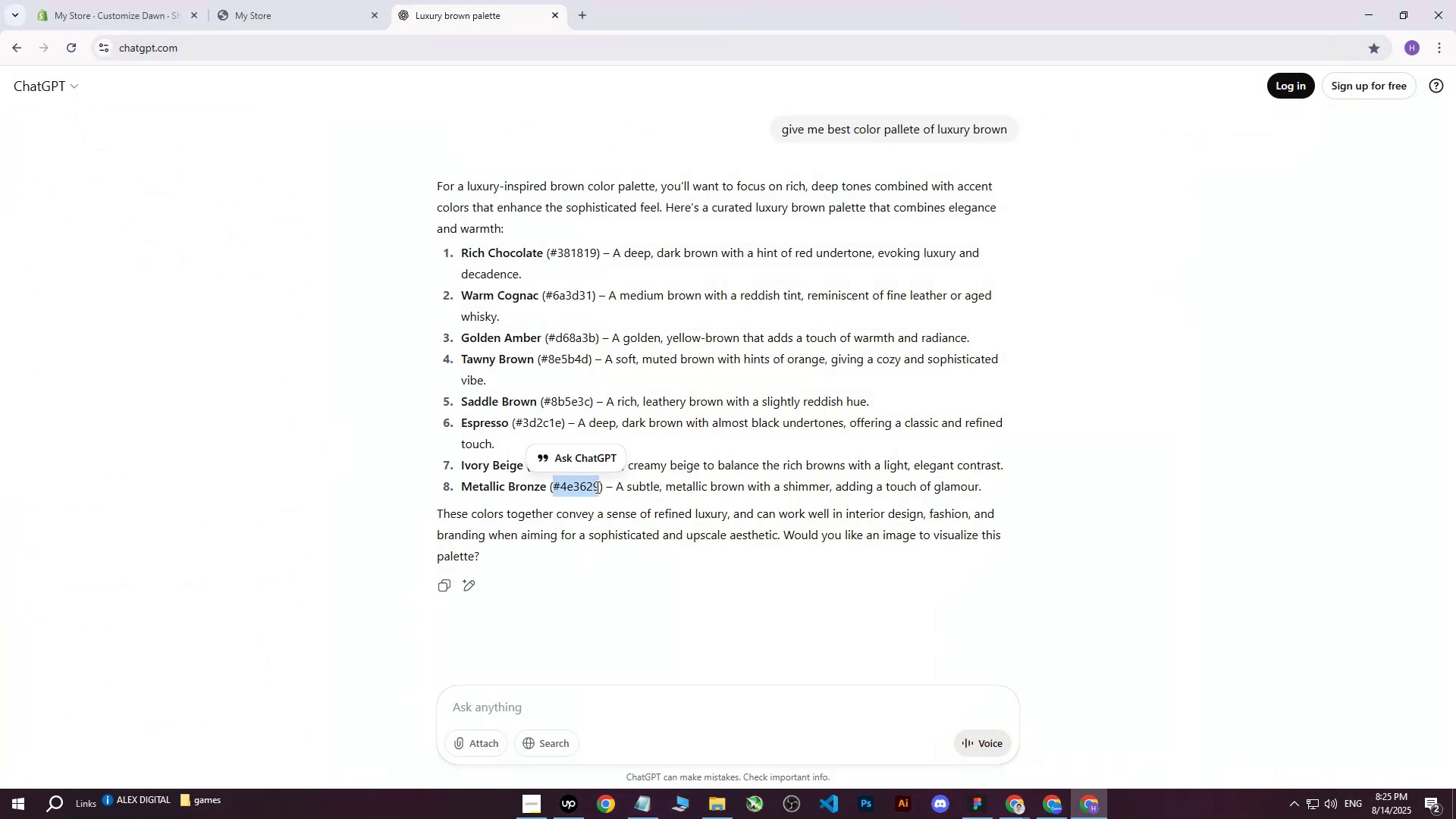 
key(Control+ControlLeft)
 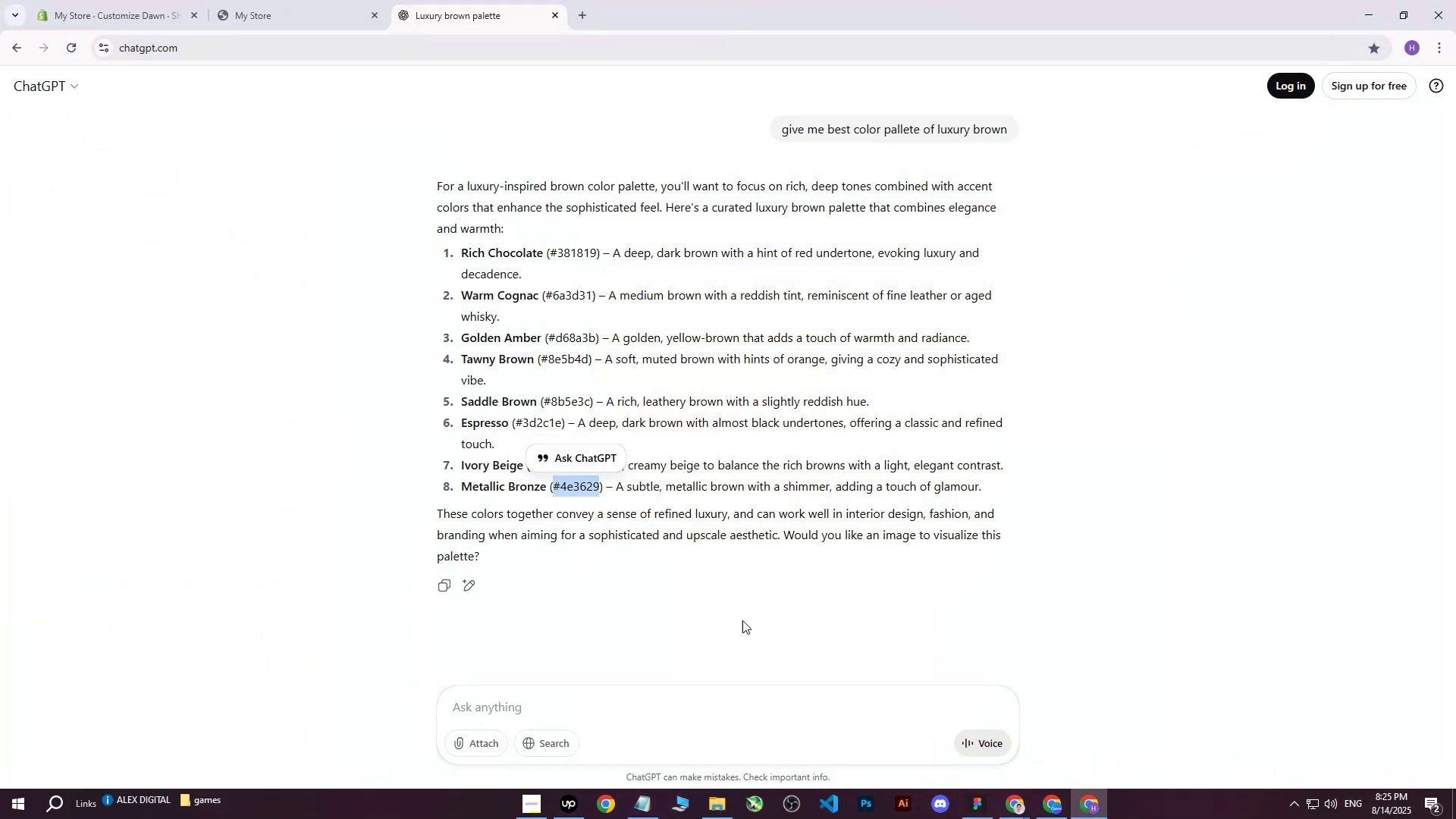 
key(Control+C)
 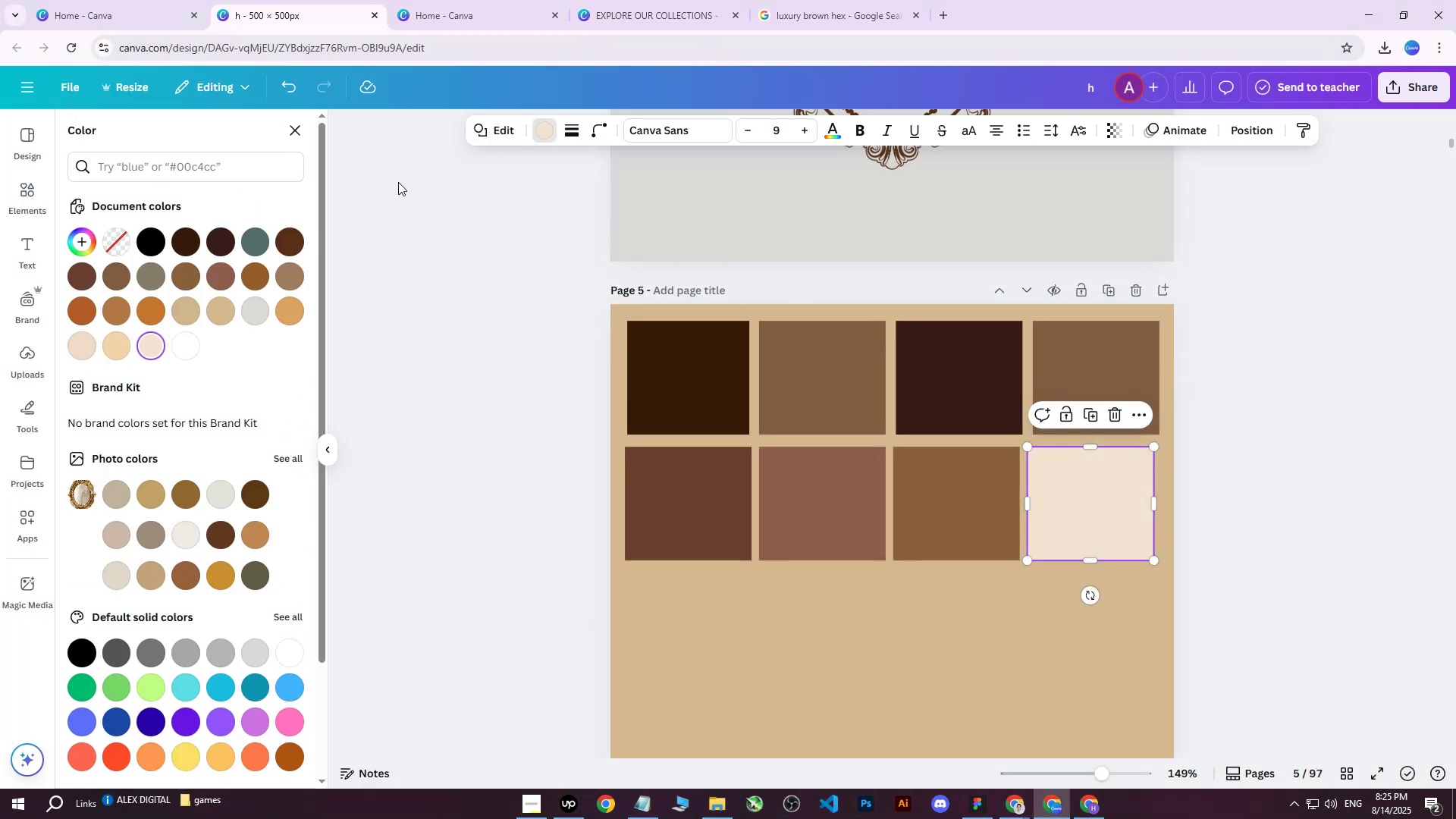 
double_click([191, 270])
 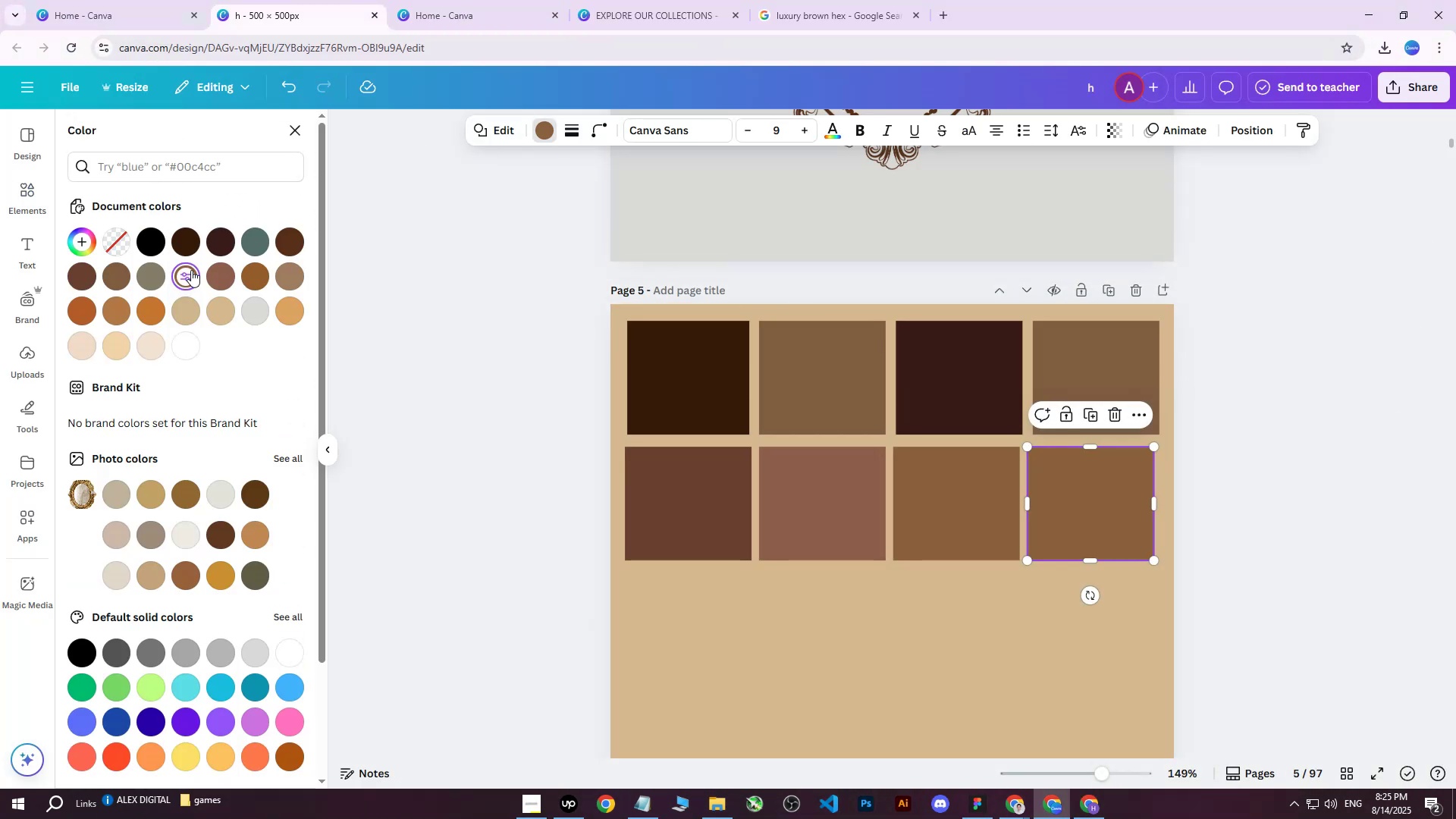 
triple_click([191, 270])
 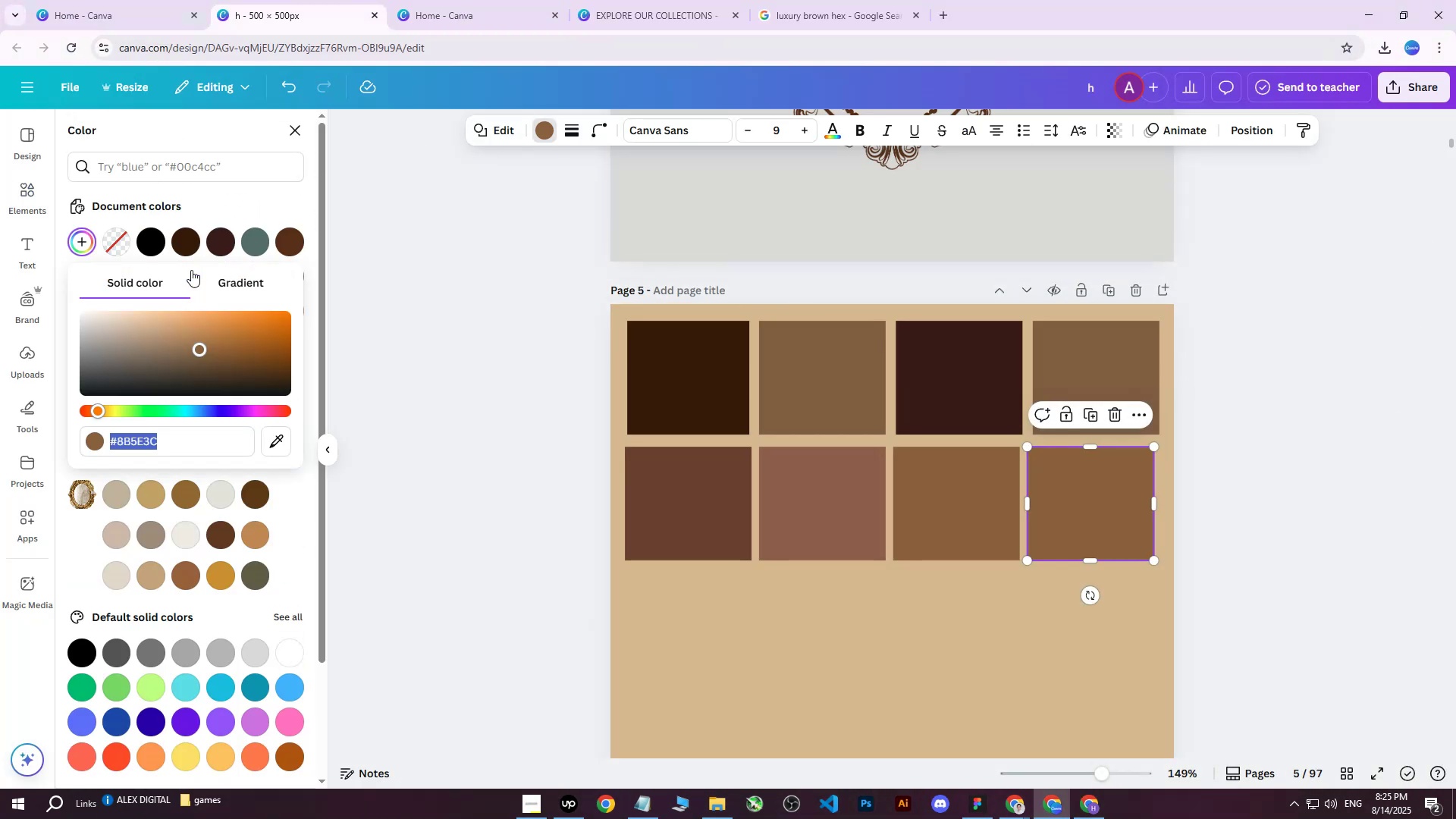 
key(Control+V)
 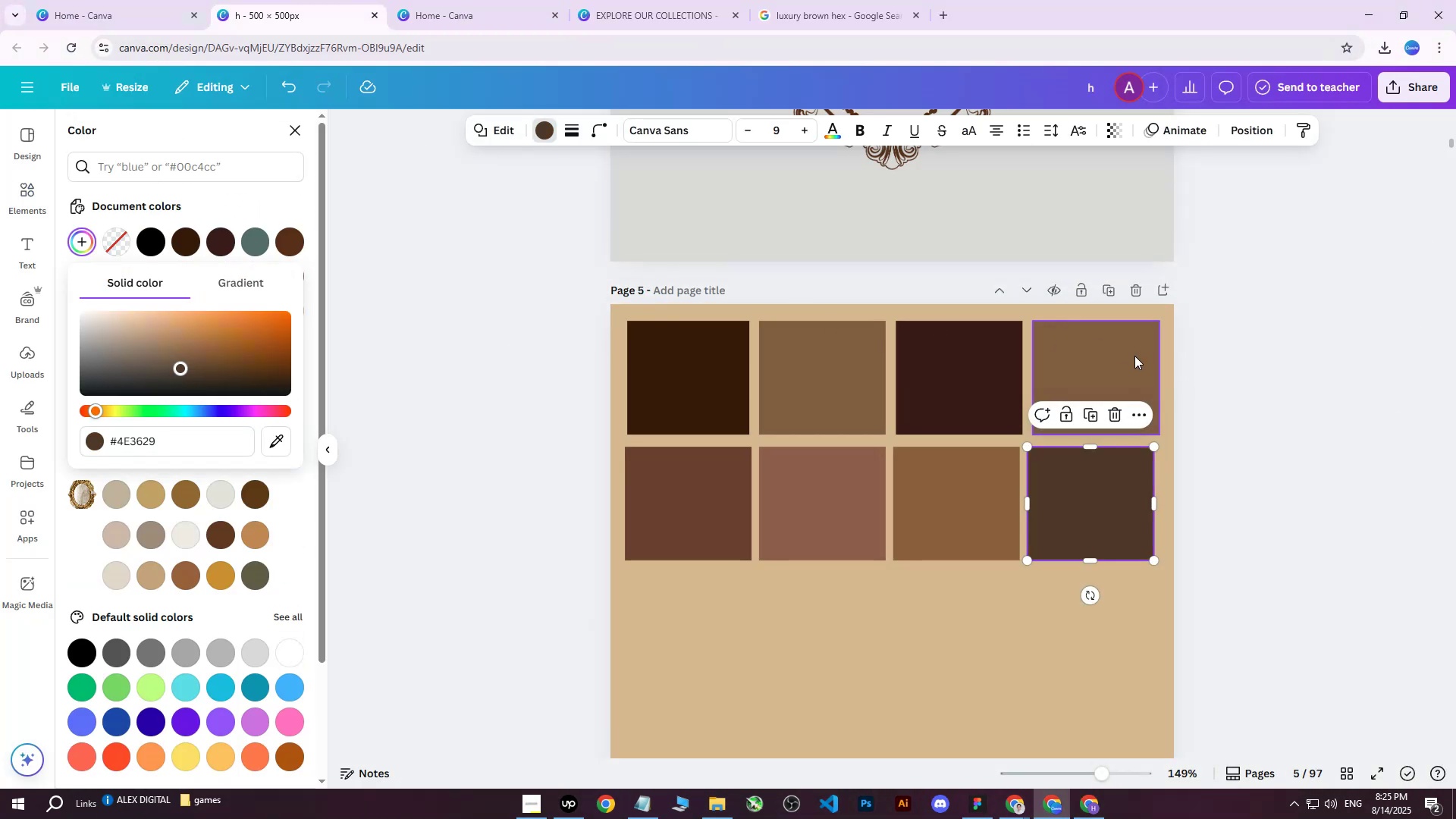 
left_click_drag(start_coordinate=[1267, 330], to_coordinate=[1267, 322])
 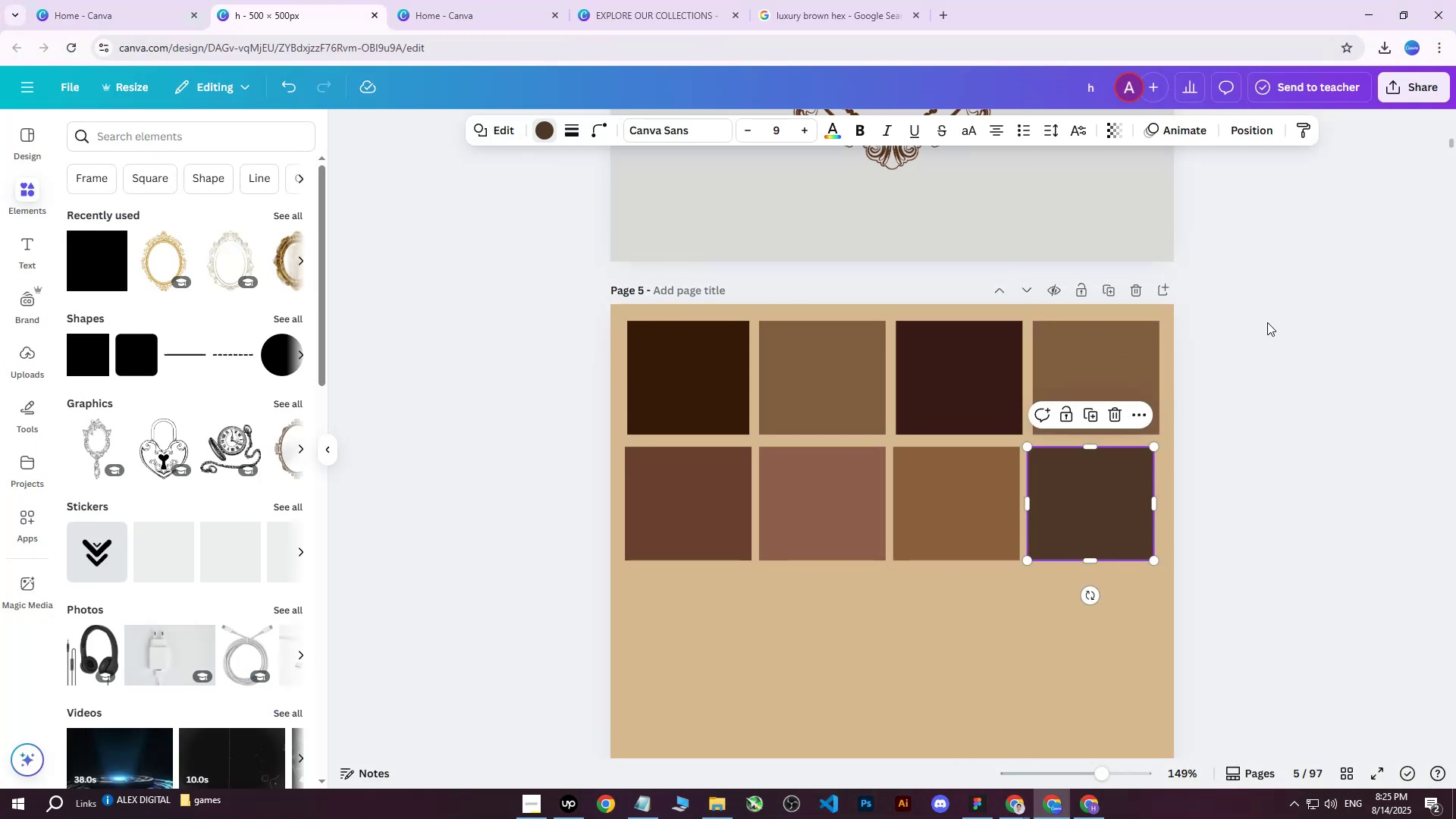 
double_click([1267, 322])
 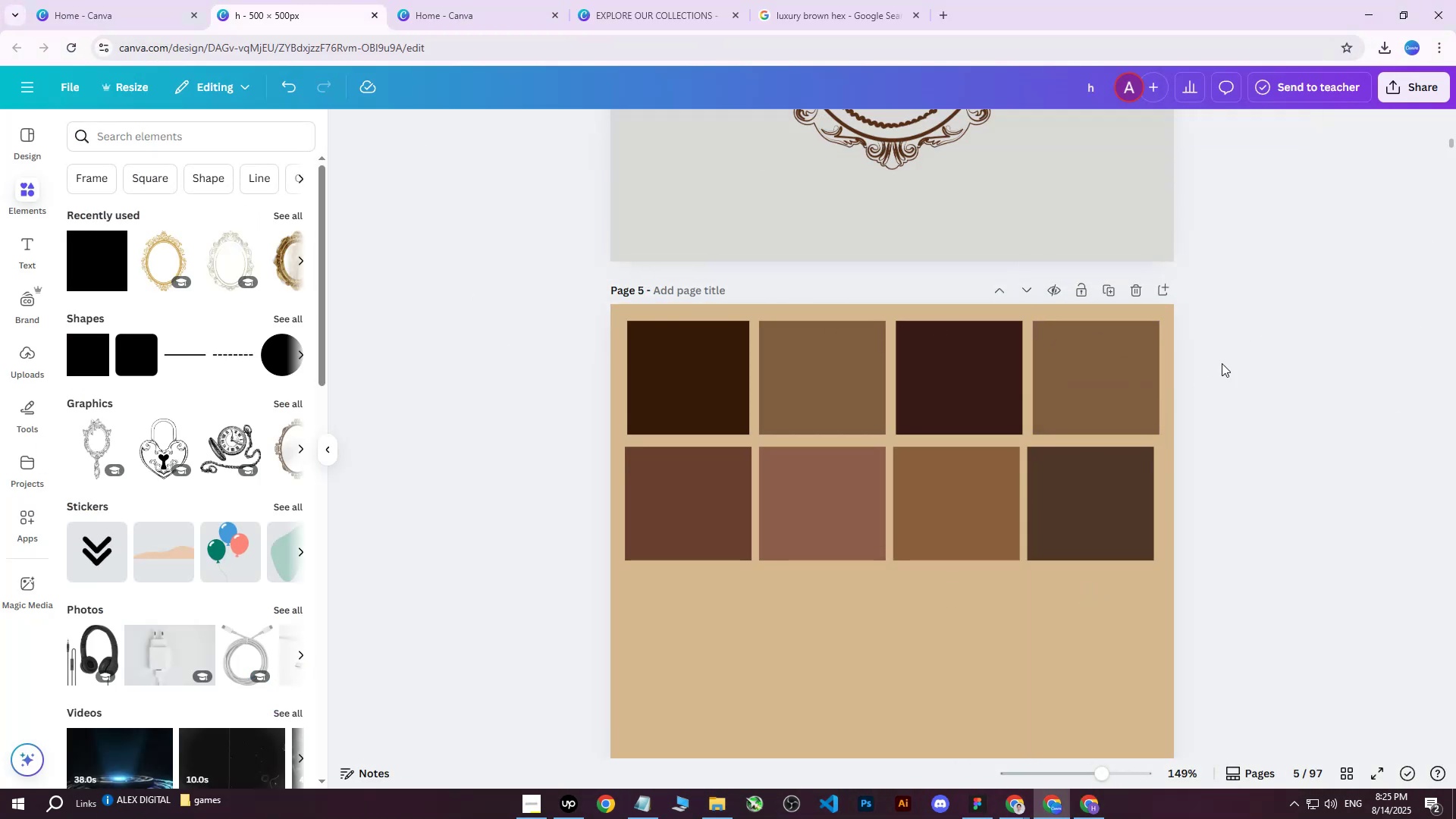 
hold_key(key=ControlLeft, duration=1.53)
scroll: coordinate [1017, 378], scroll_direction: up, amount: 3.0
 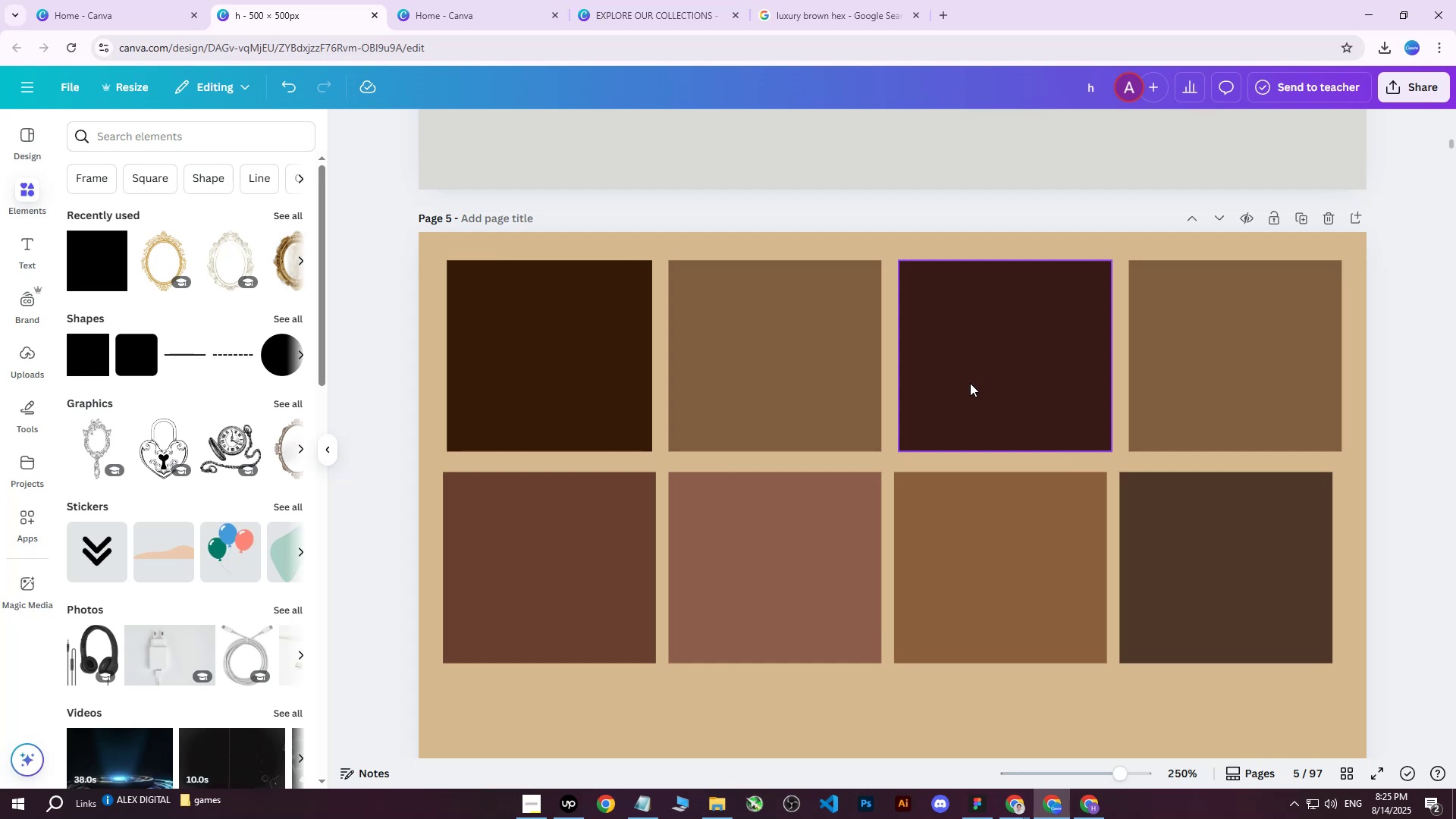 
scroll: coordinate [984, 410], scroll_direction: down, amount: 2.0
 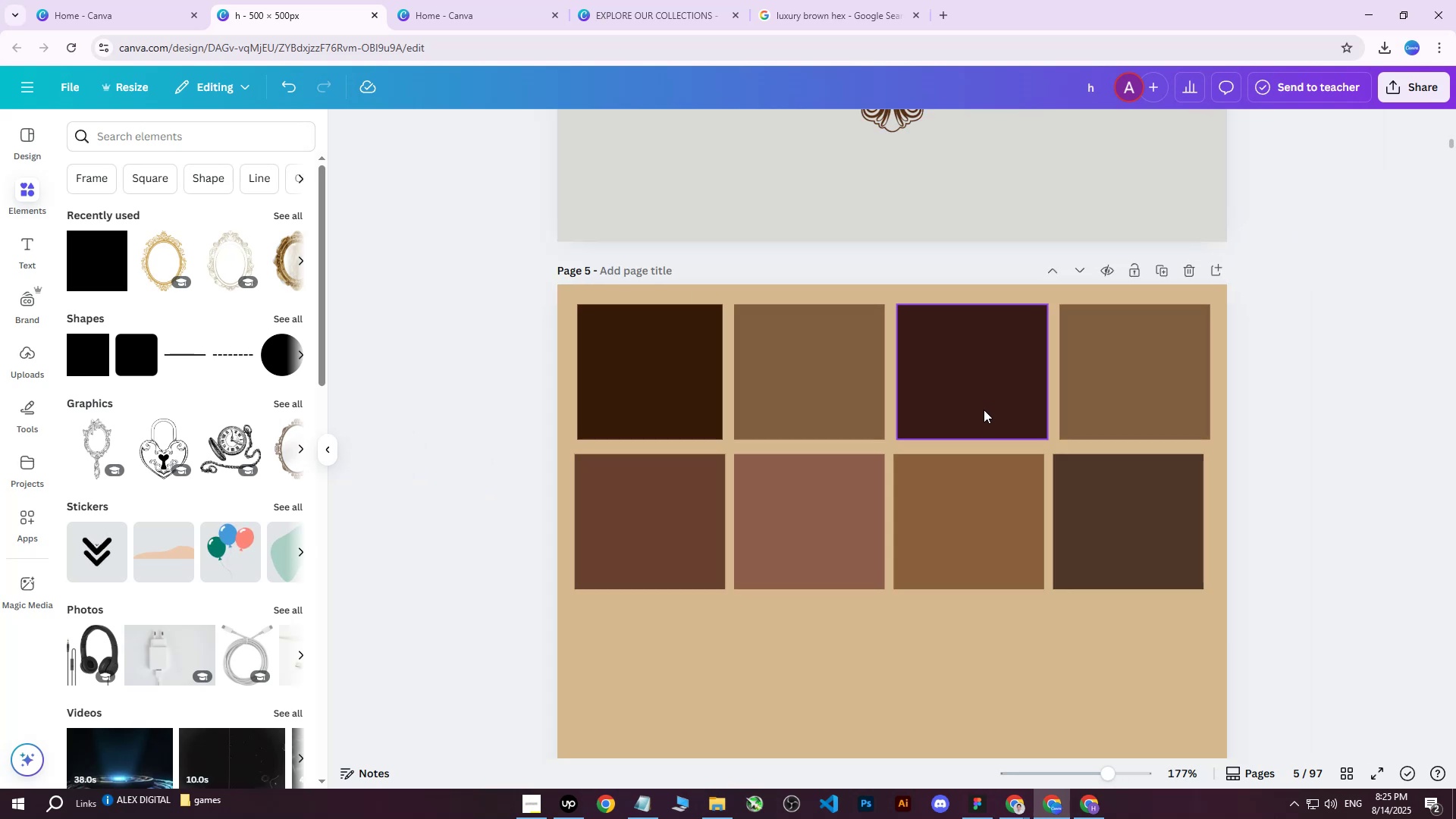 
key(Control+ControlLeft)
 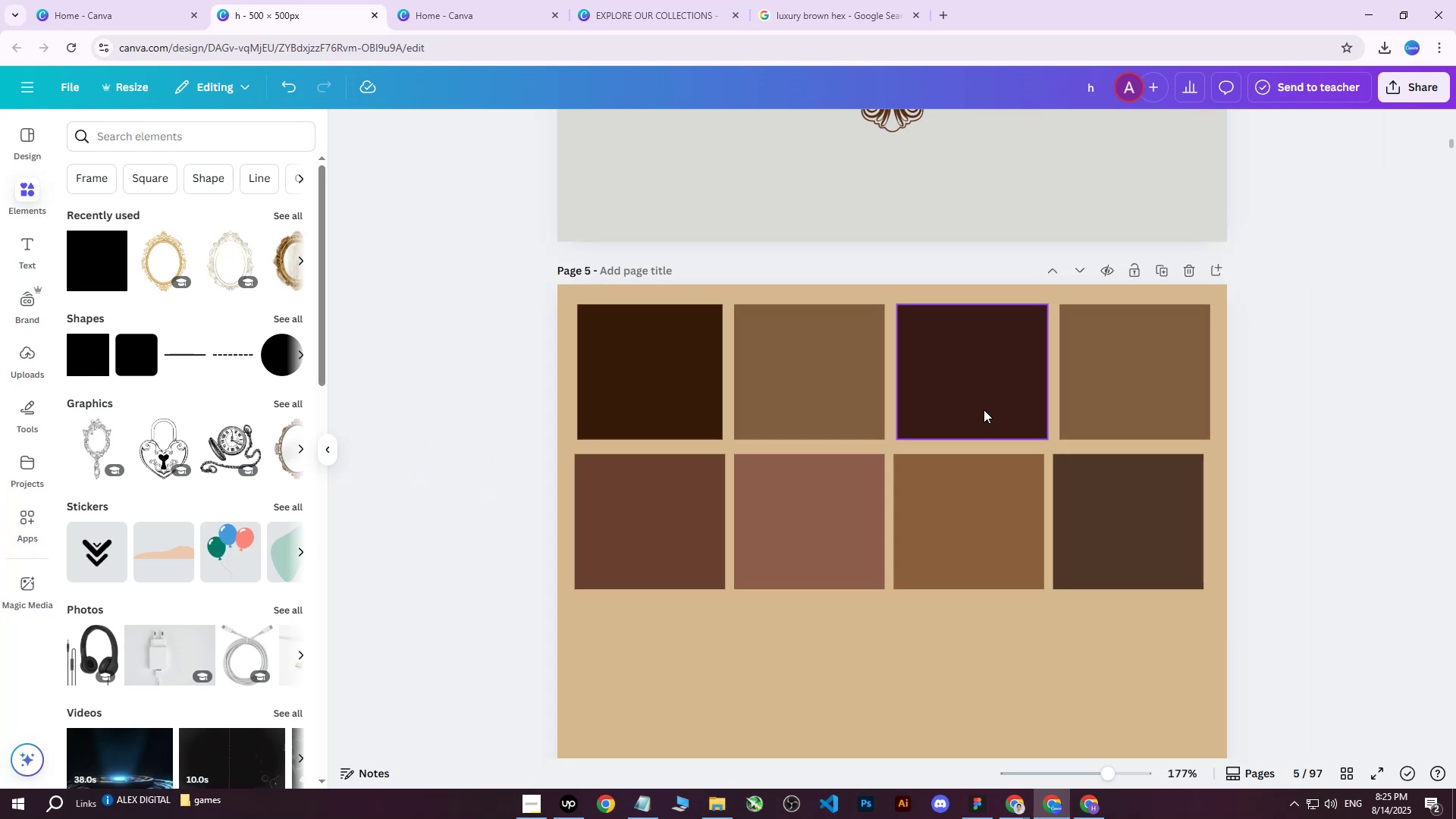 
key(Control+ControlLeft)
 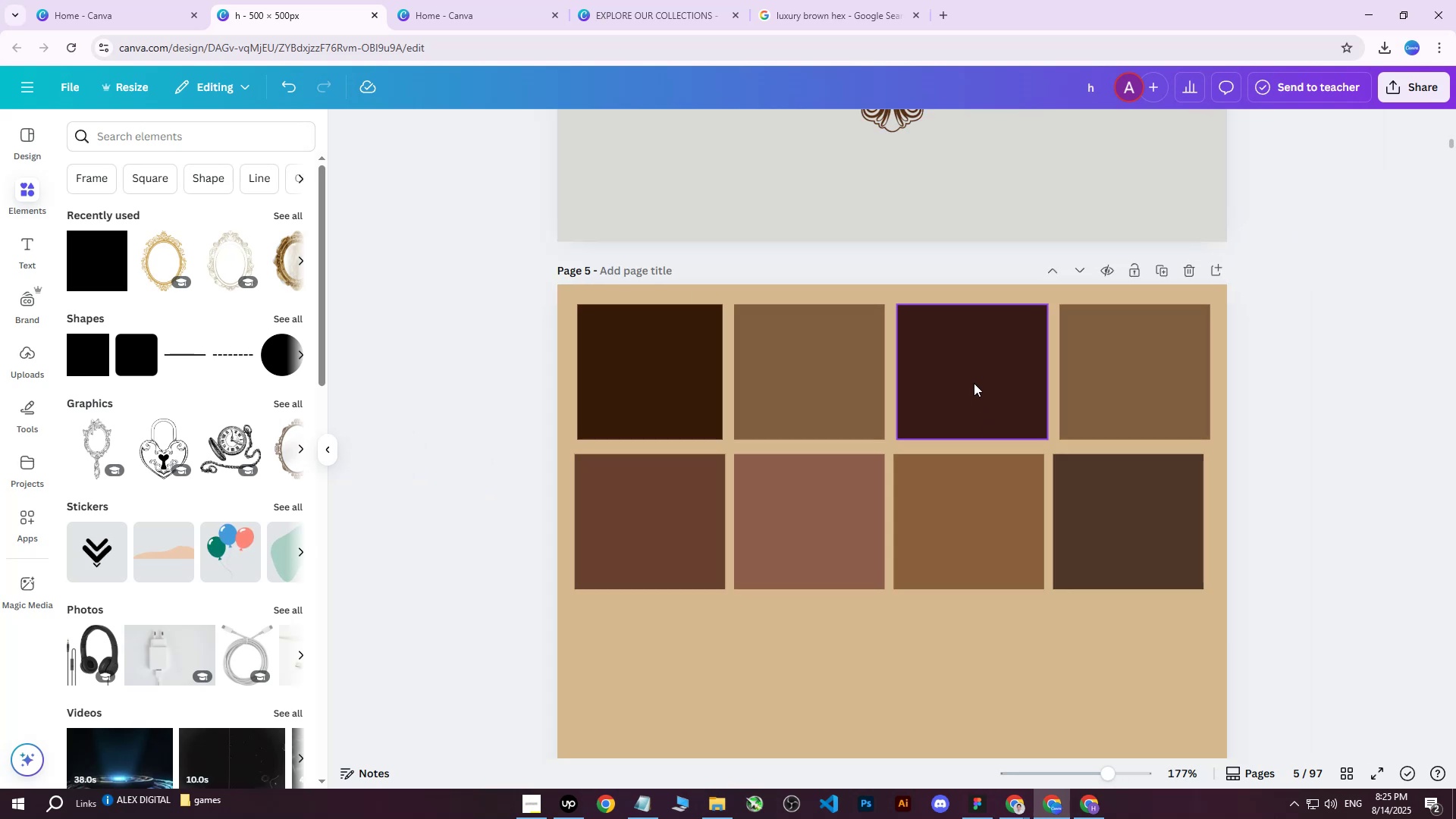 
left_click([974, 383])
 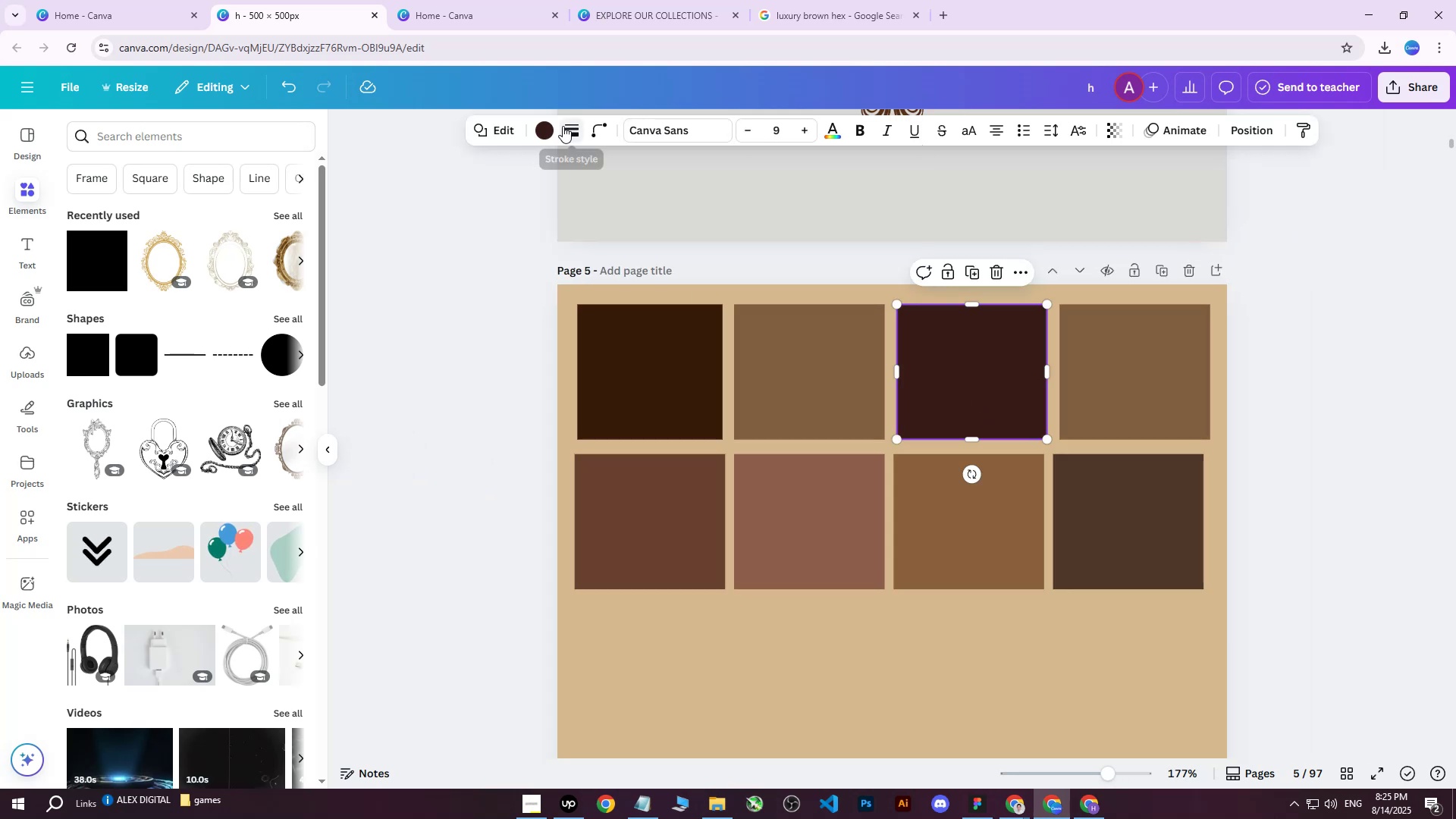 
left_click([542, 130])
 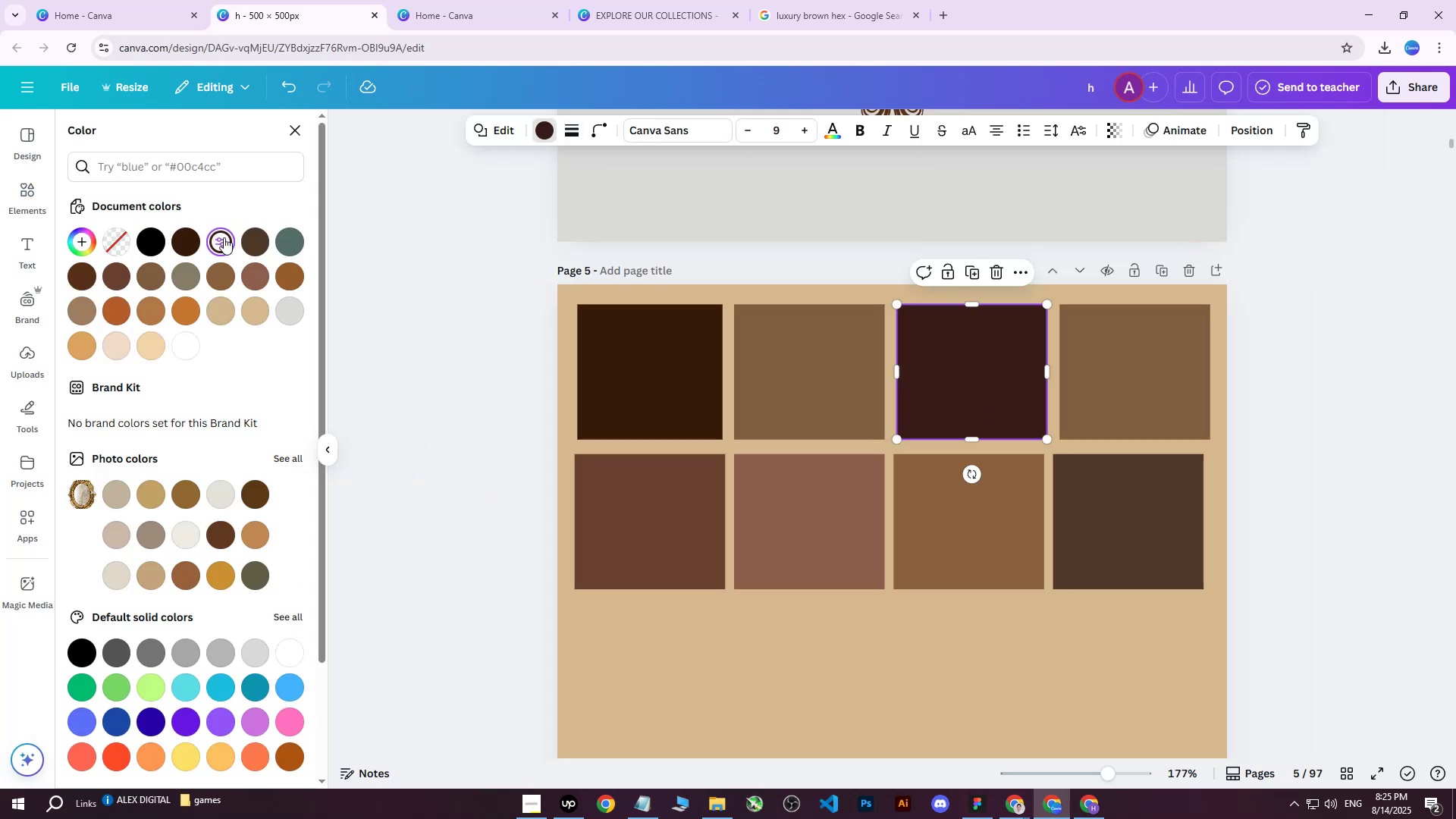 
double_click([224, 237])
 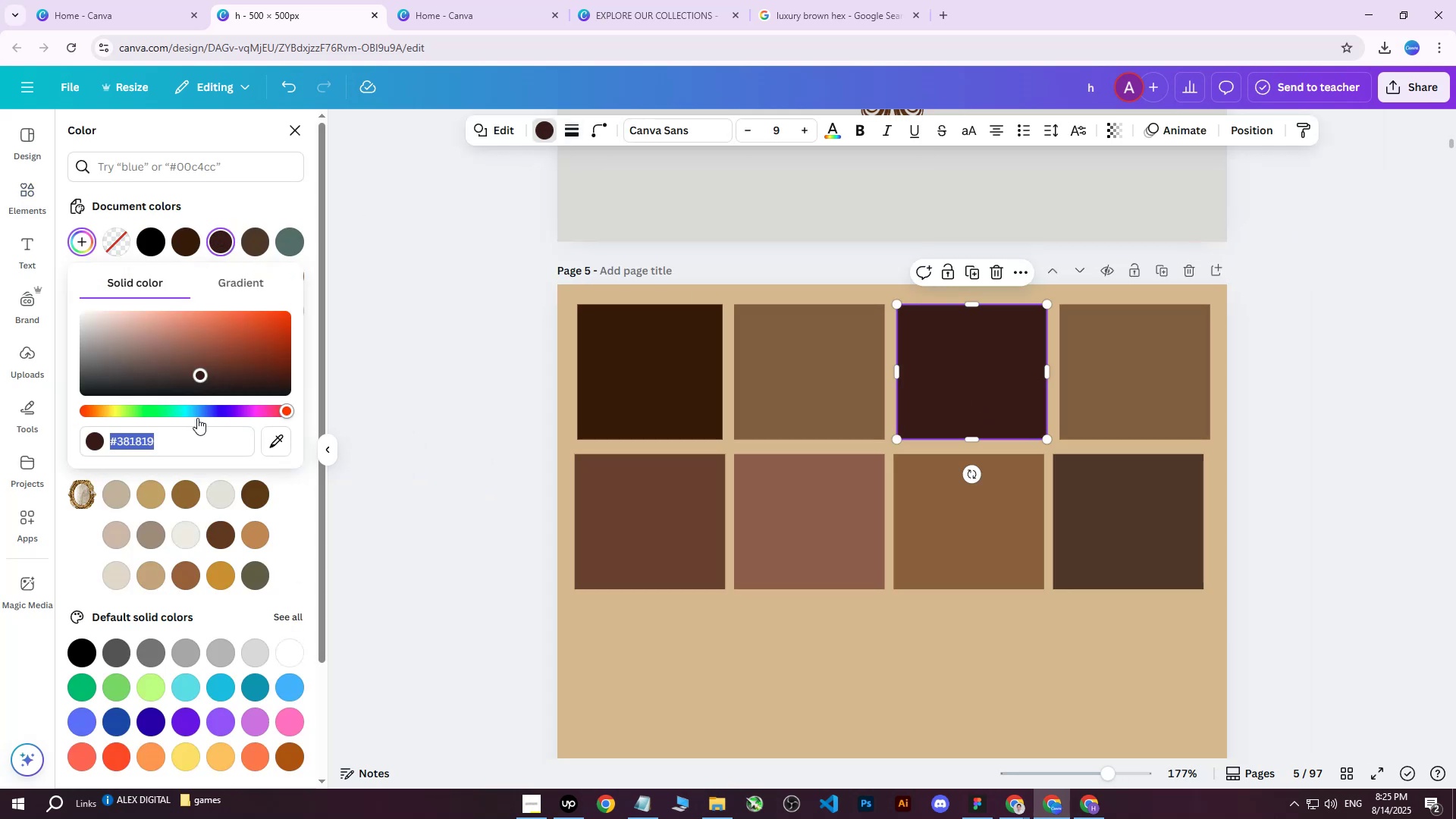 
left_click([175, 439])
 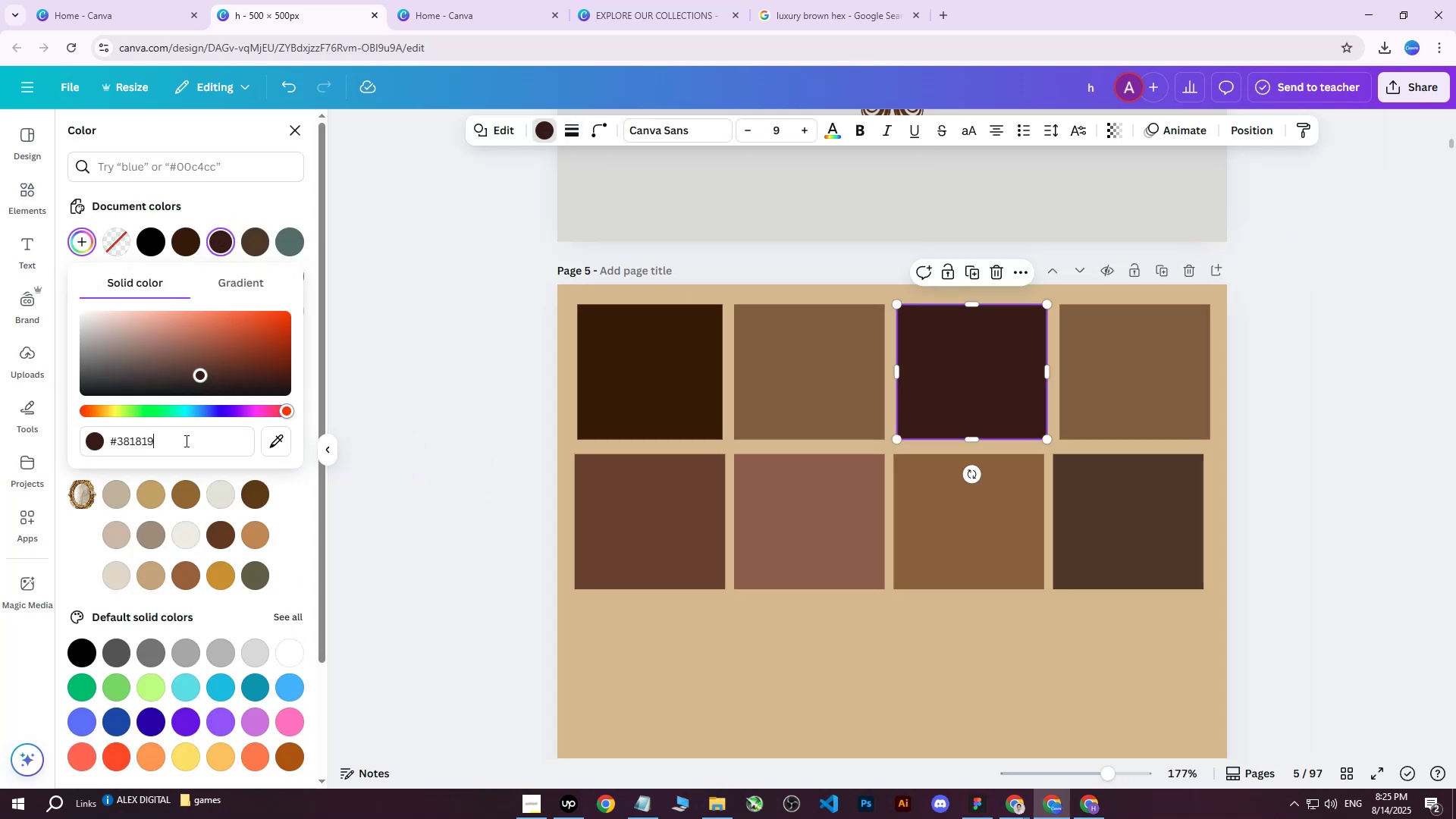 
left_click_drag(start_coordinate=[185, 441], to_coordinate=[81, 447])
 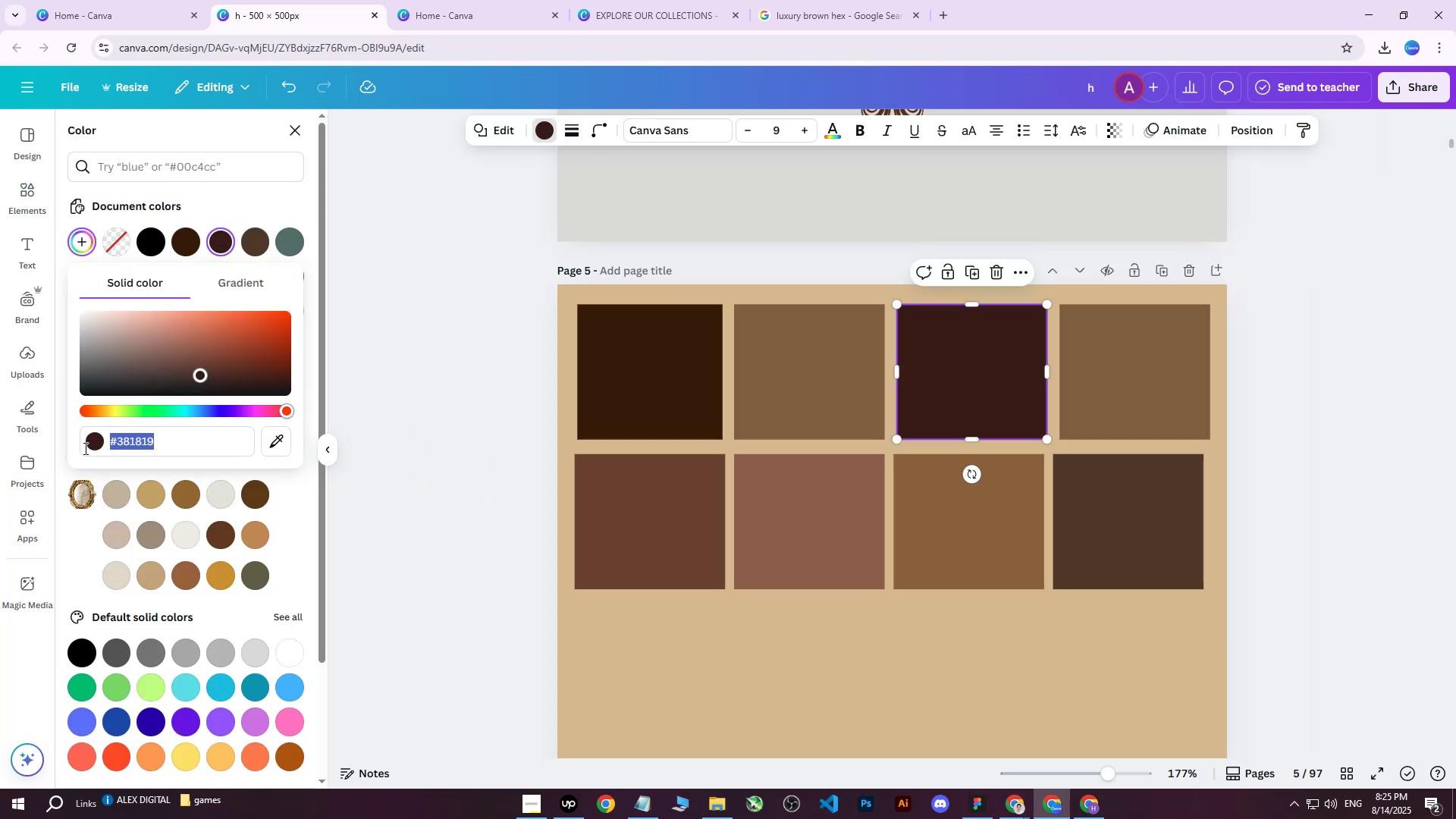 
key(Control+ControlLeft)
 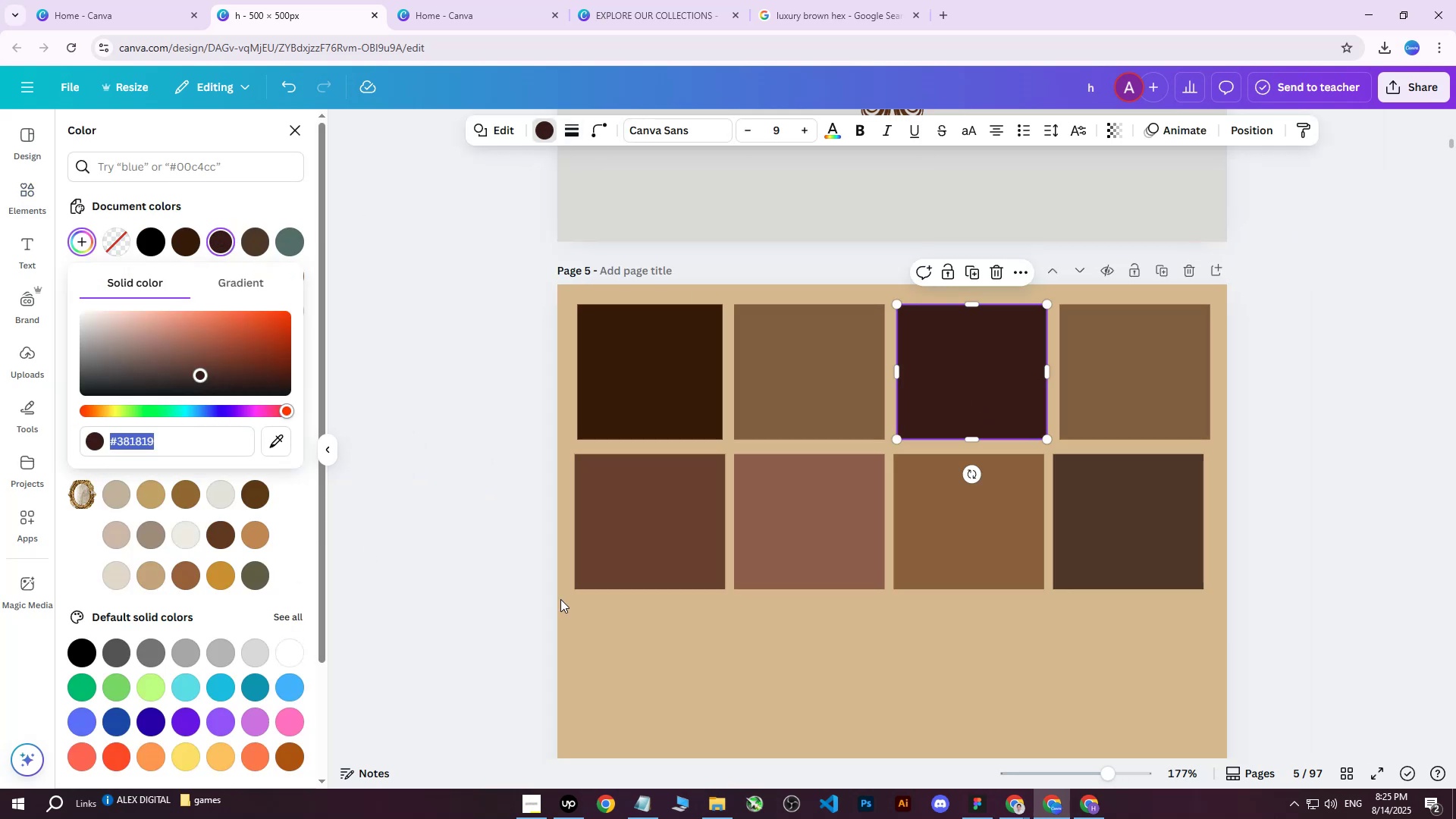 
key(Control+C)
 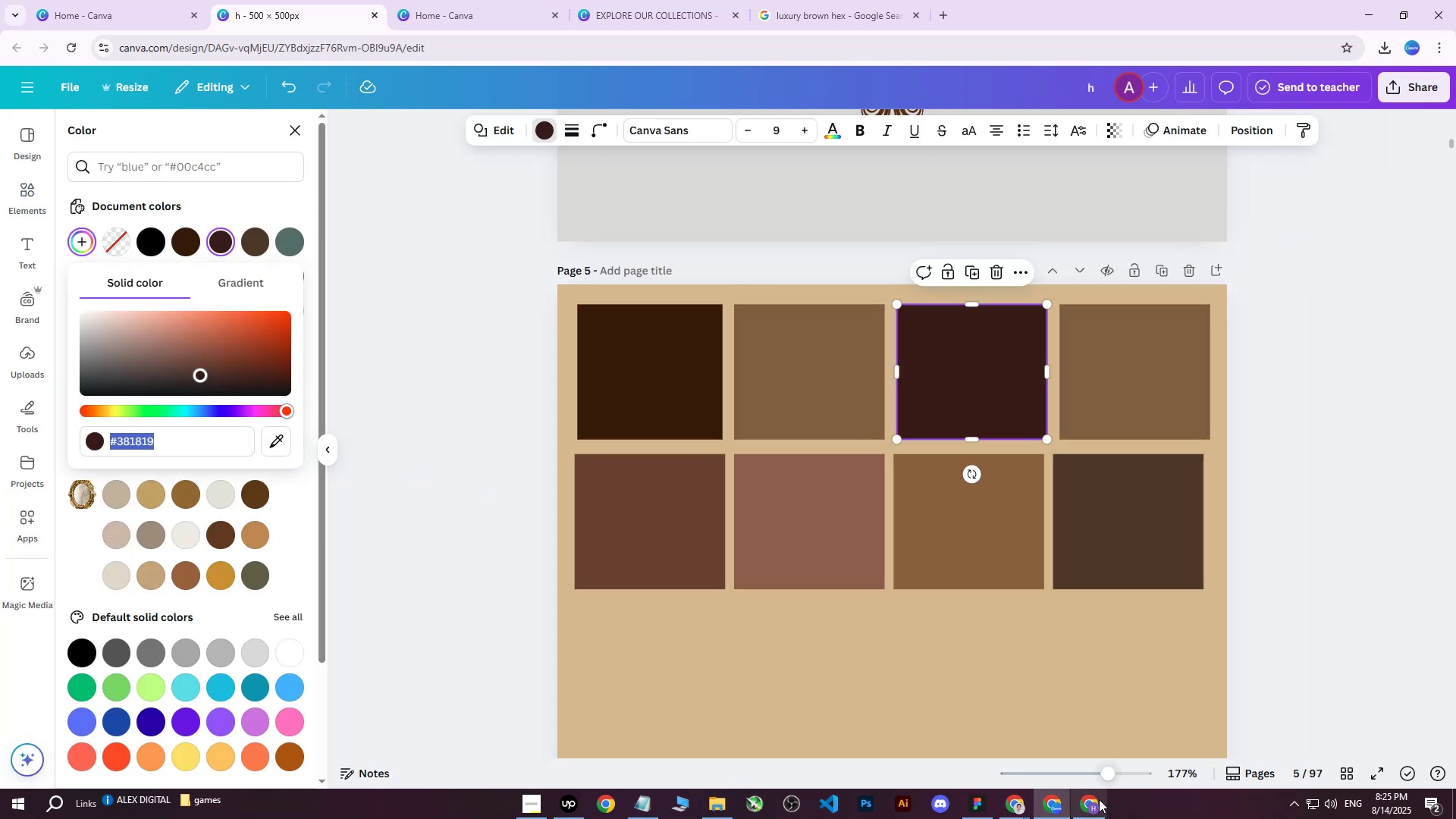 
left_click([1096, 804])
 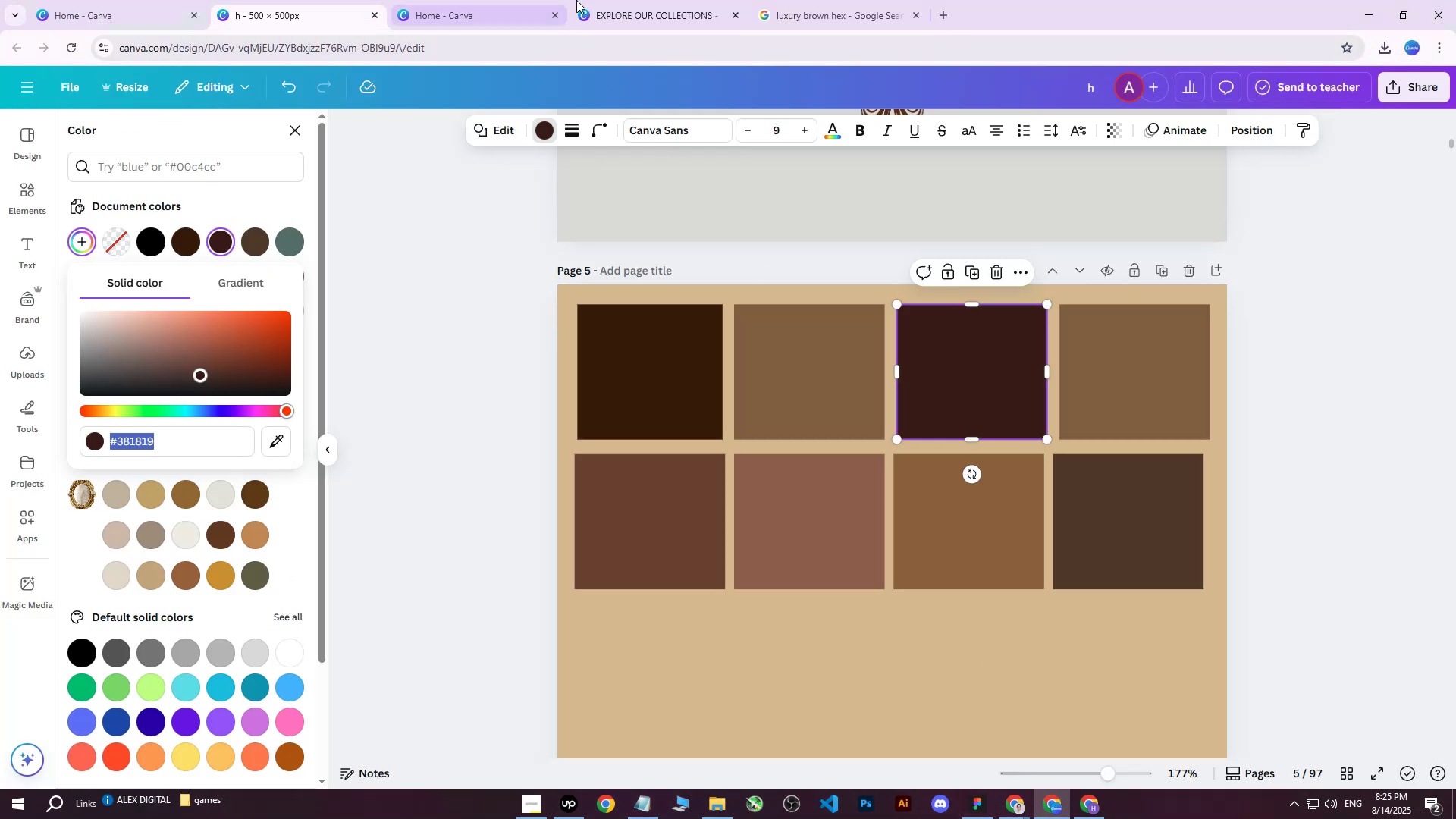 
scroll: coordinate [990, 304], scroll_direction: up, amount: 7.0
 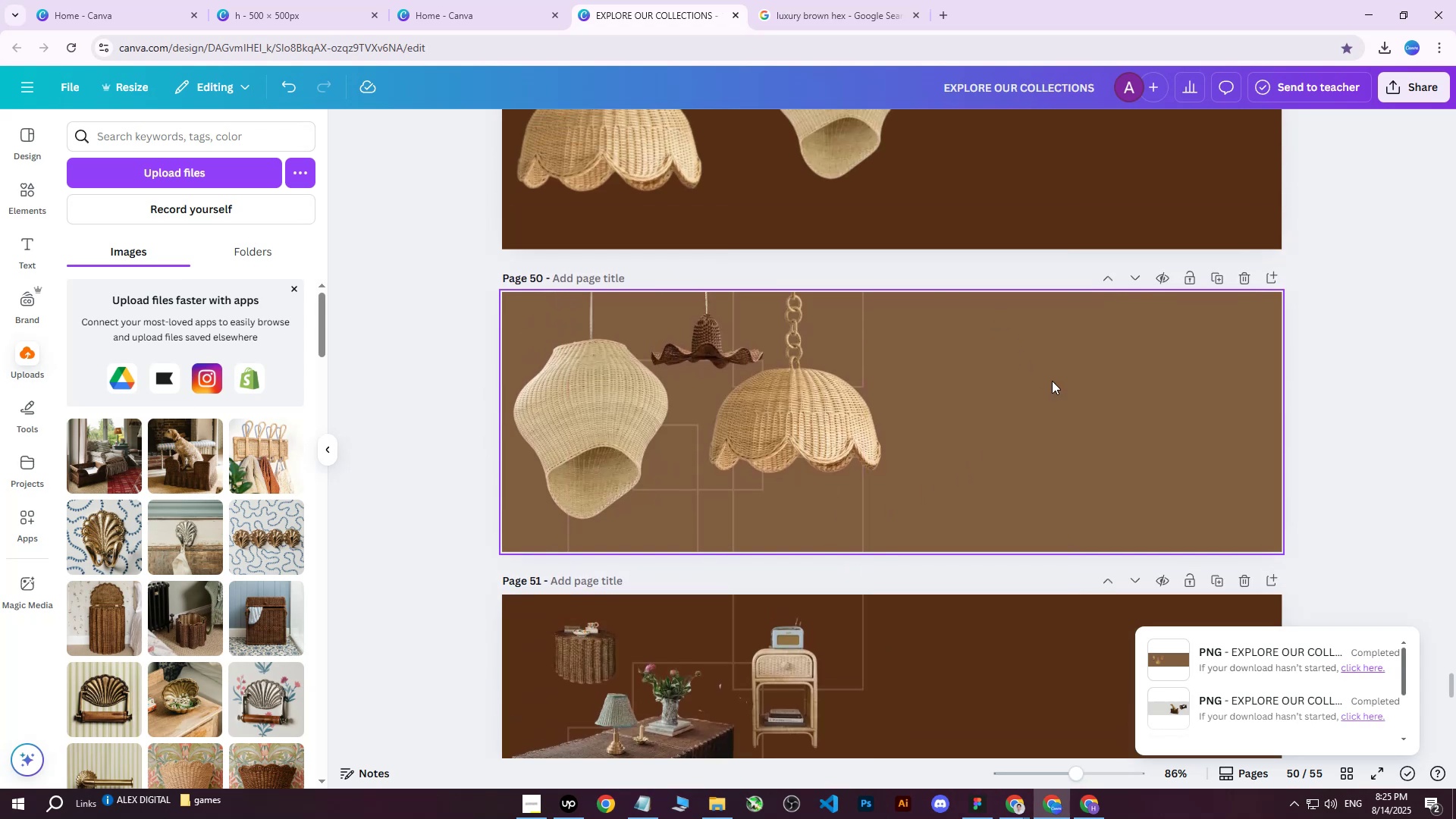 
left_click([1053, 380])
 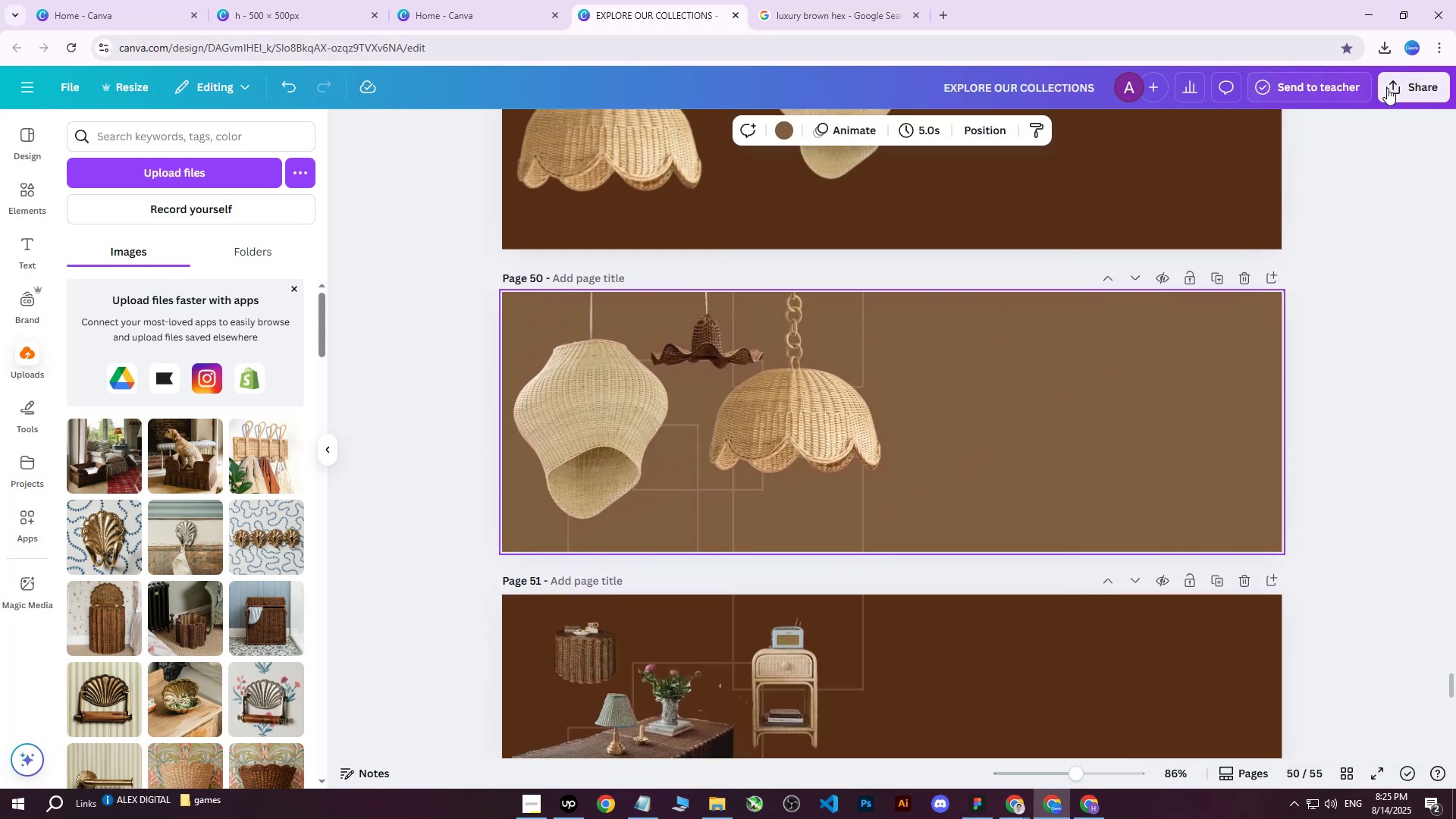 
left_click([1394, 88])
 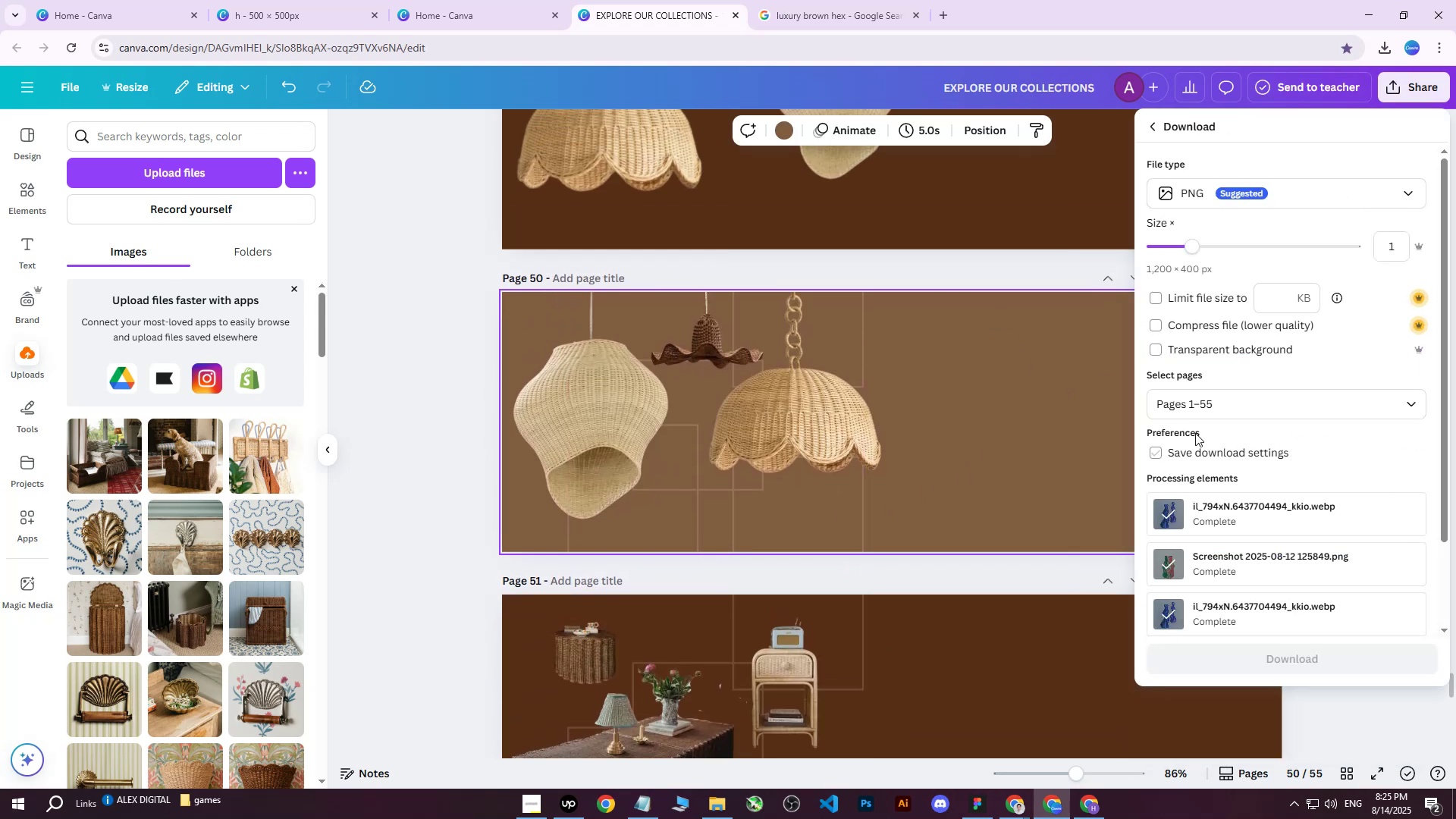 
double_click([1194, 446])
 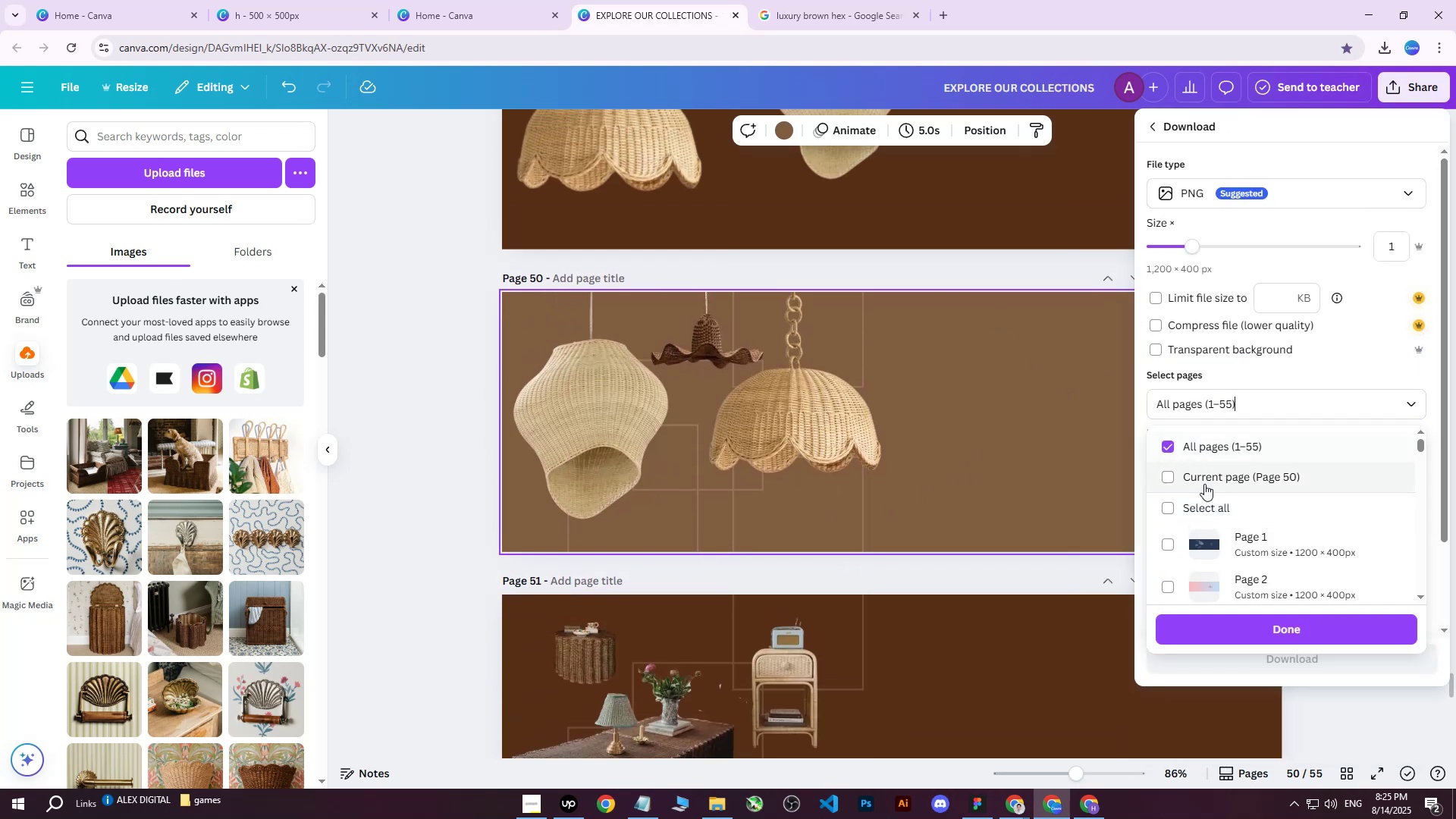 
triple_click([1204, 484])
 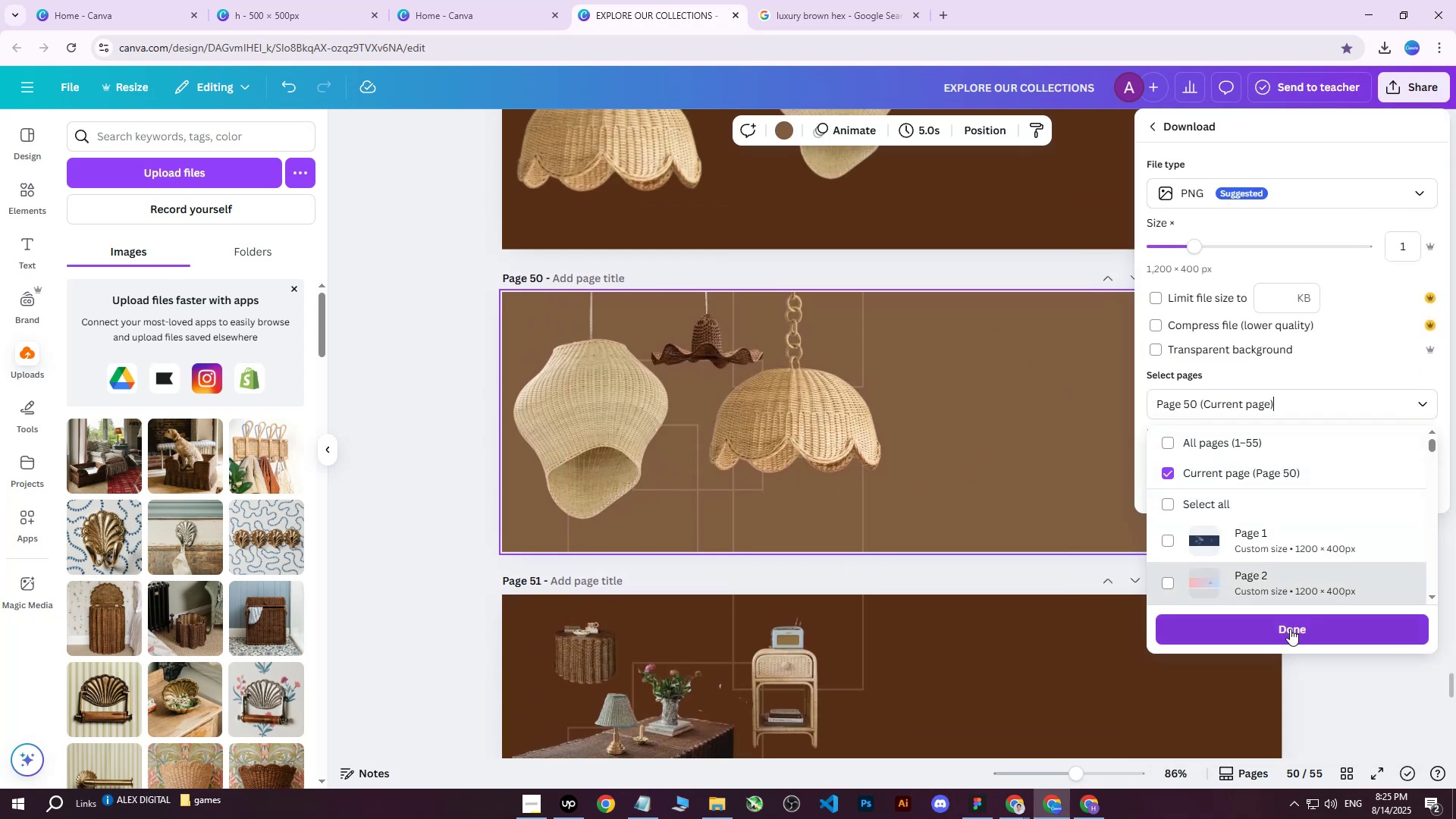 
triple_click([1288, 629])
 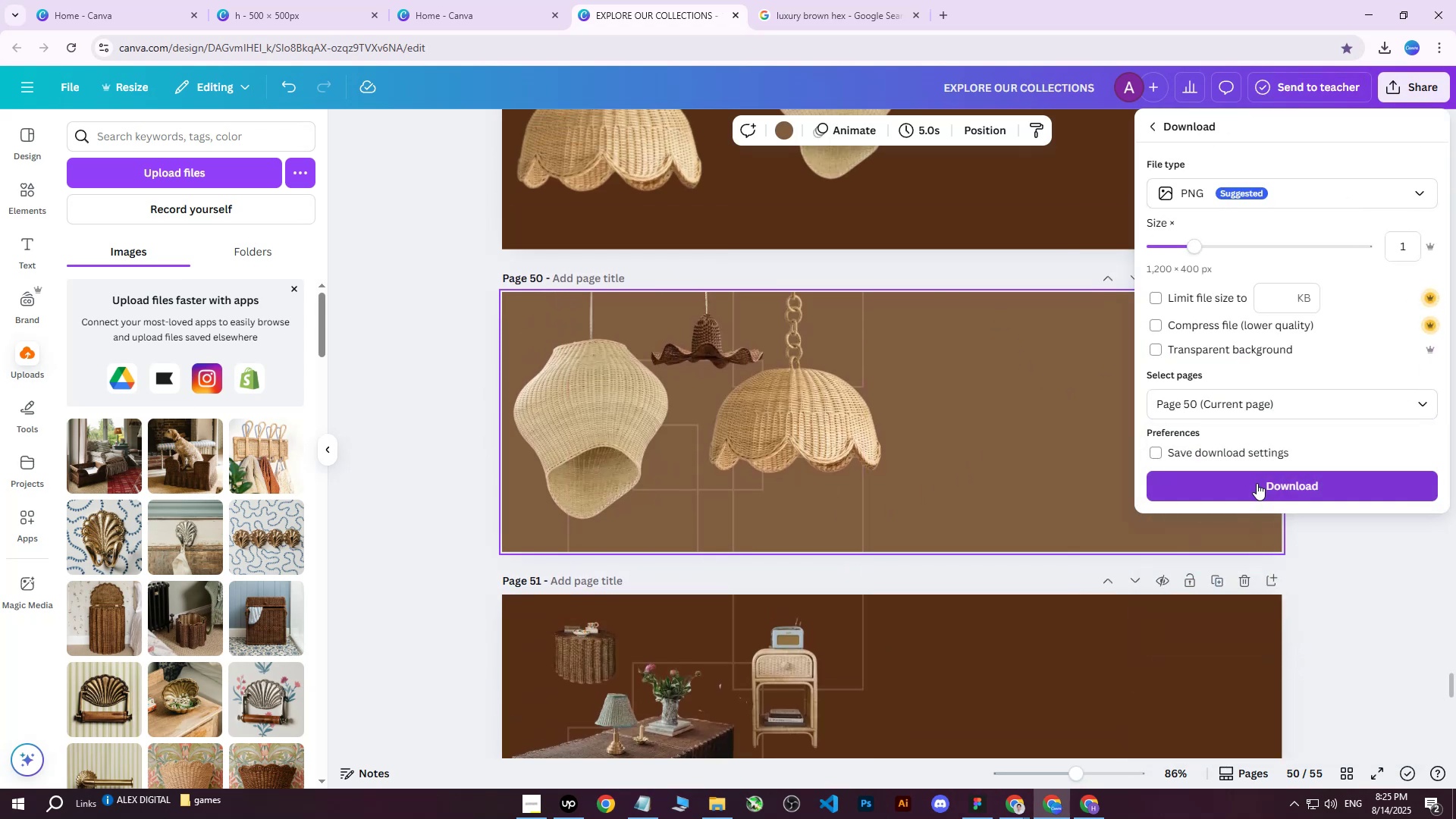 
left_click([1256, 486])
 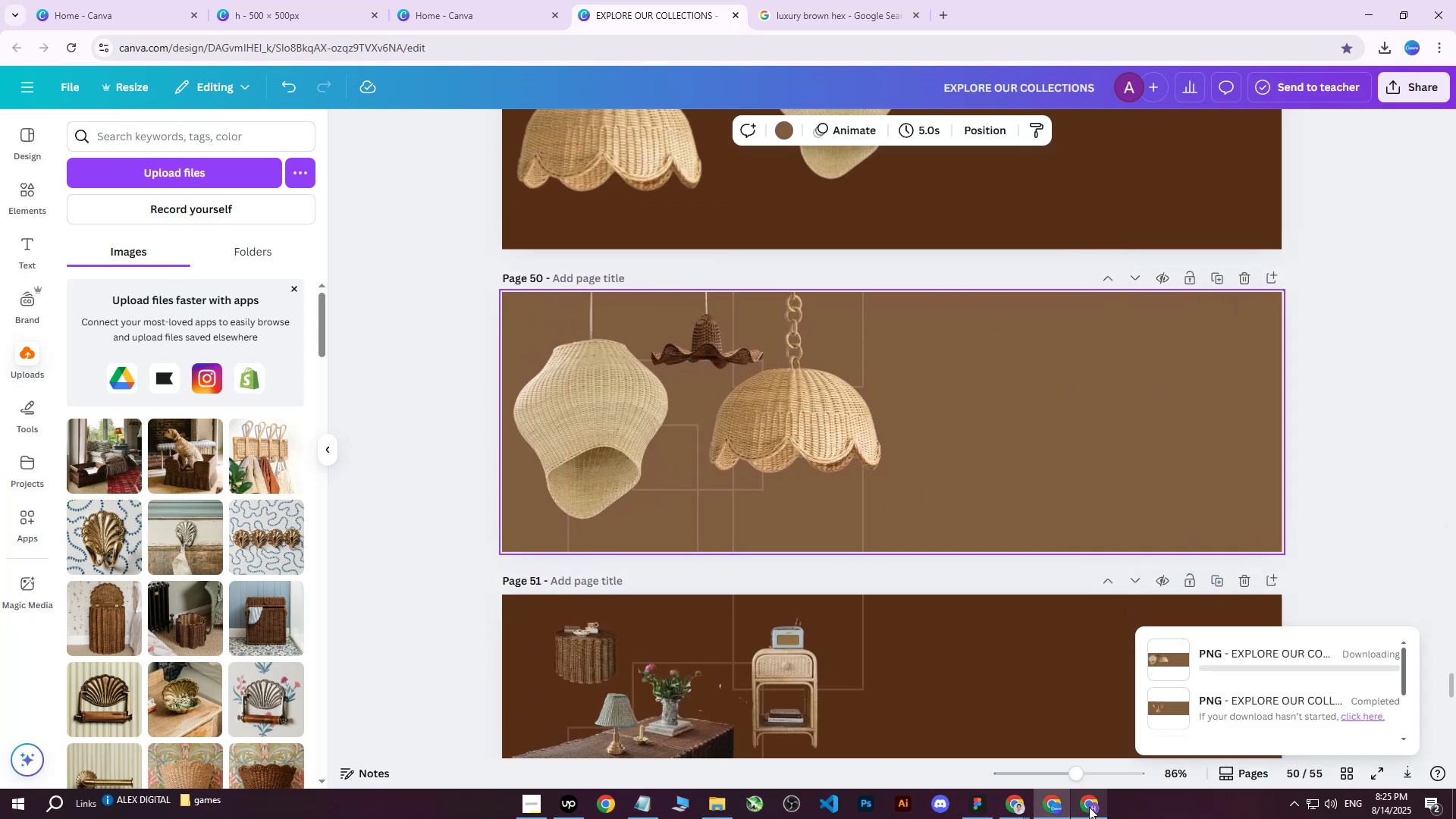 
scroll: coordinate [1050, 532], scroll_direction: down, amount: 4.0
 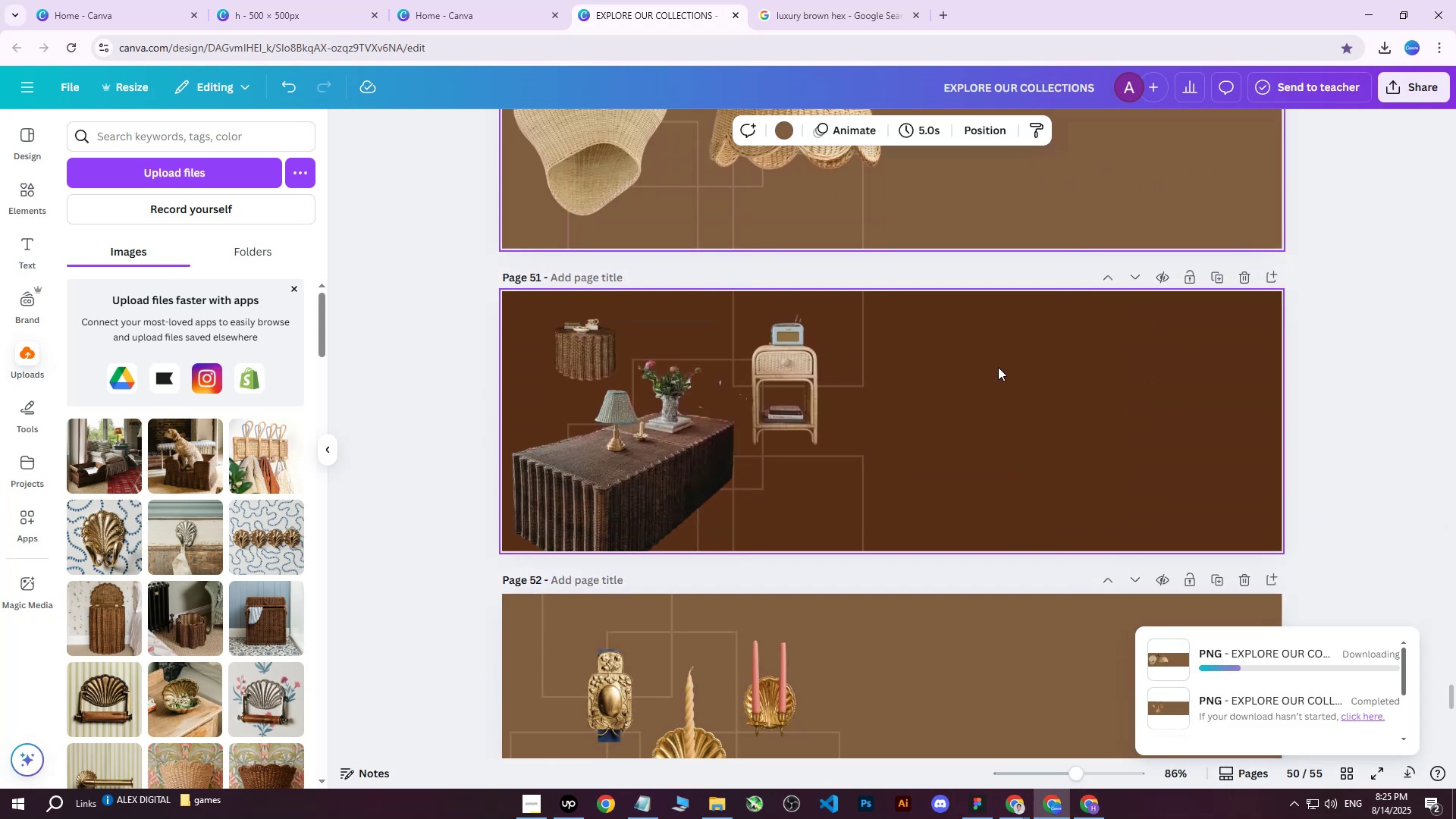 
scroll: coordinate [1004, 369], scroll_direction: up, amount: 4.0
 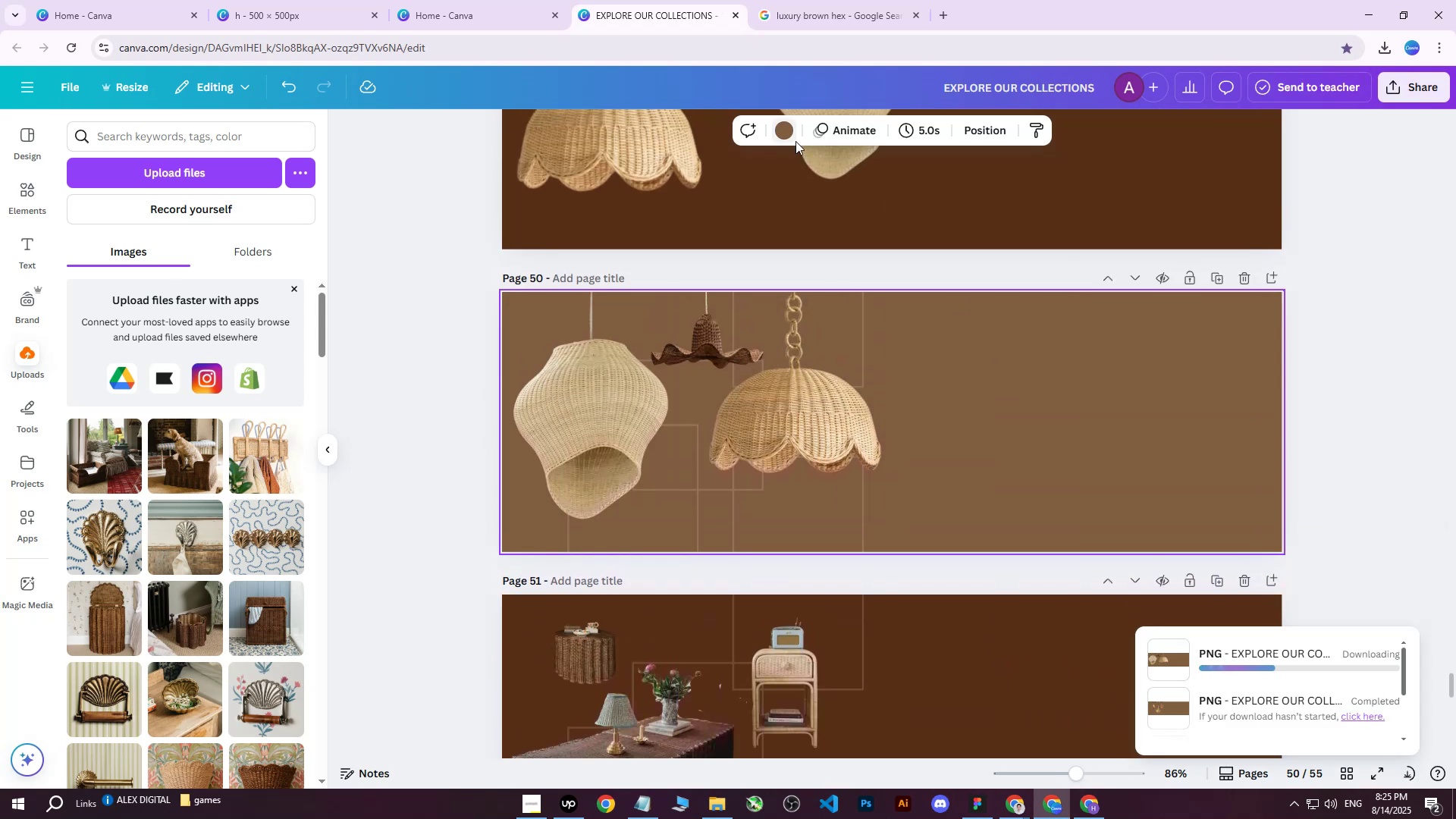 
left_click([783, 131])
 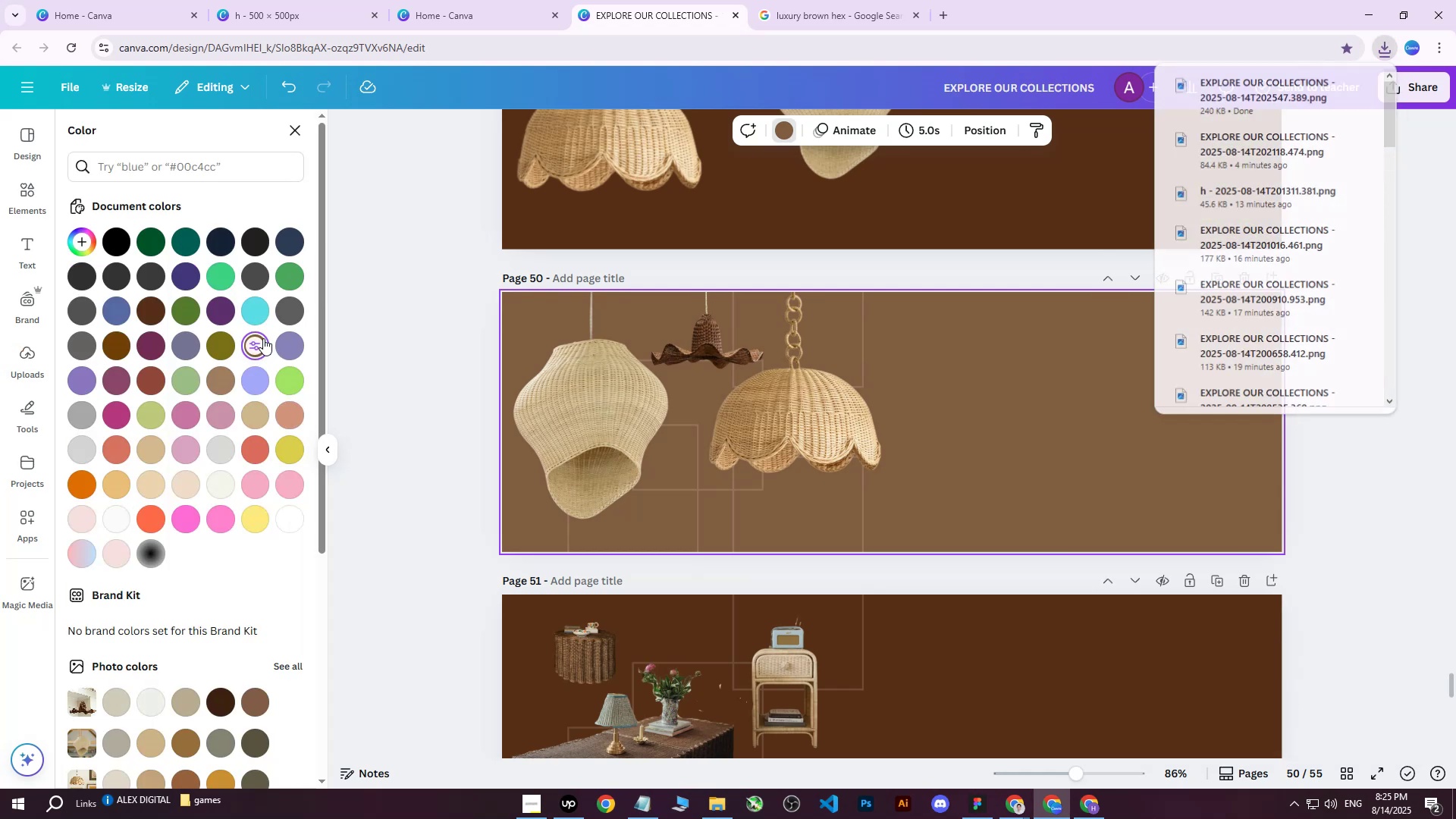 
double_click([263, 338])
 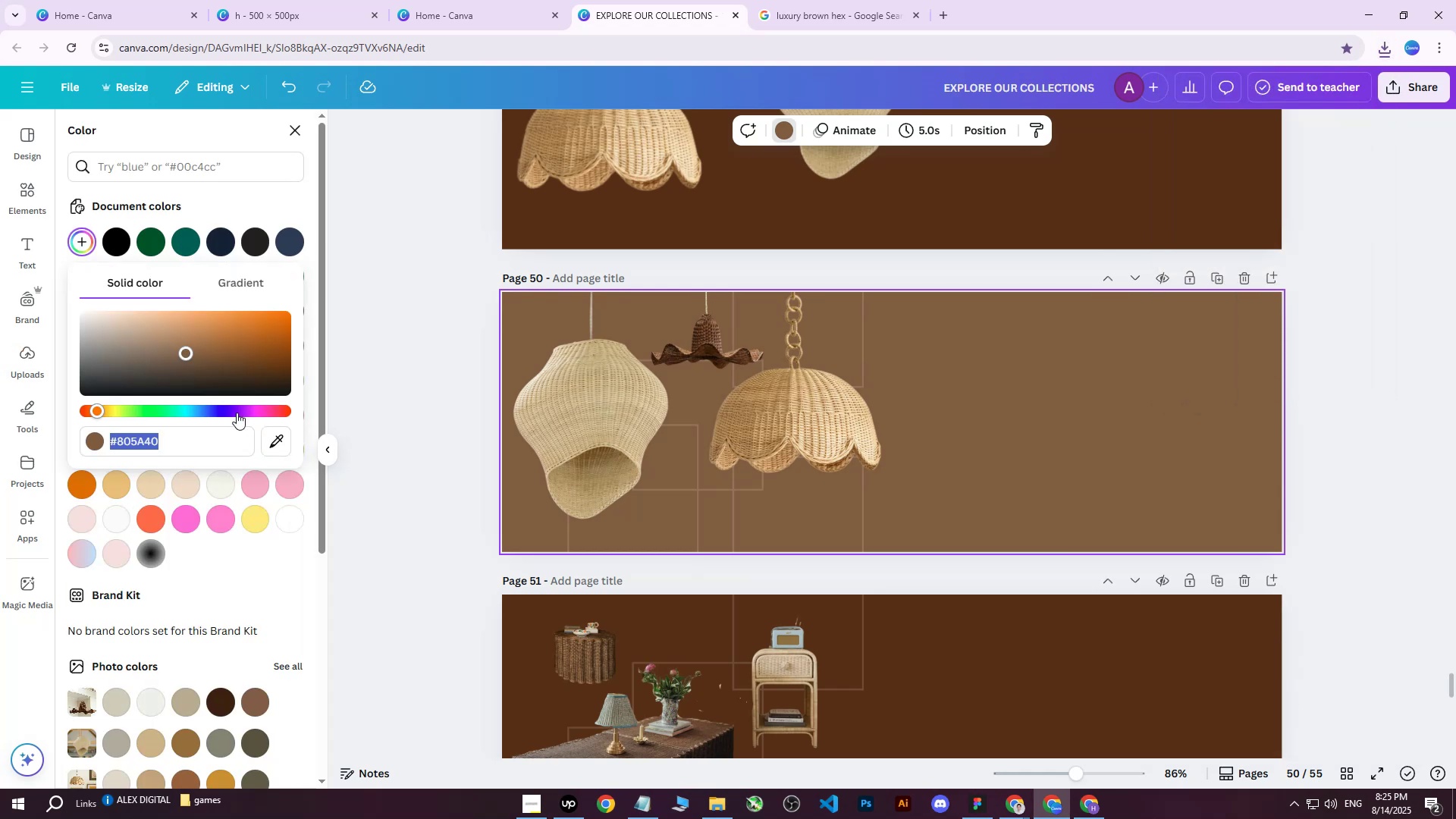 
key(Control+ControlLeft)
 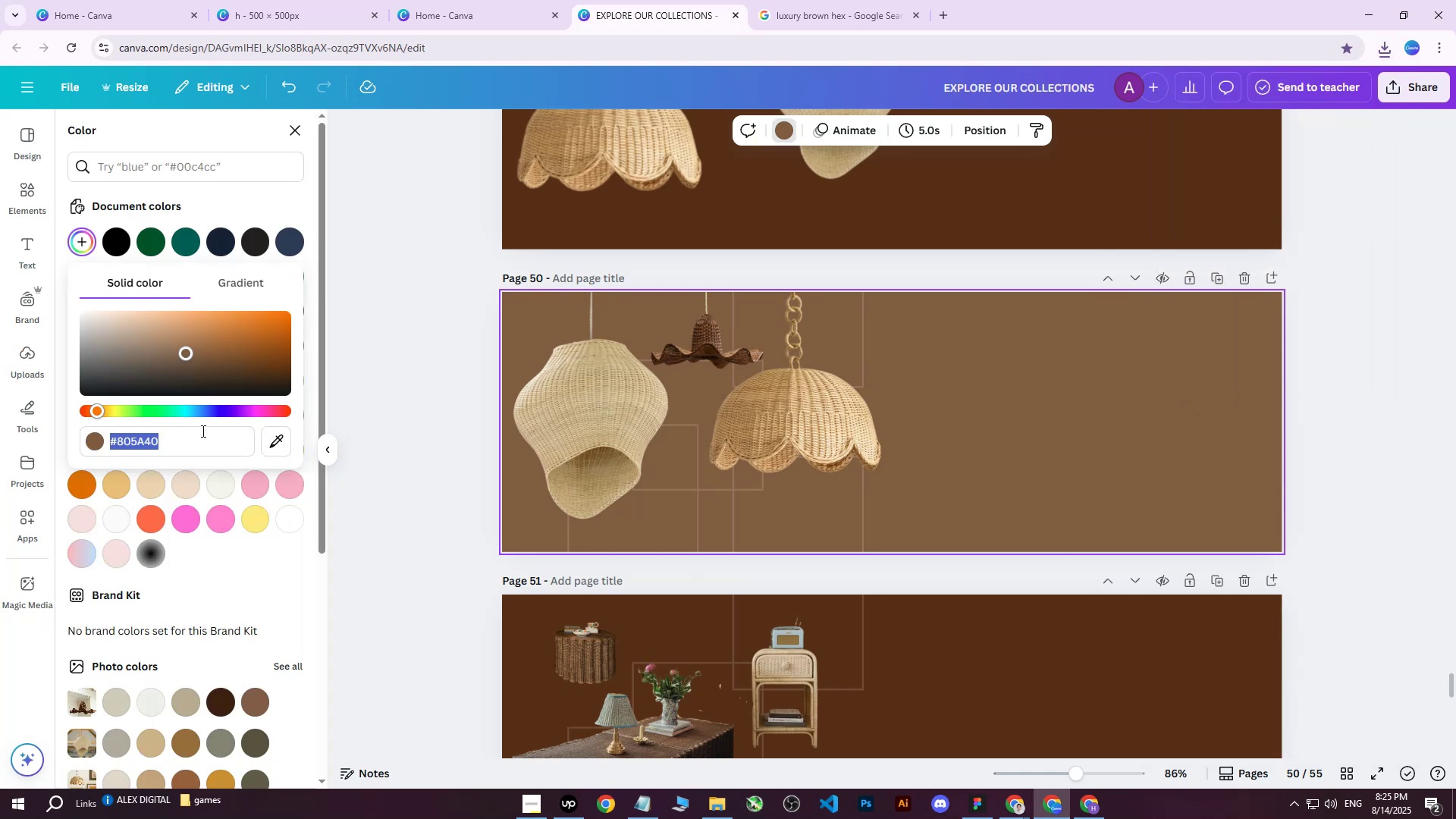 
key(Control+V)
 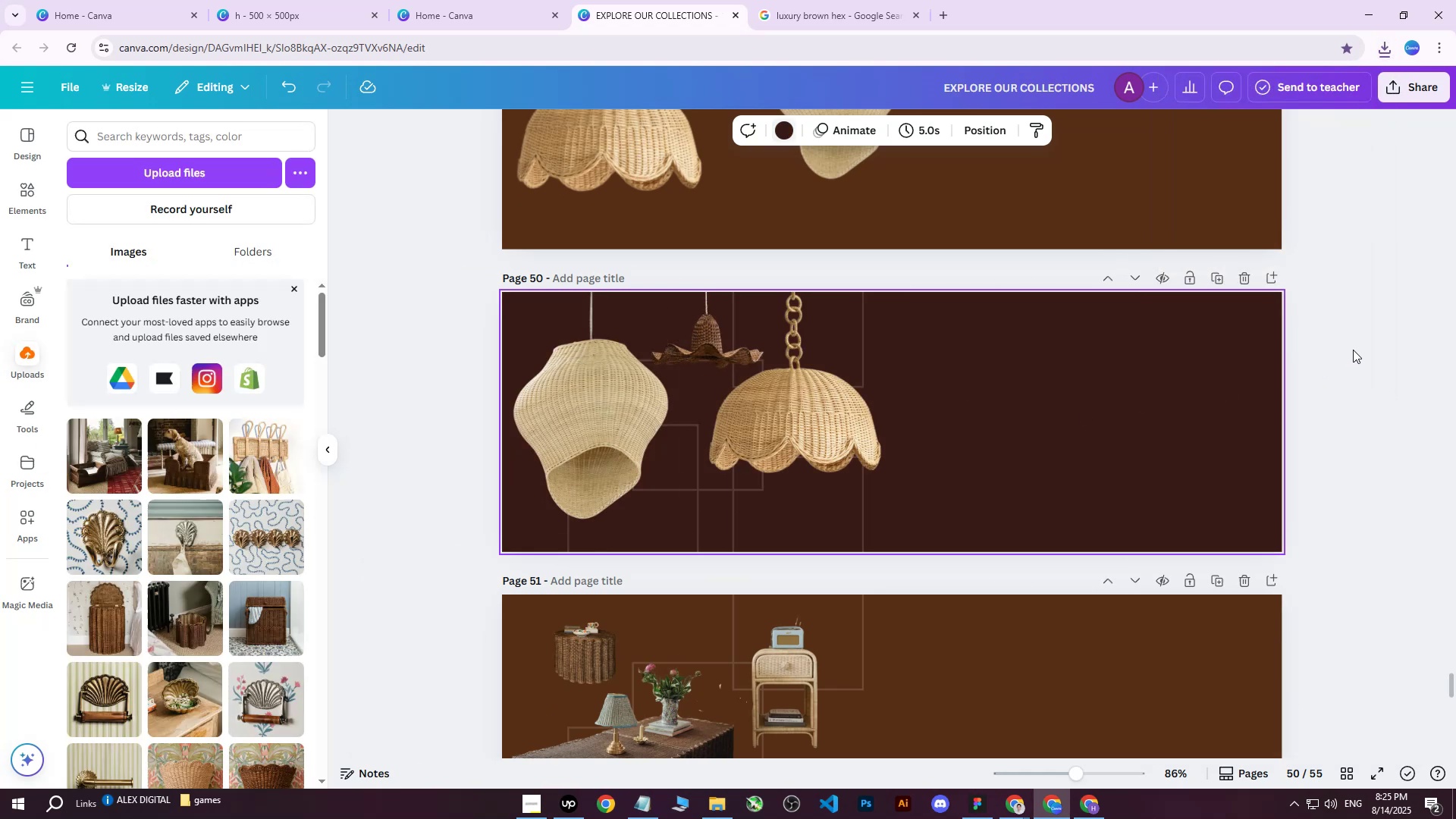 
double_click([1325, 349])
 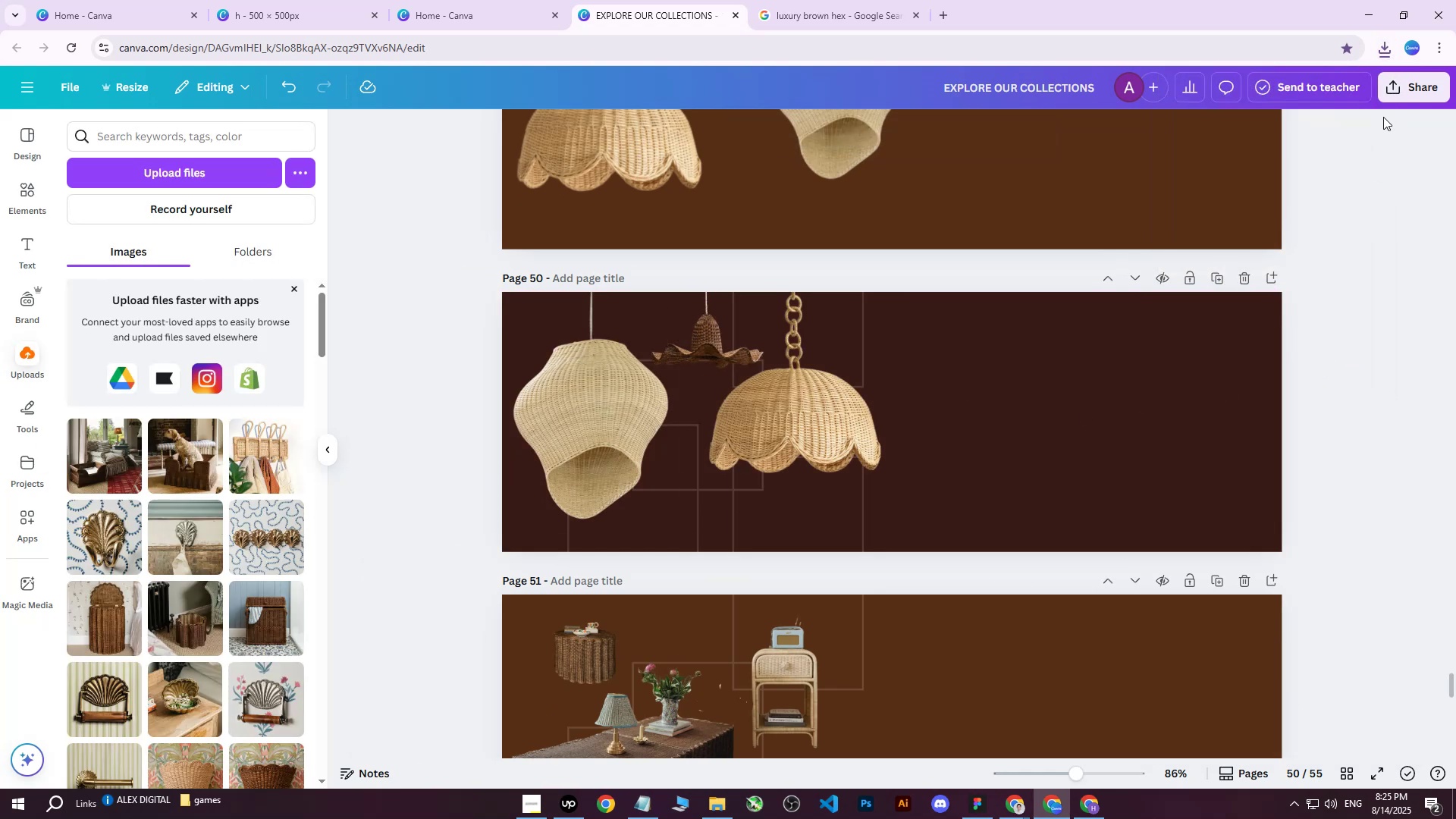 
left_click([1403, 84])
 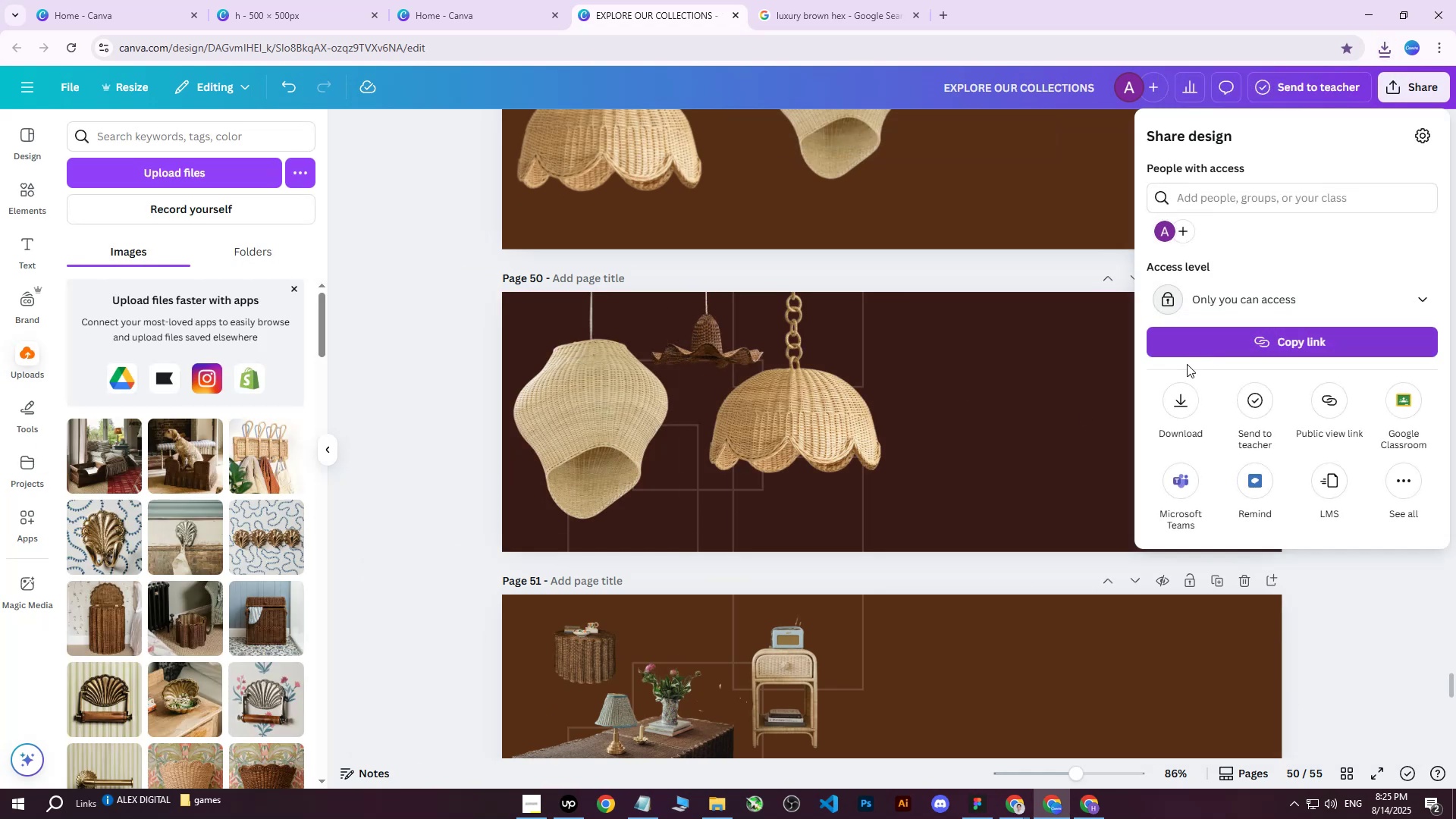 
left_click([1177, 400])
 